 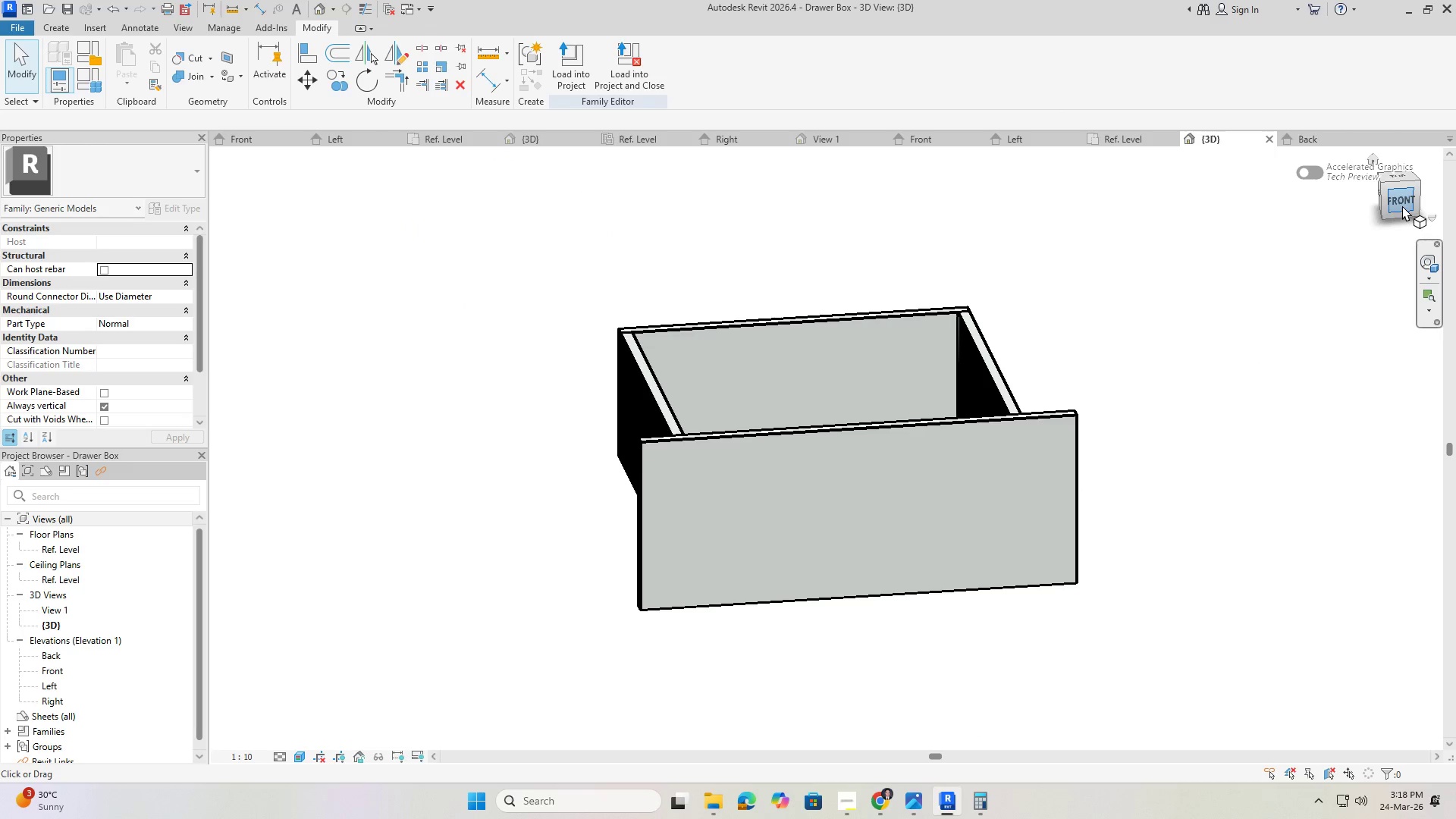 
left_click([1418, 193])
 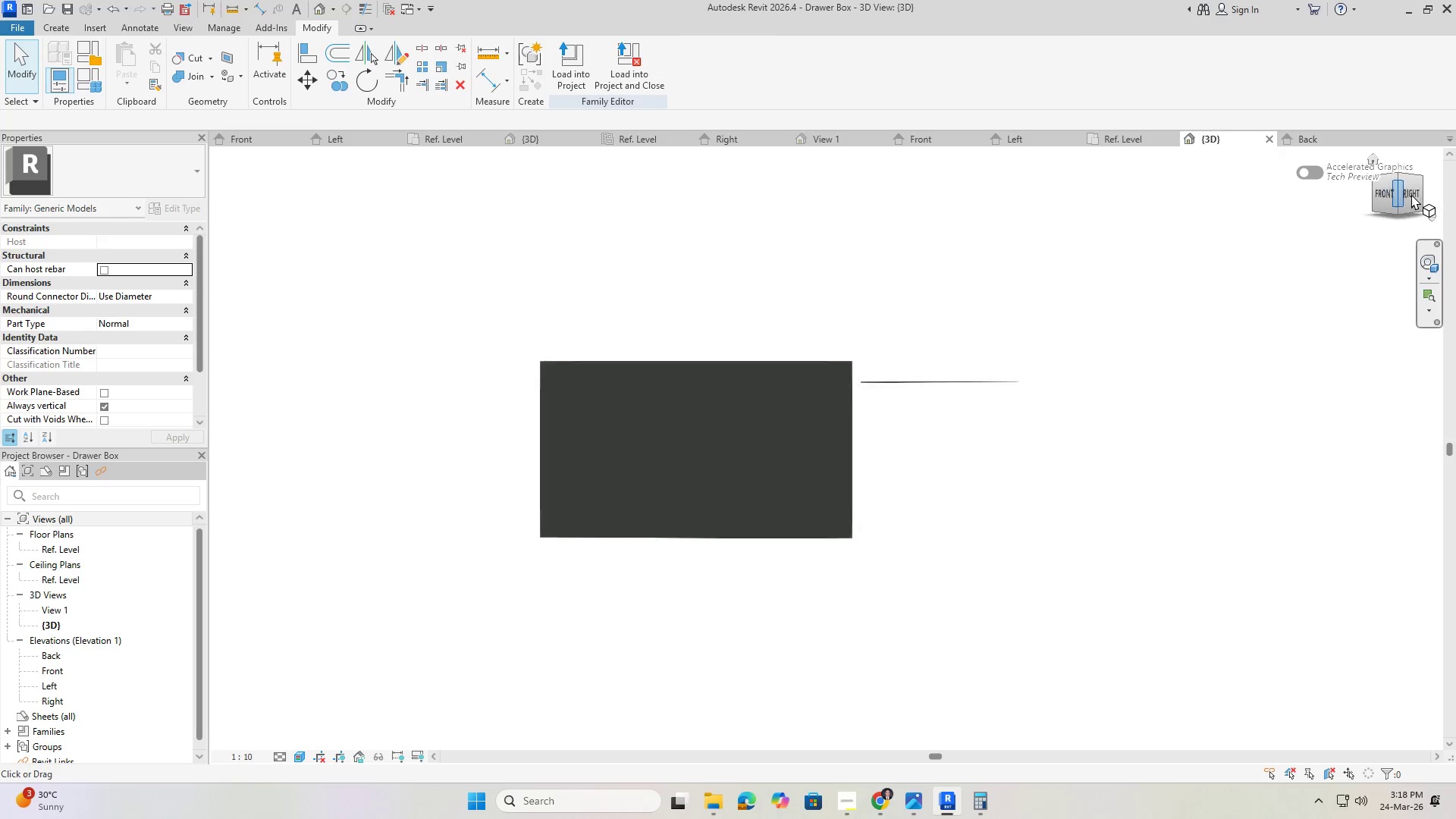 
left_click([1410, 193])
 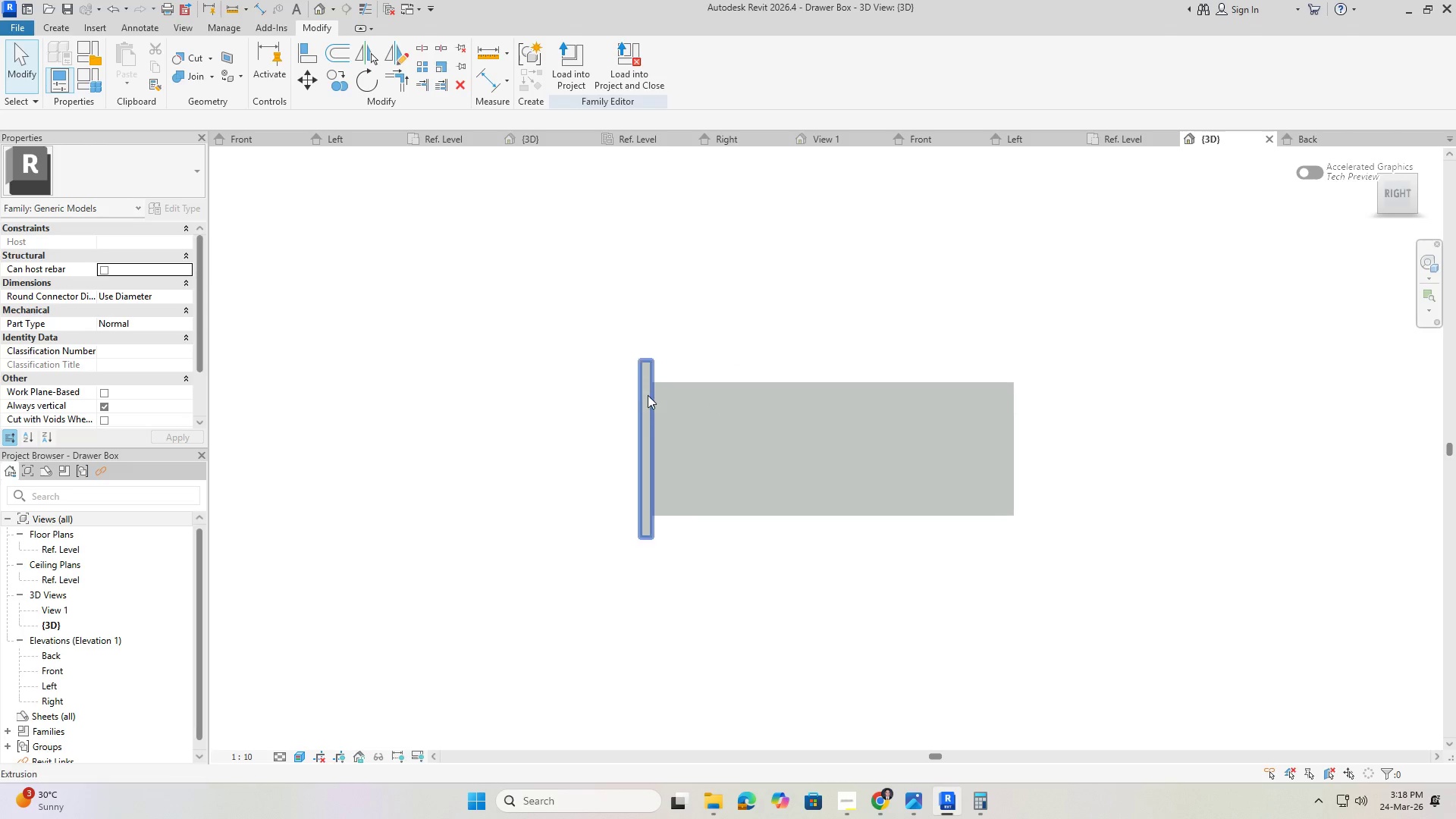 
scroll: coordinate [639, 385], scroll_direction: up, amount: 5.0
 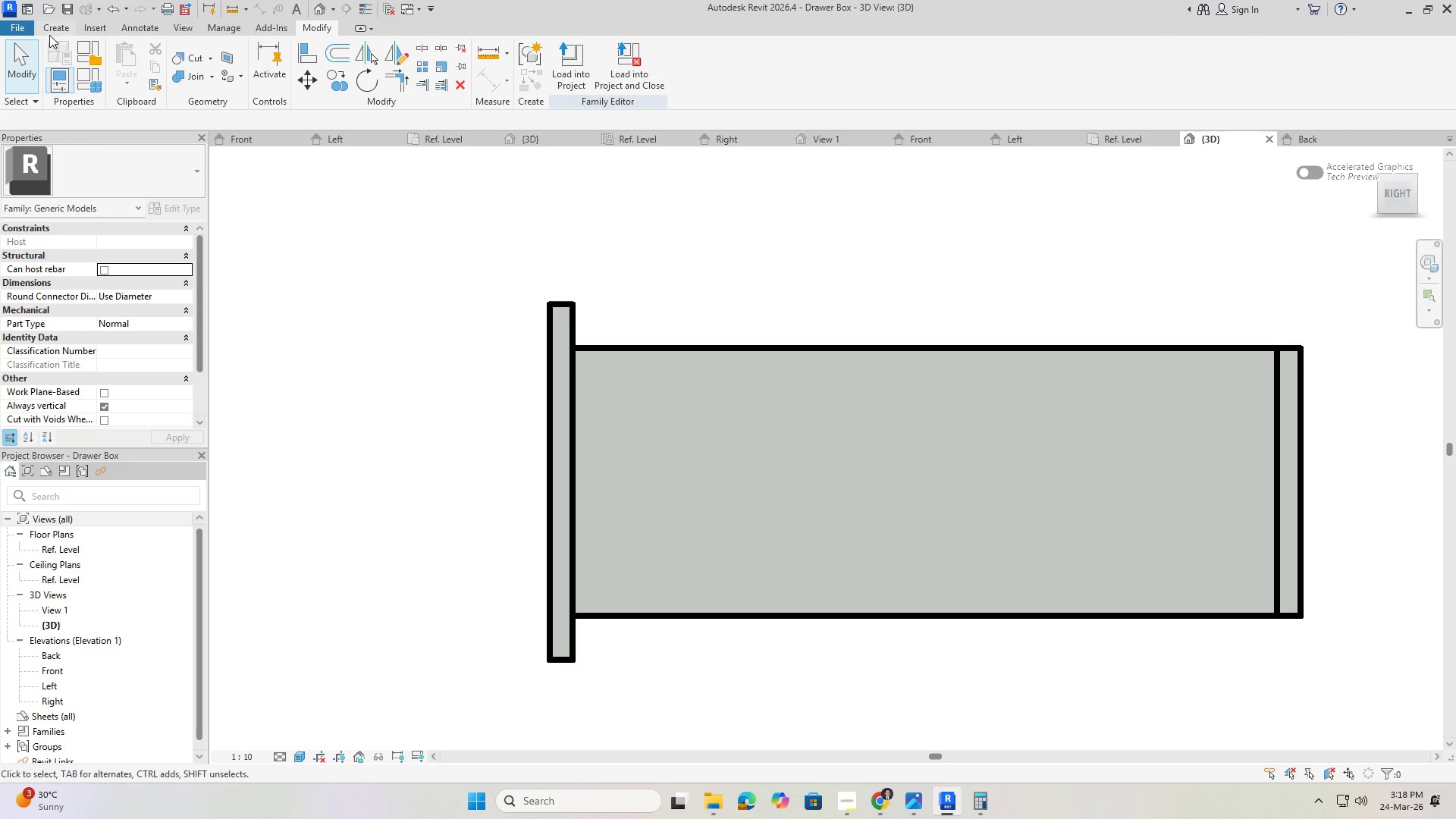 
left_click([55, 30])
 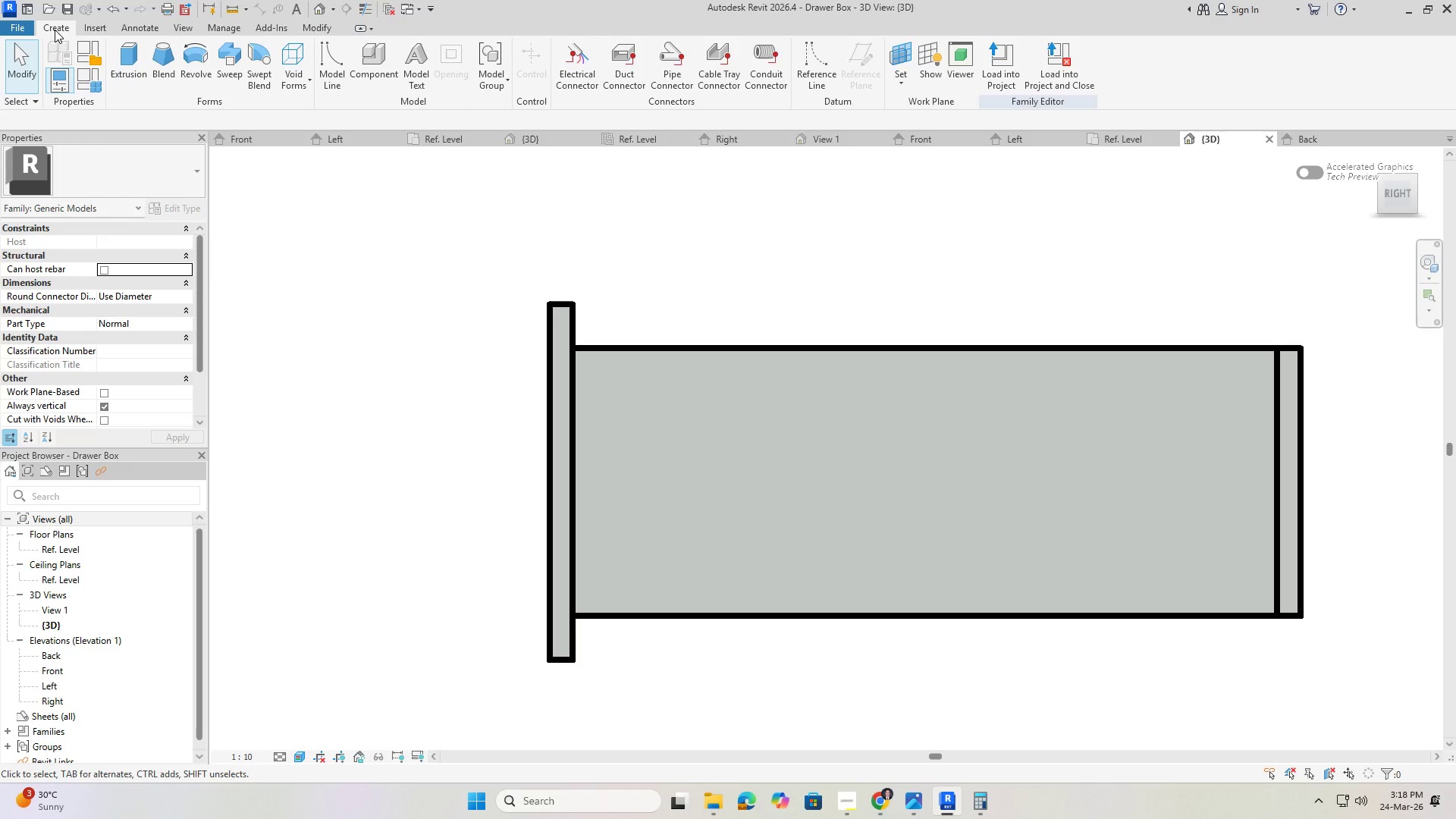 
wait(5.69)
 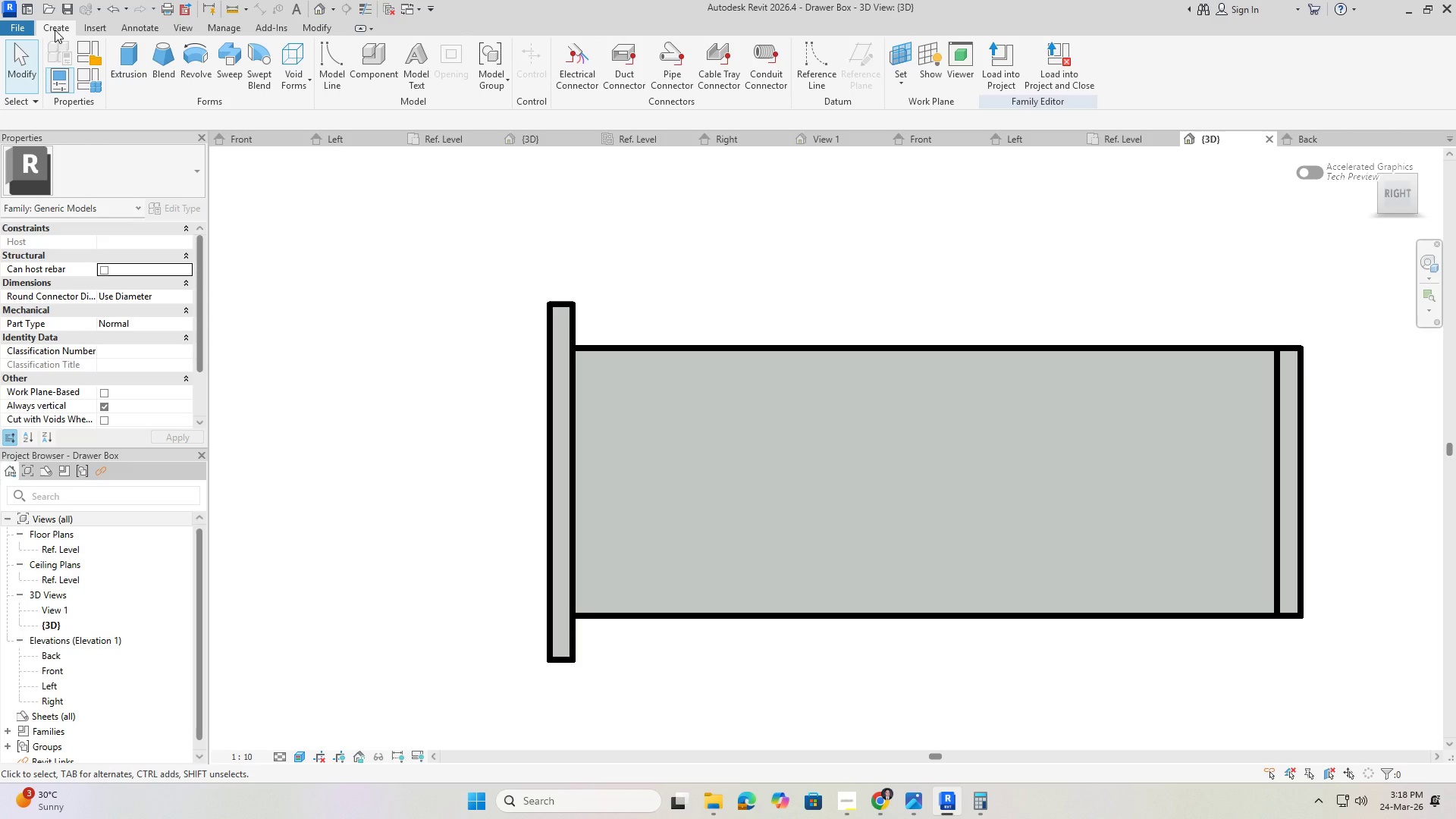 
left_click([55, 30])
 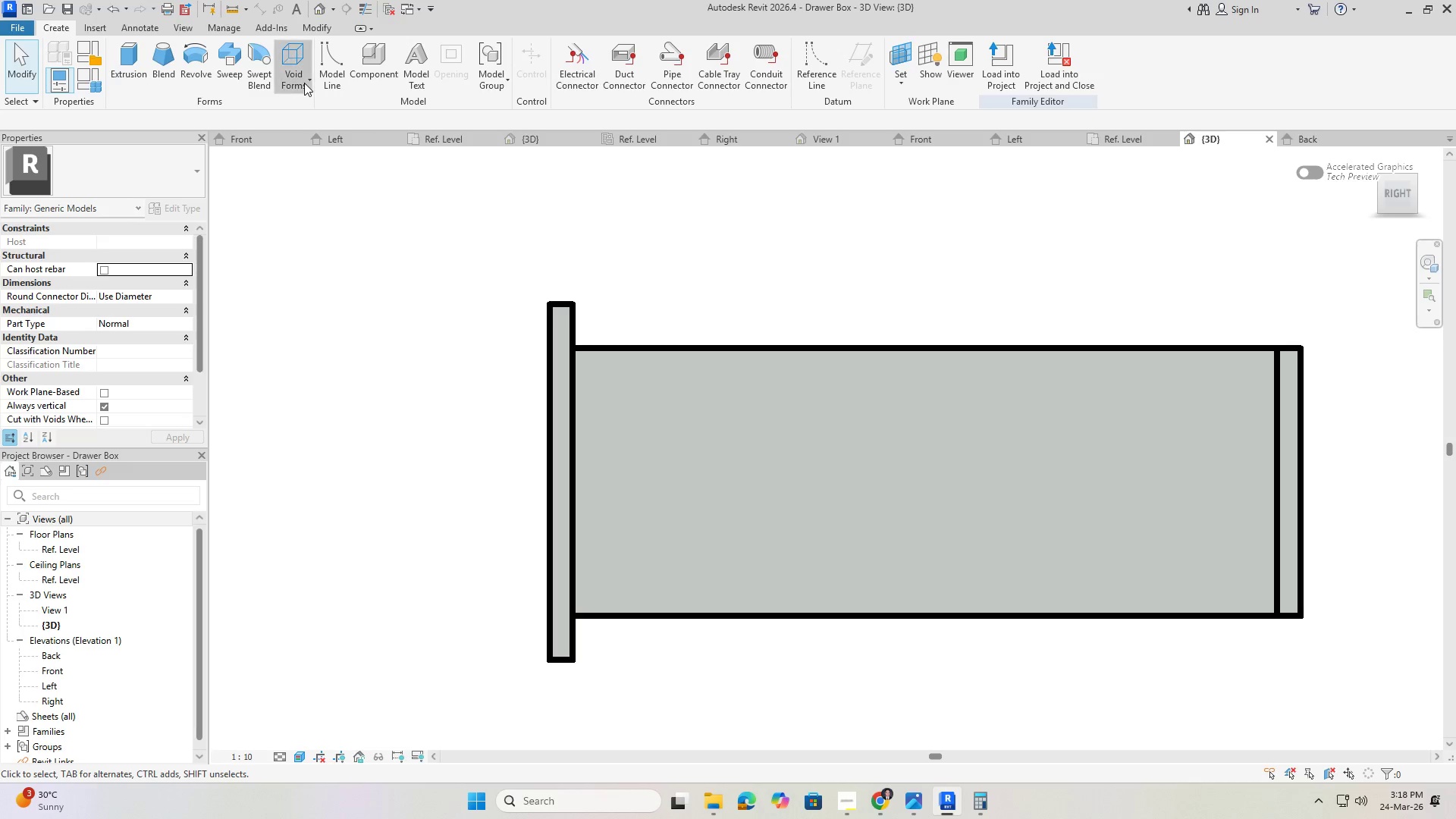 
left_click([311, 100])
 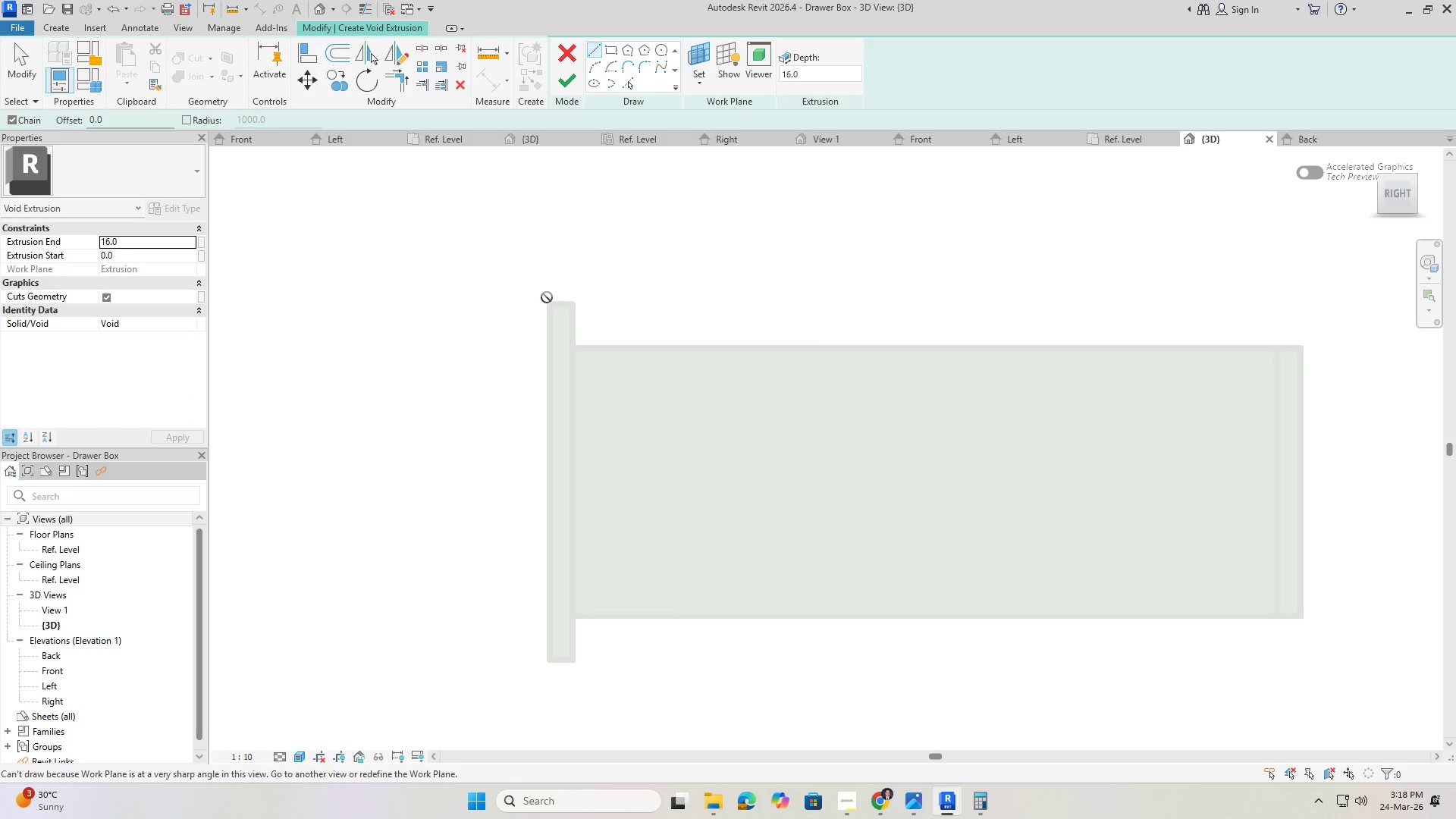 
scroll: coordinate [557, 309], scroll_direction: up, amount: 2.0
 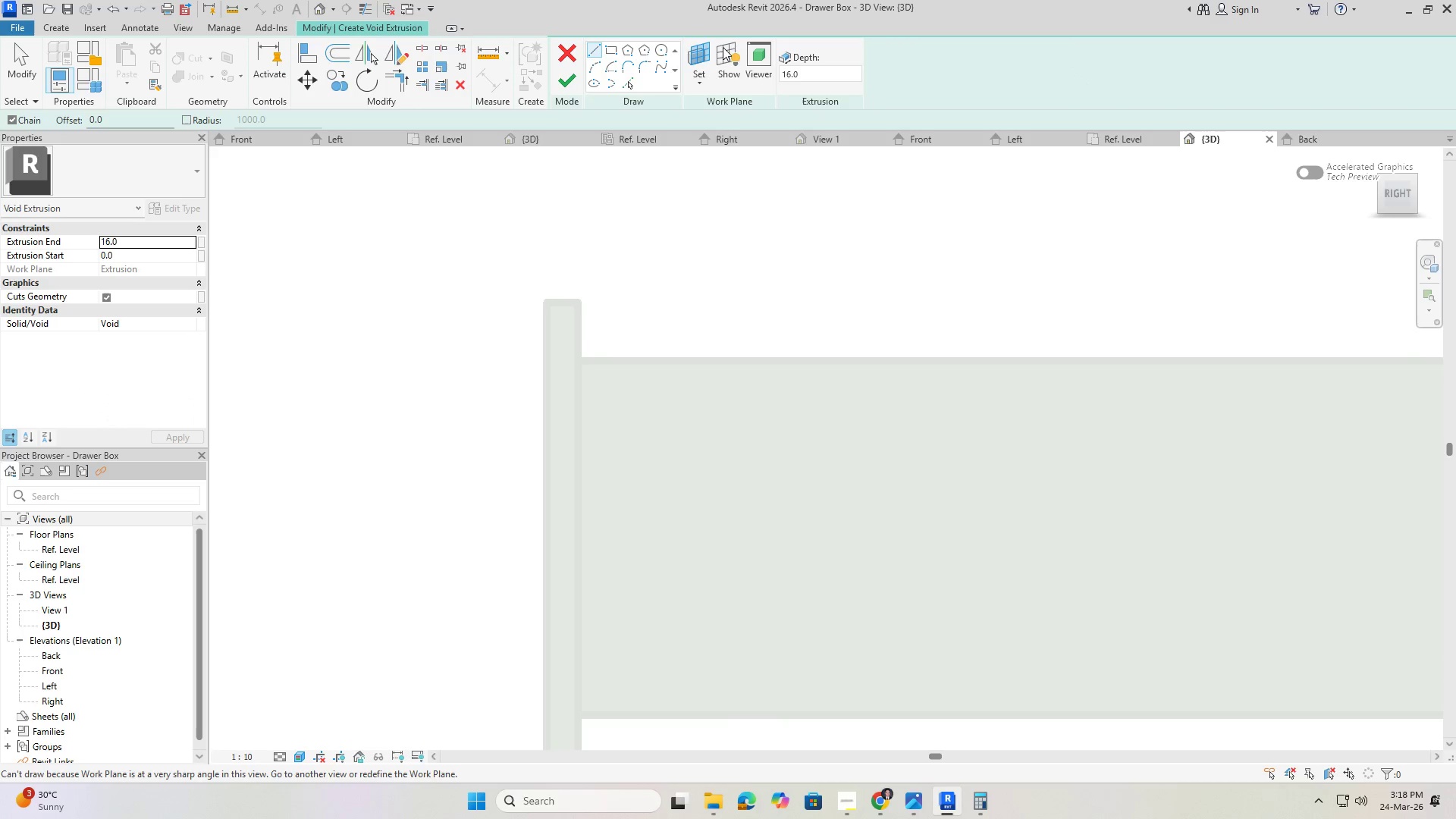 
left_click([709, 67])
 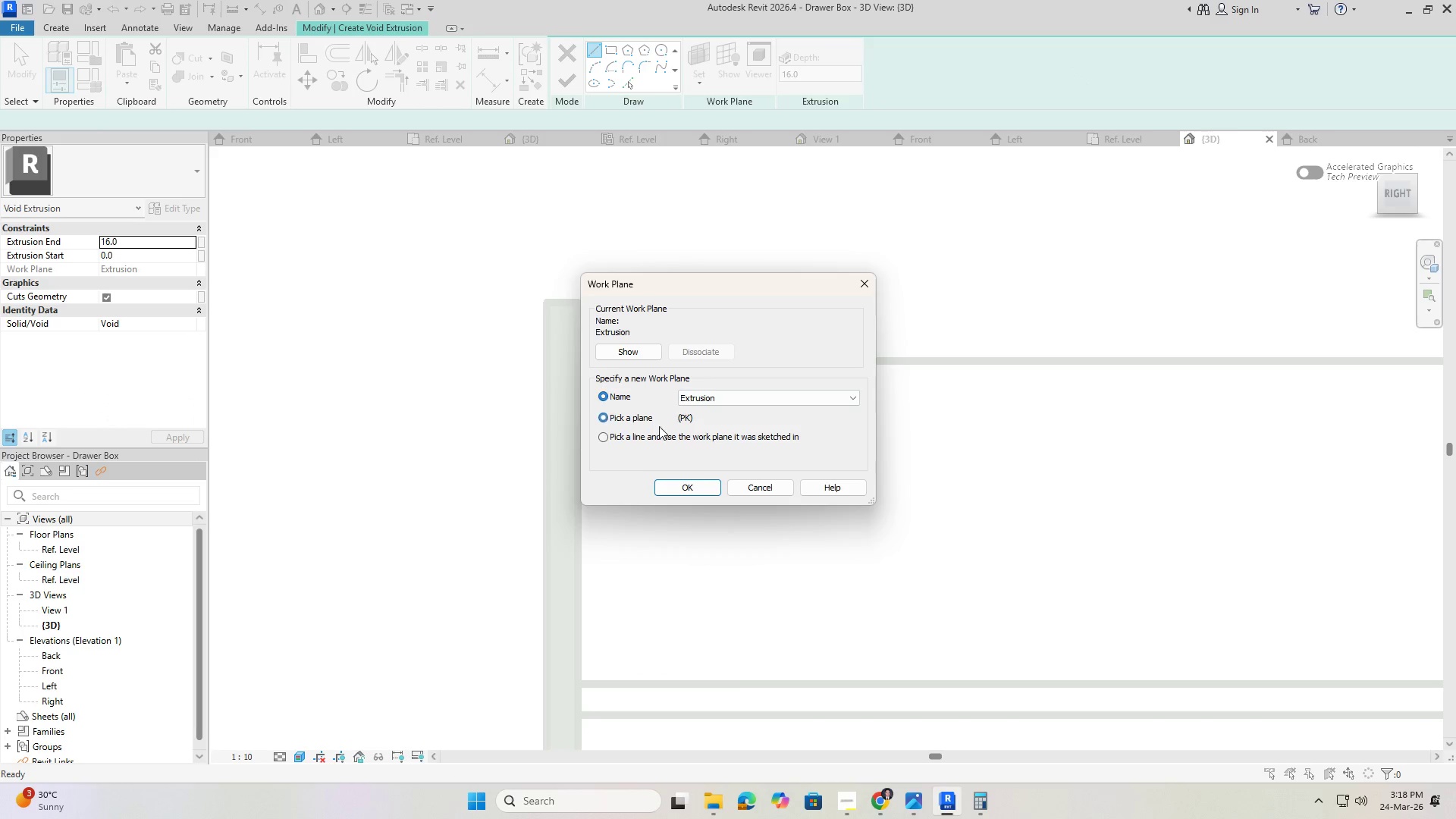 
left_click([685, 490])
 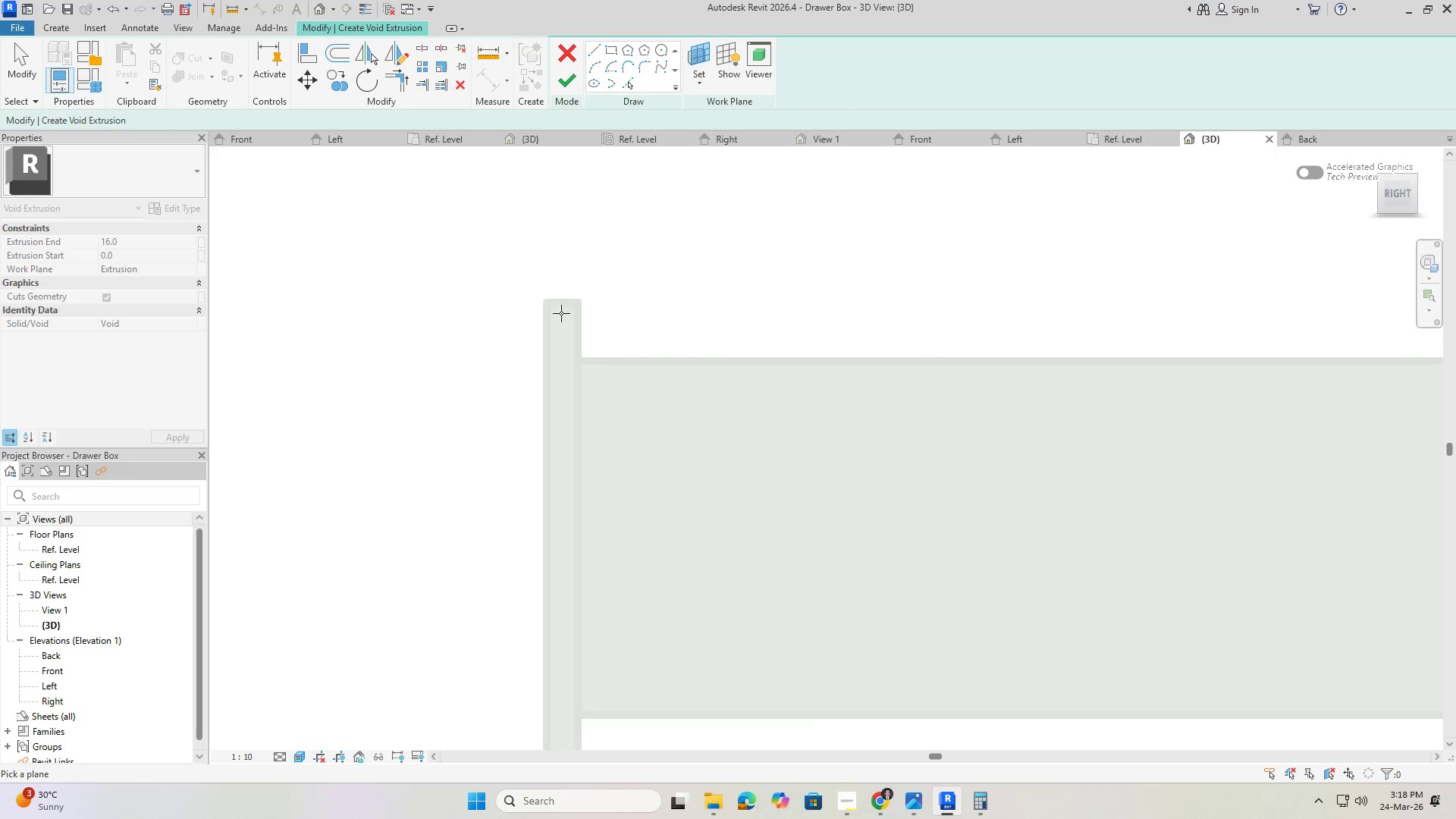 
scroll: coordinate [565, 187], scroll_direction: up, amount: 5.0
 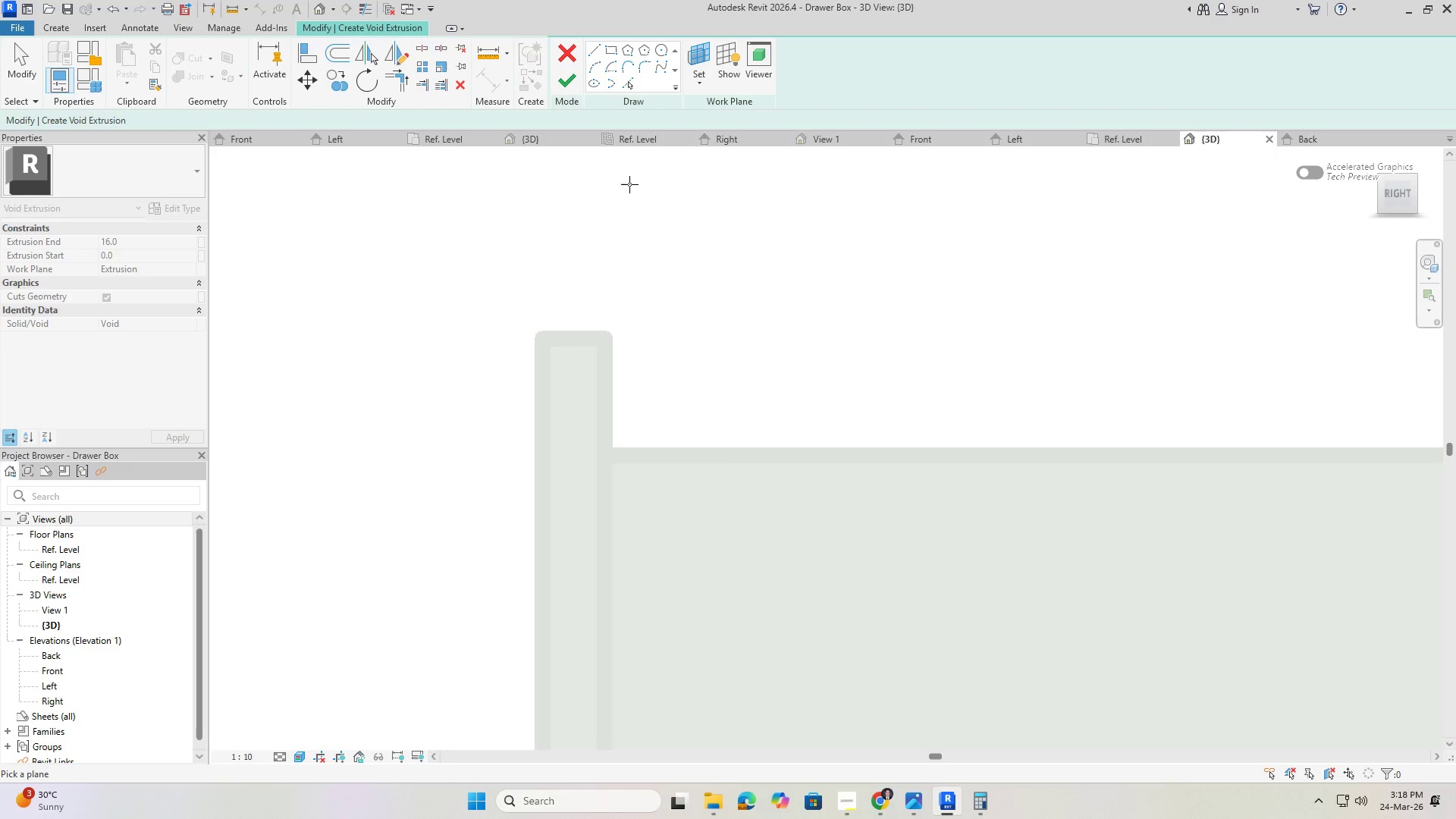 
key(Tab)
 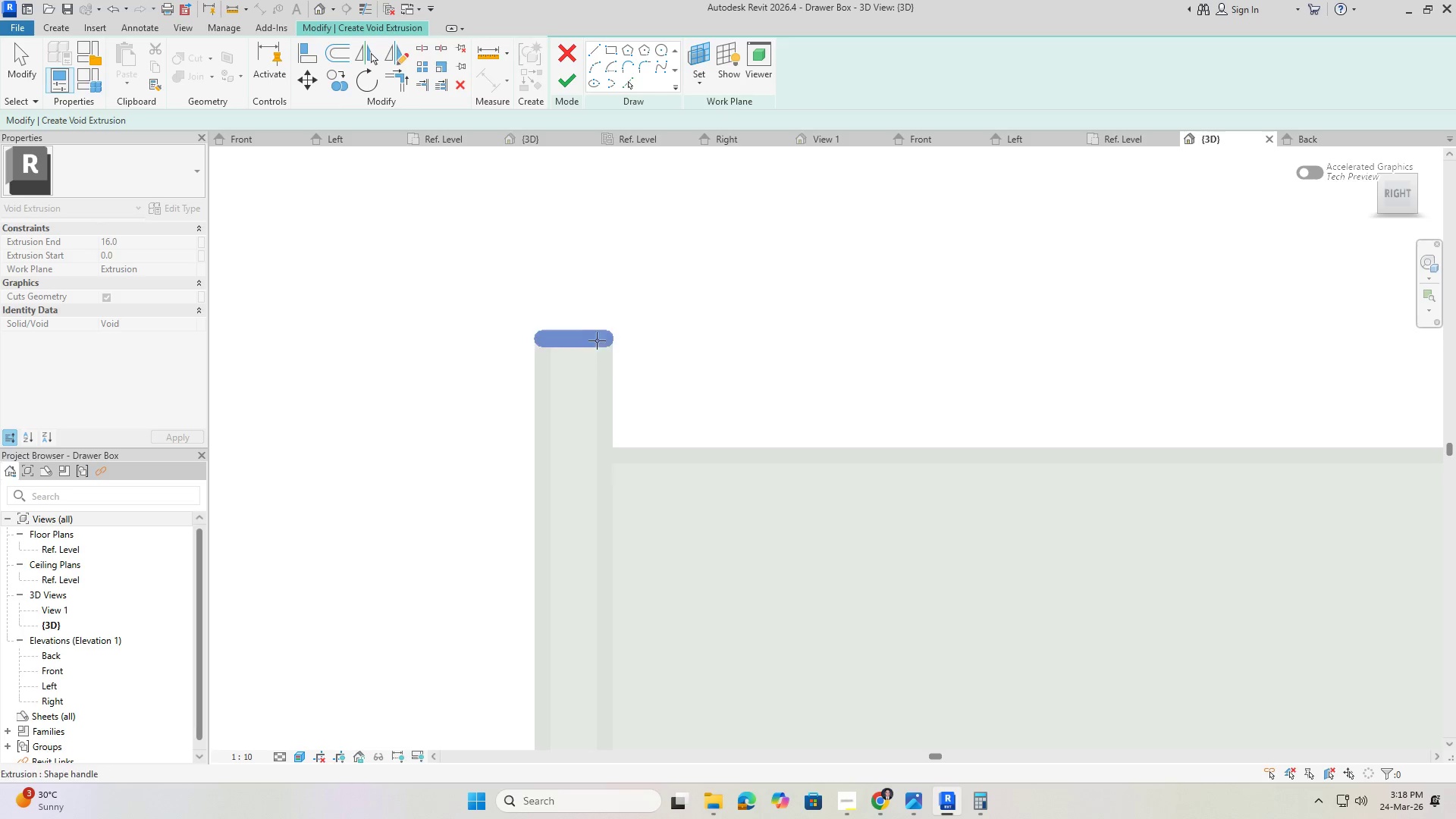 
key(Tab)
 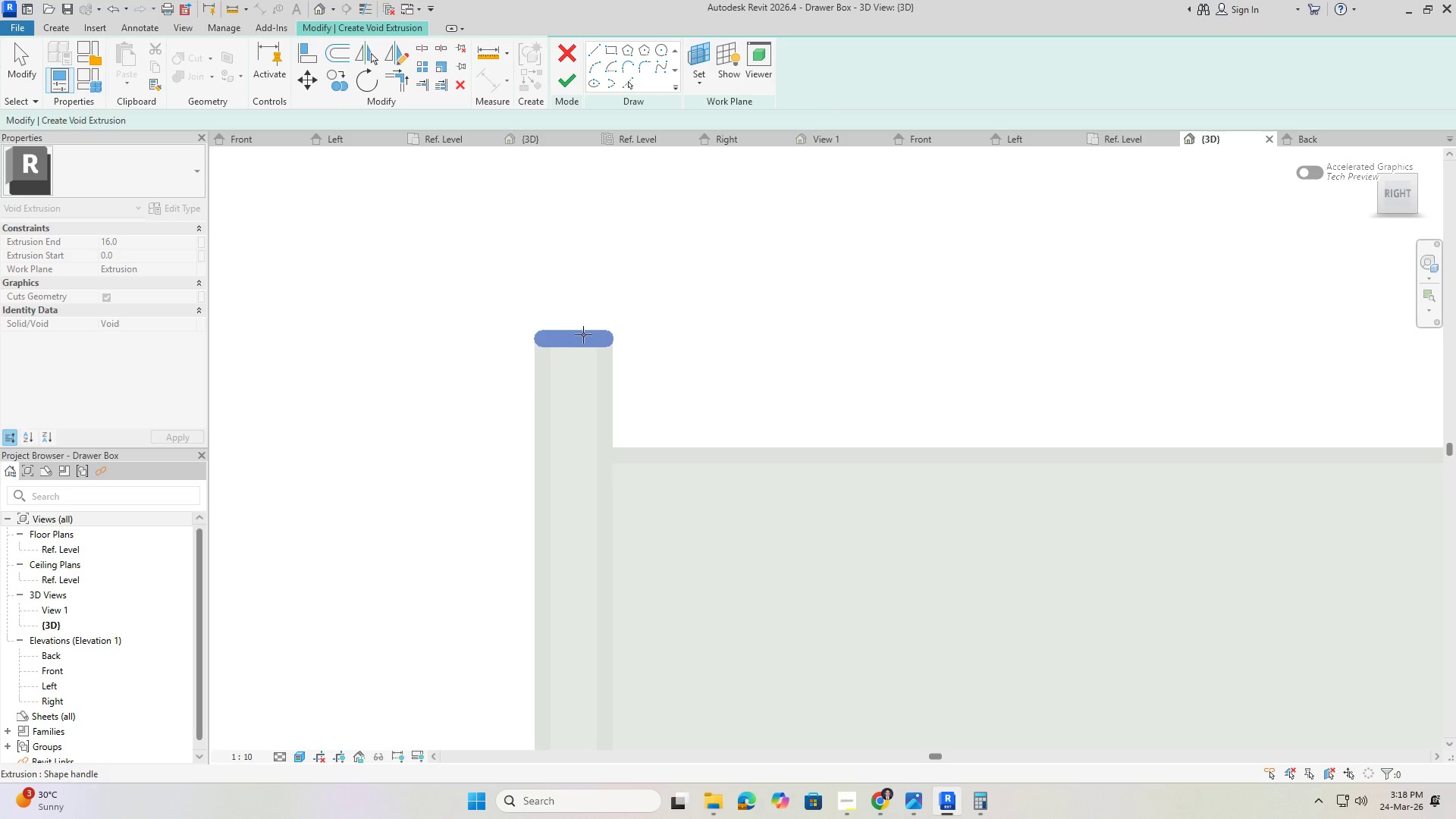 
key(Tab)
 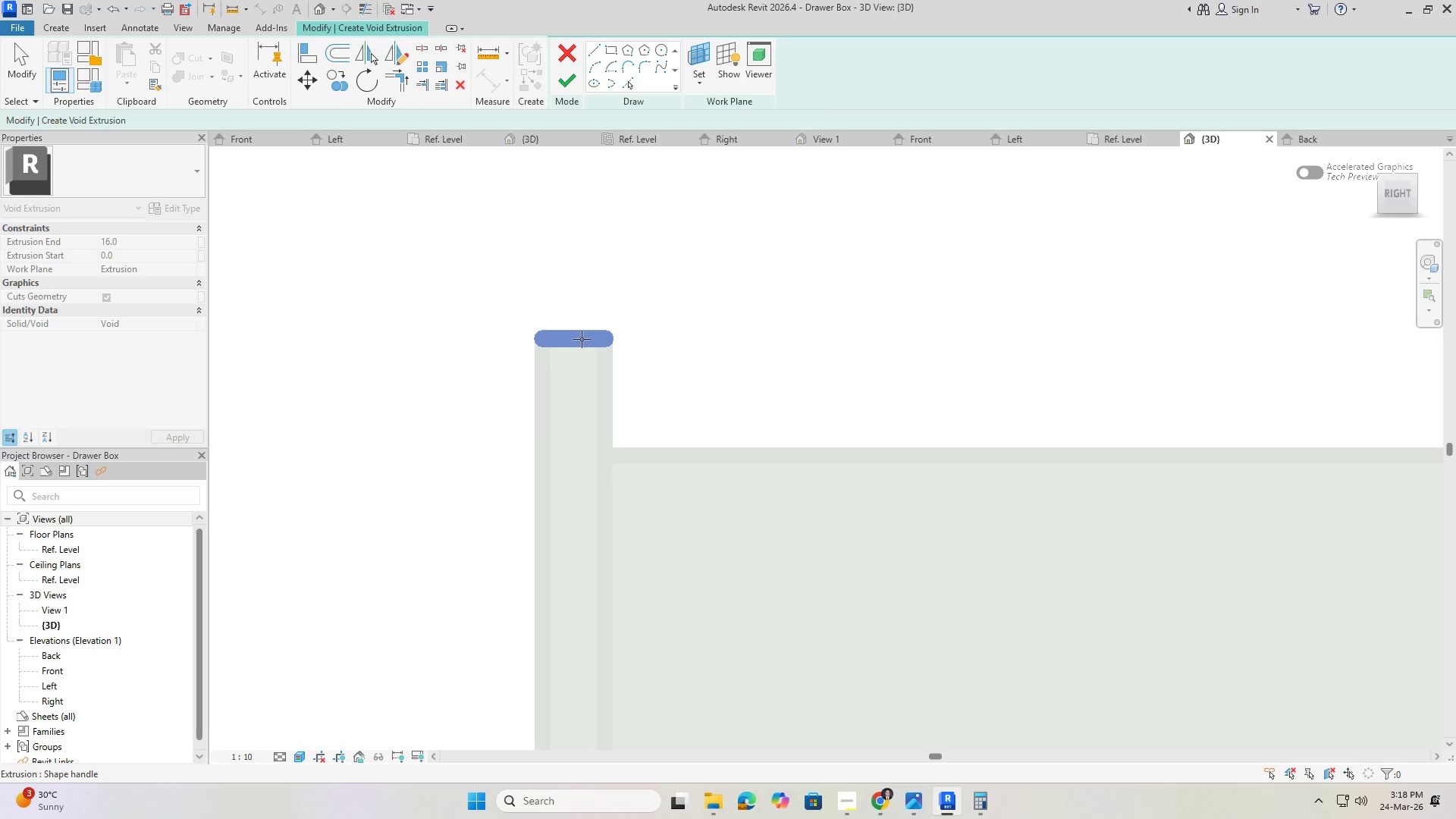 
key(Tab)
 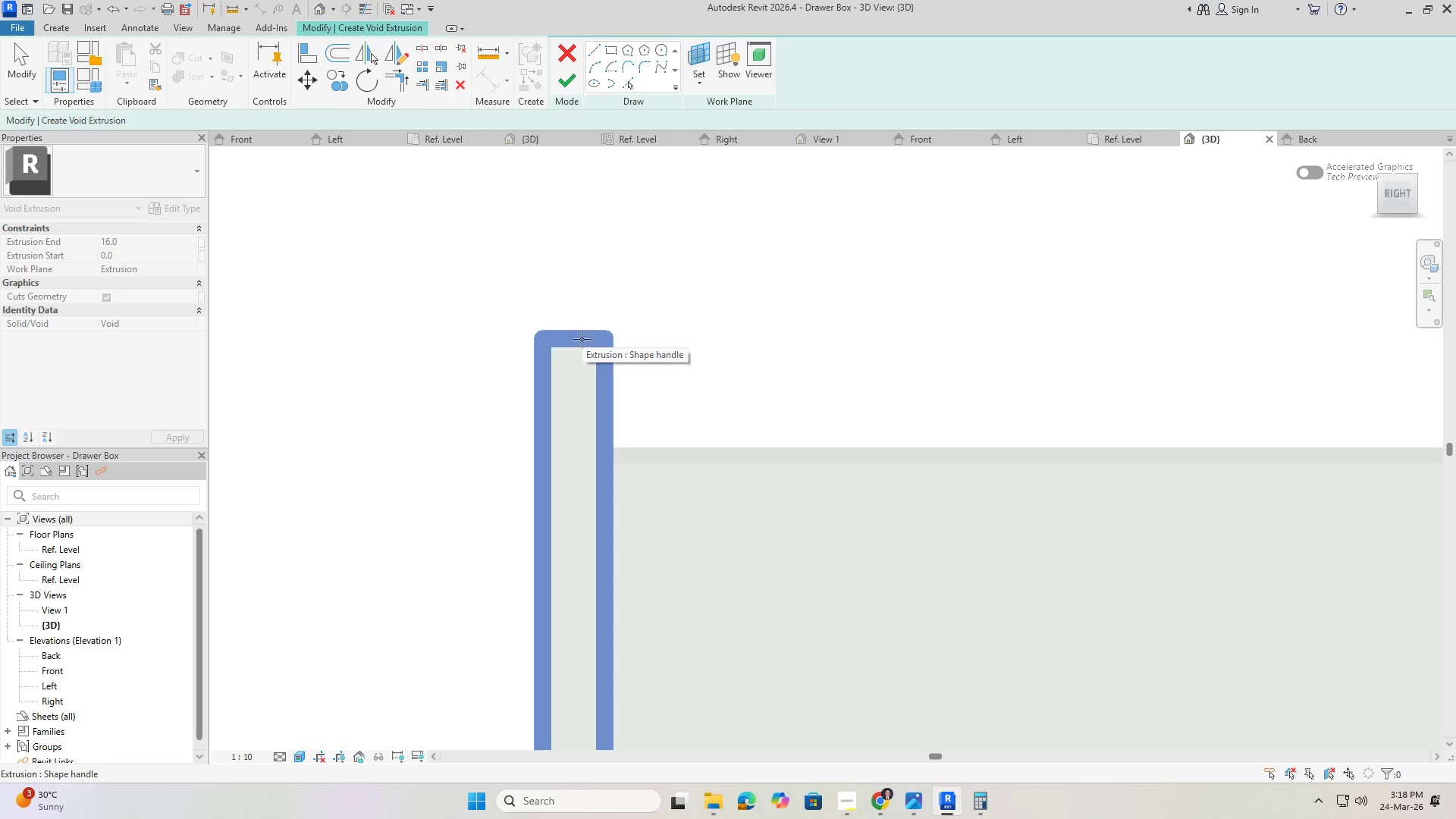 
left_click([582, 339])
 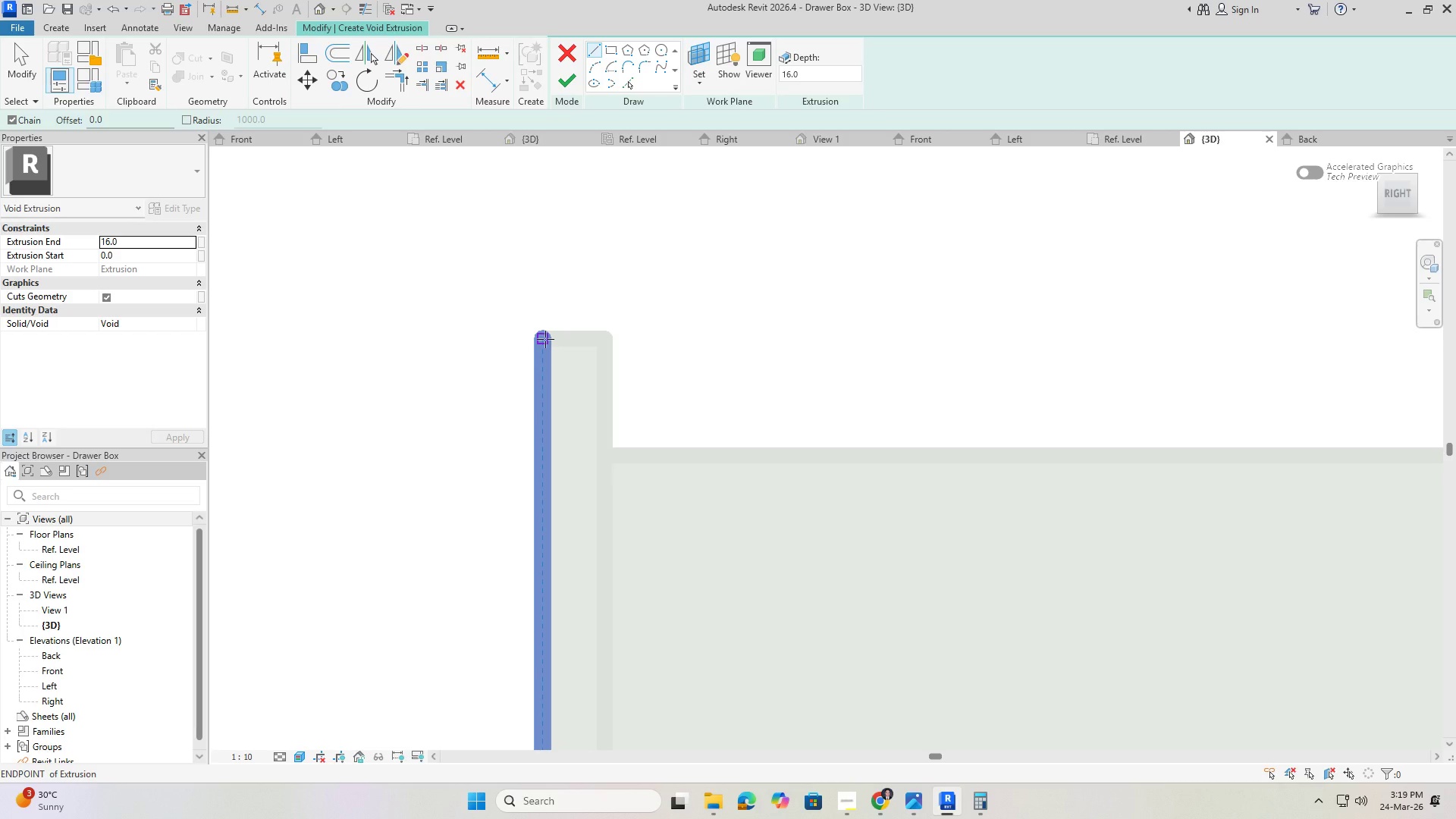 
left_click([545, 339])
 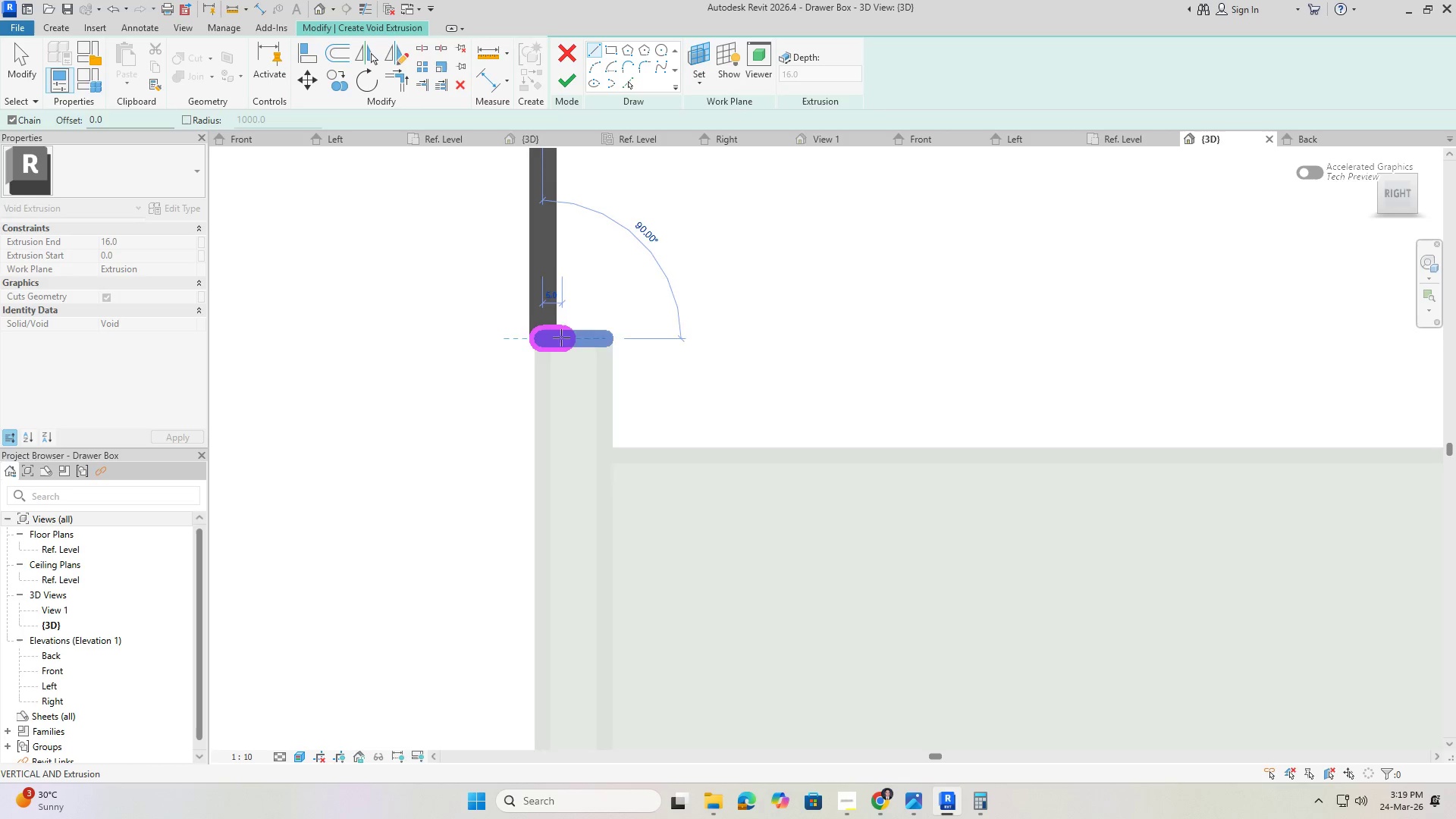 
scroll: coordinate [563, 337], scroll_direction: up, amount: 3.0
 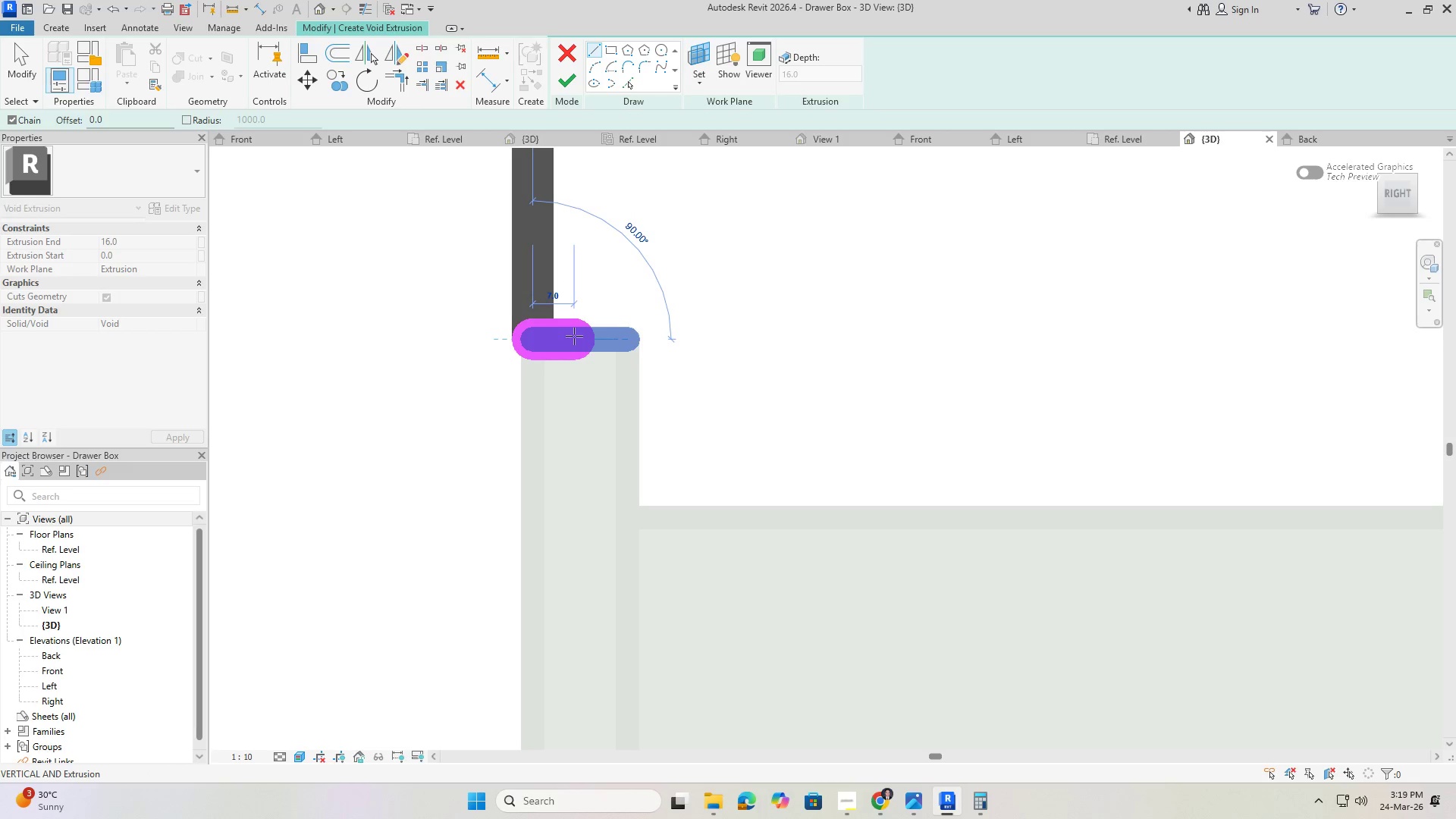 
left_click([575, 336])
 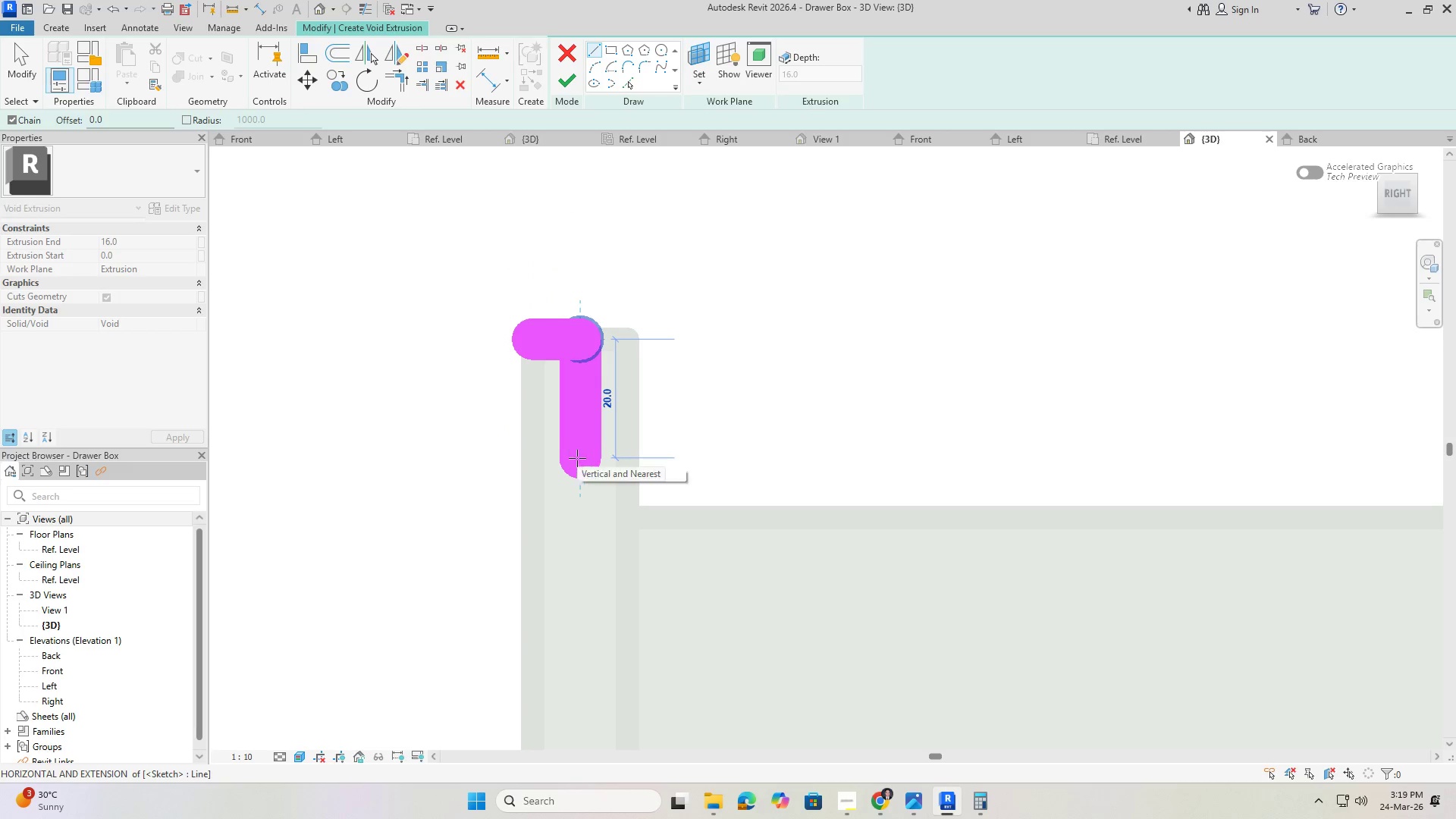 
left_click([576, 463])
 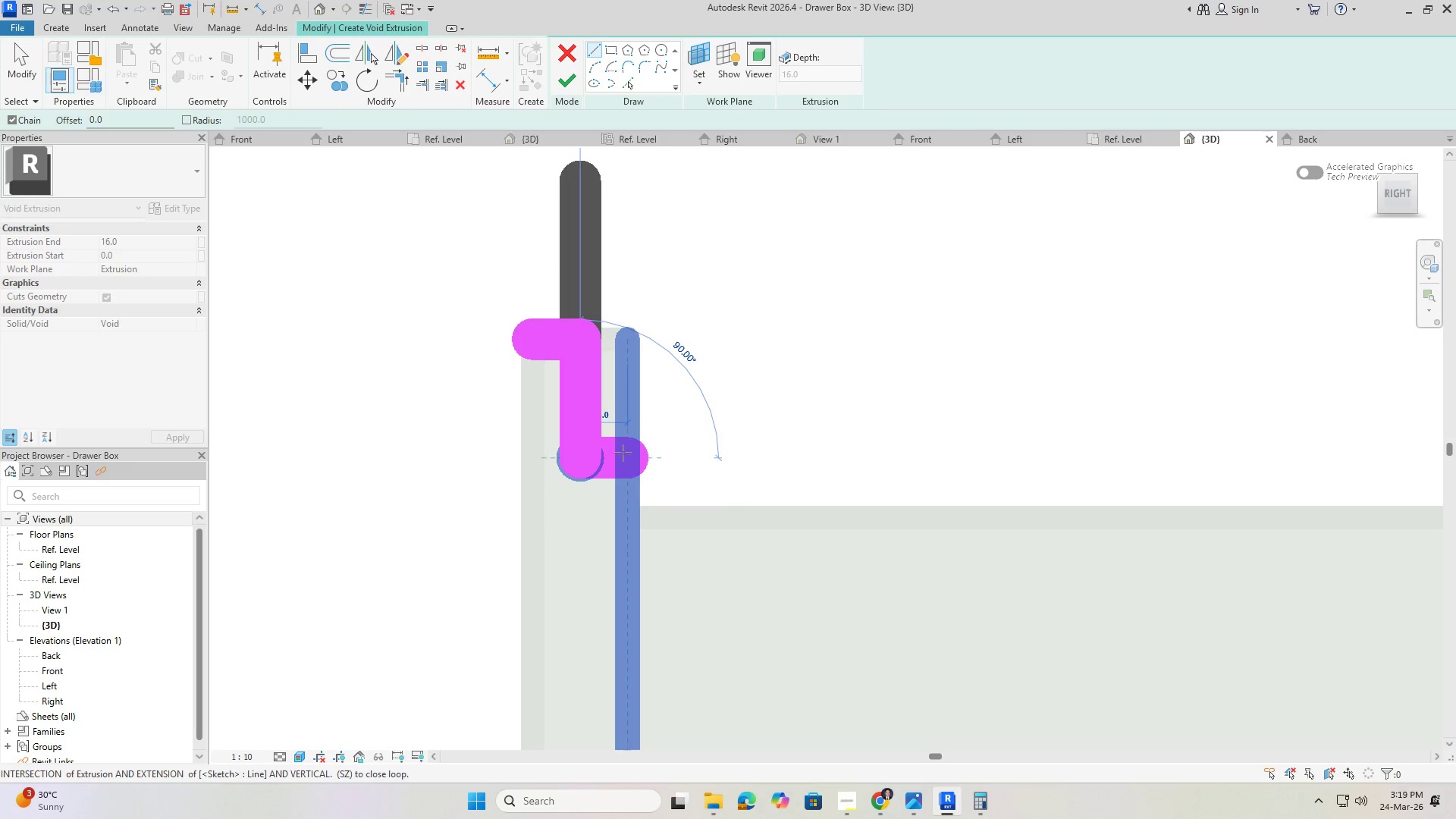 
left_click([623, 453])
 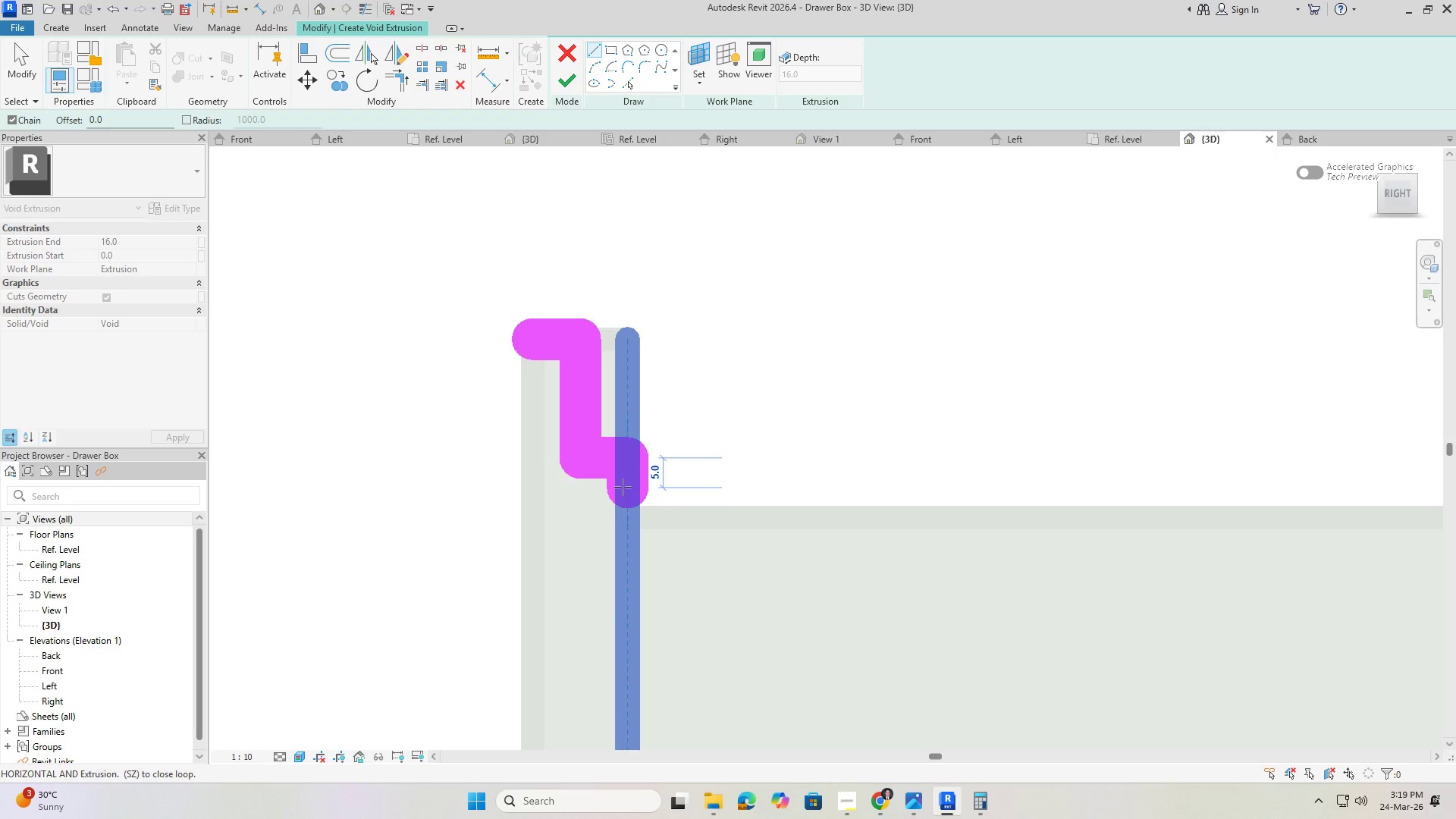 
left_click([623, 486])
 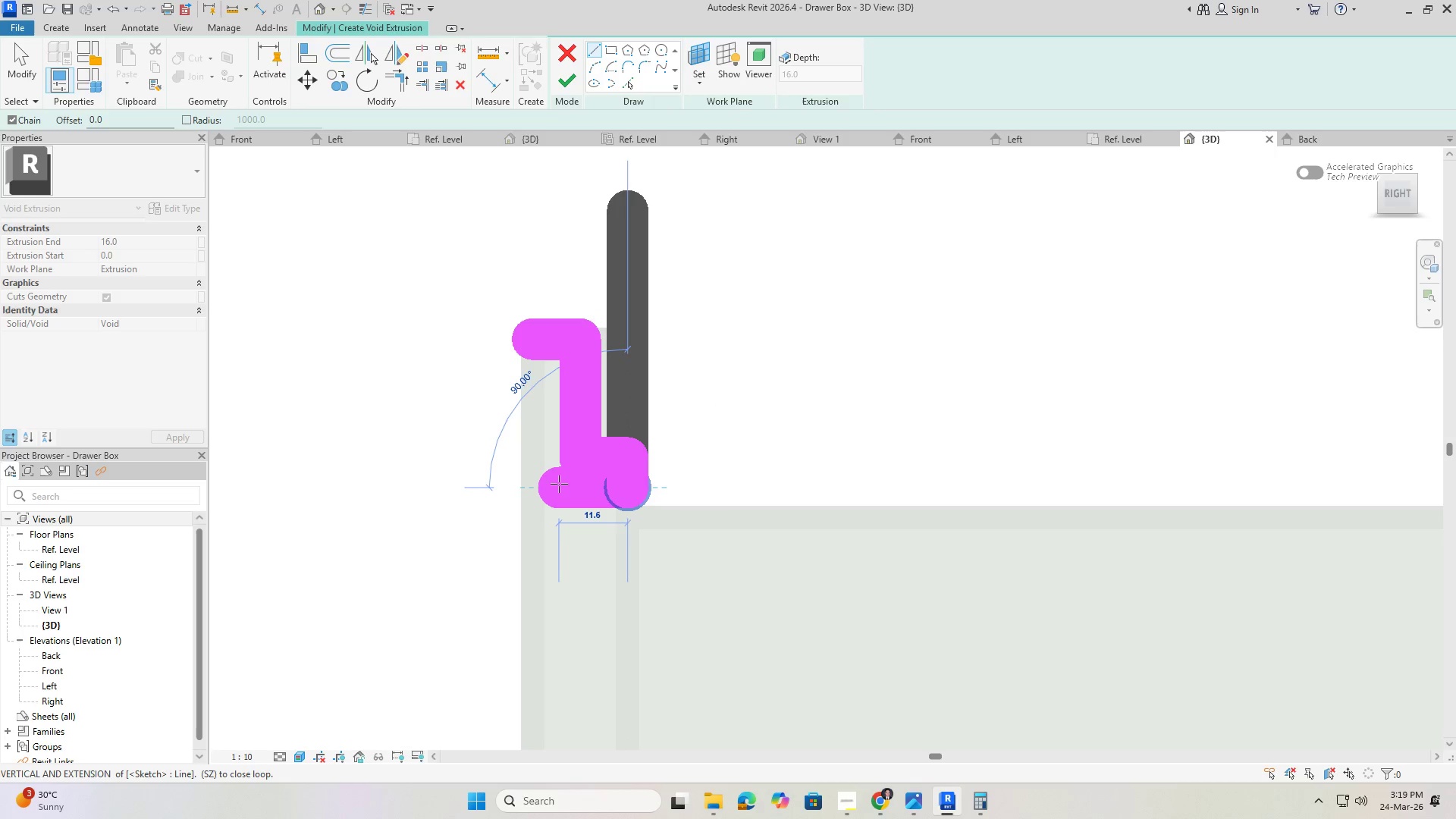 
scroll: coordinate [557, 484], scroll_direction: up, amount: 2.0
 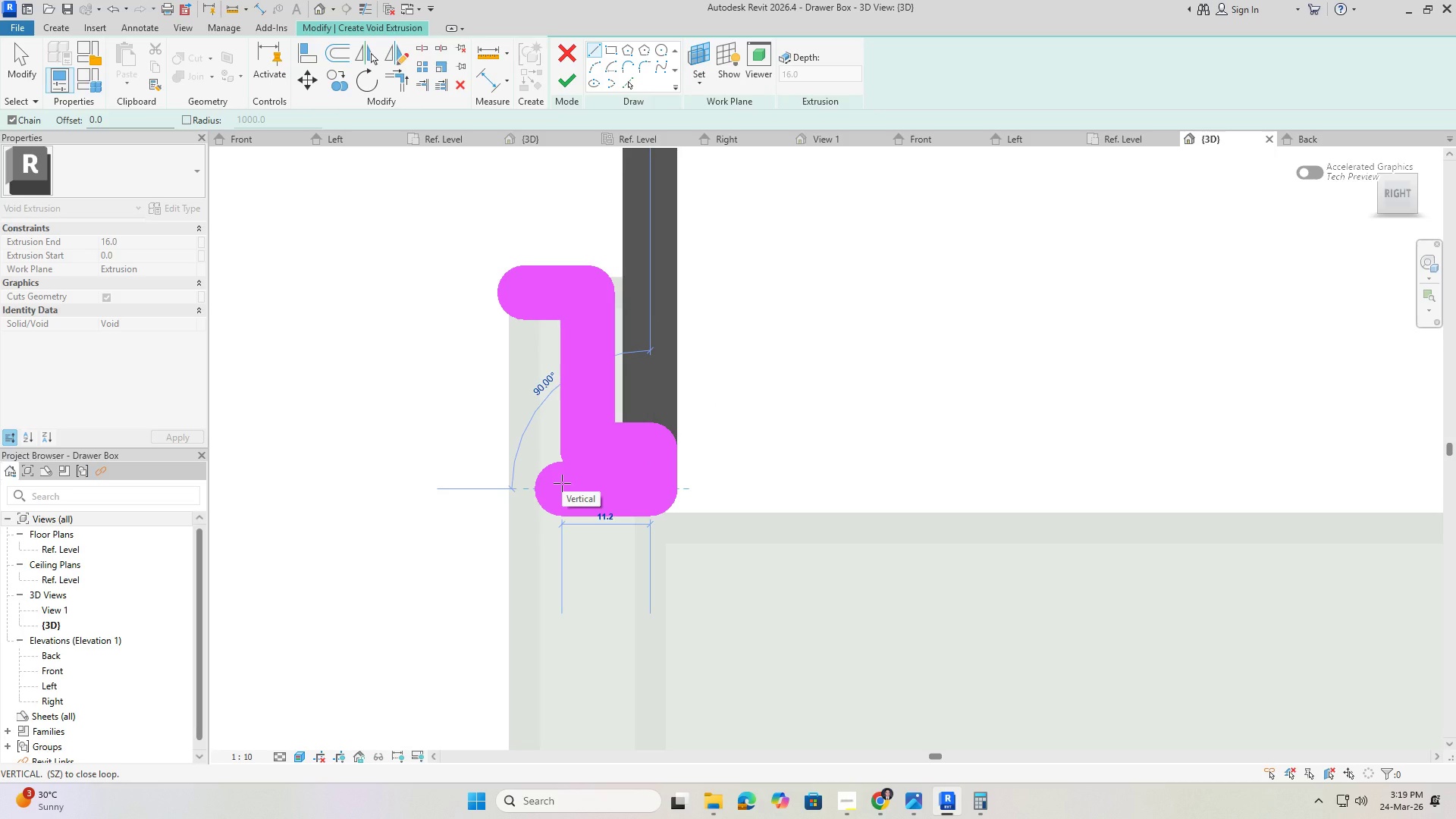 
key(Escape)
 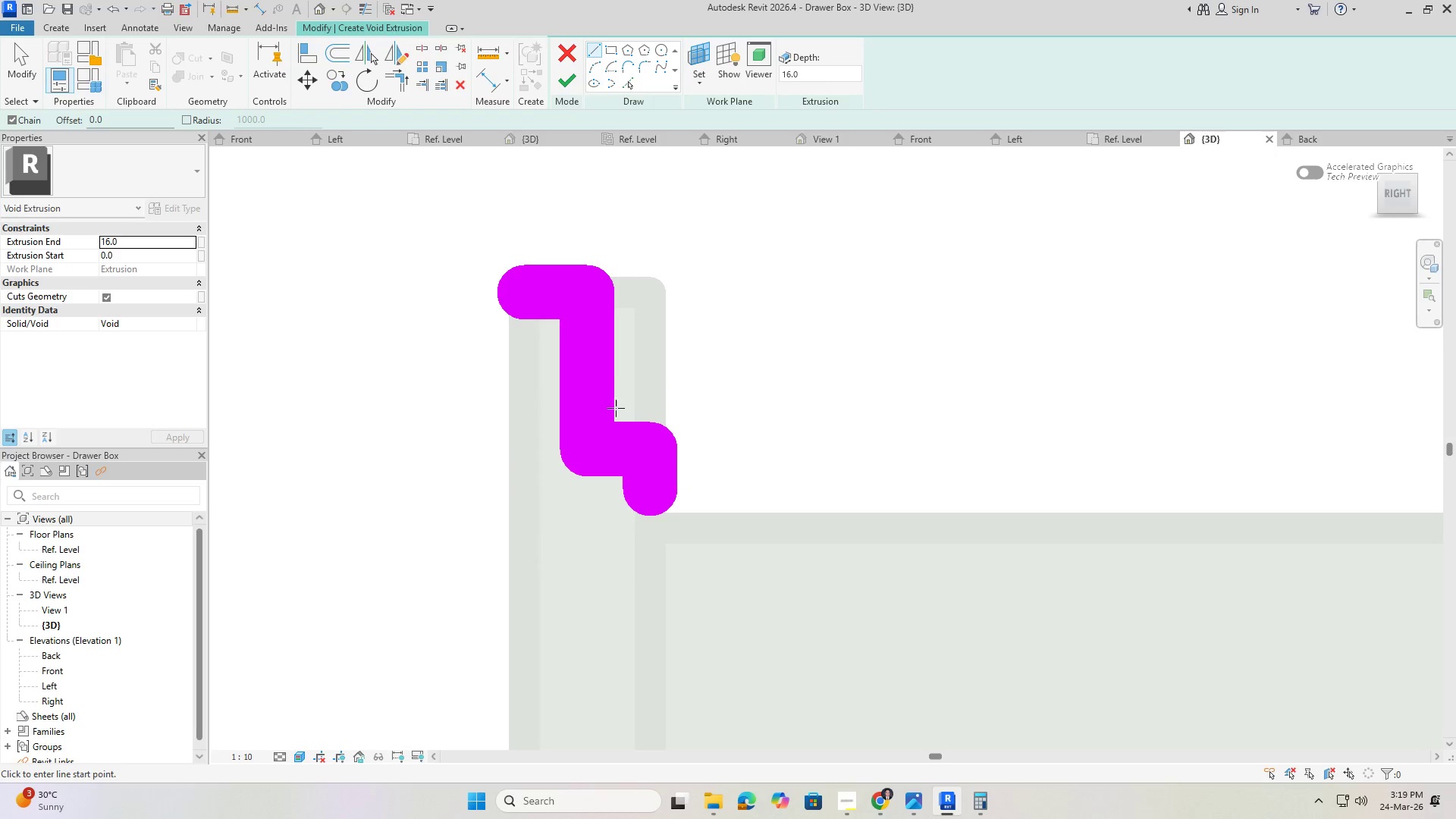 
scroll: coordinate [598, 317], scroll_direction: down, amount: 3.0
 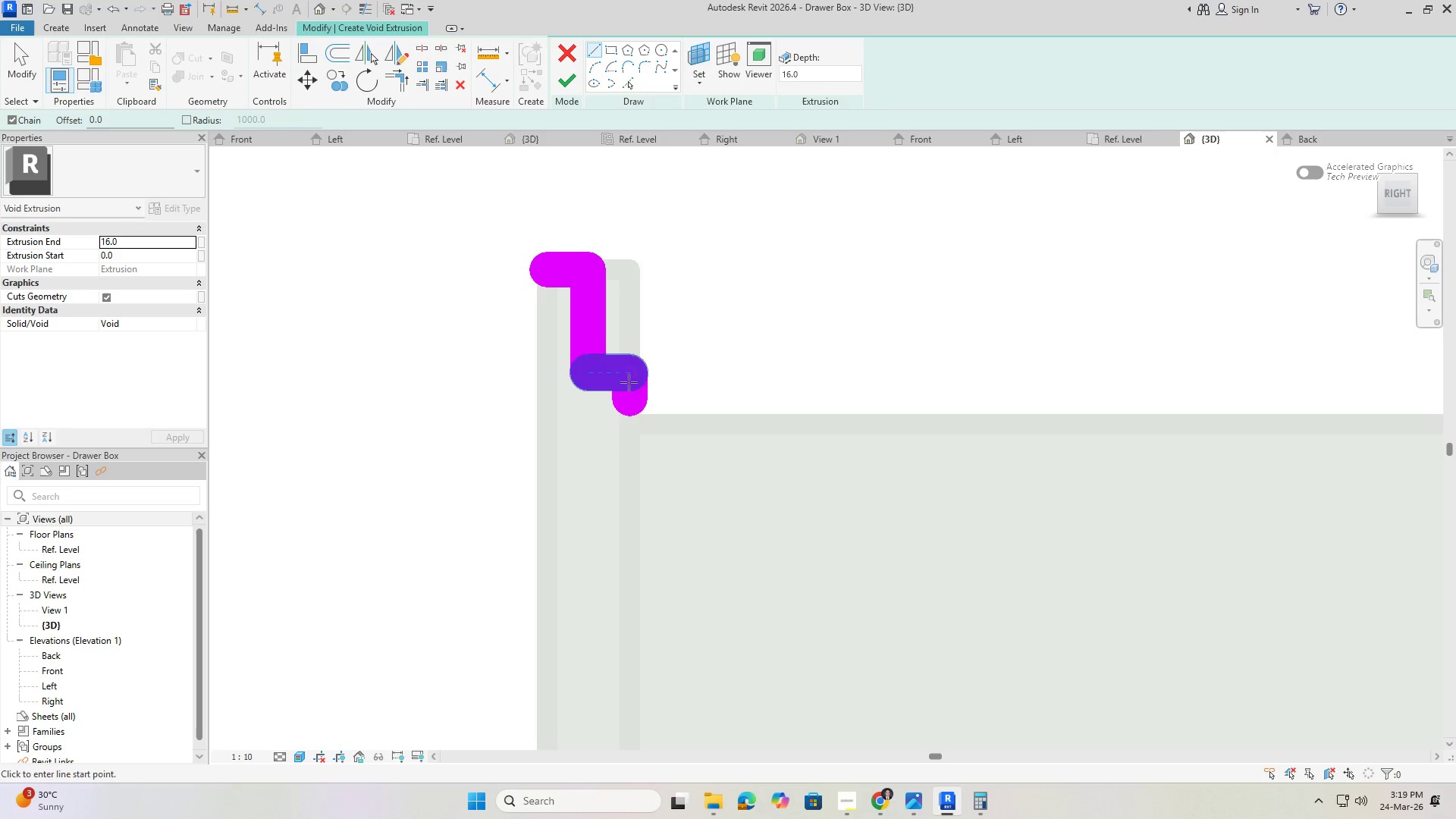 
scroll: coordinate [627, 395], scroll_direction: up, amount: 3.0
 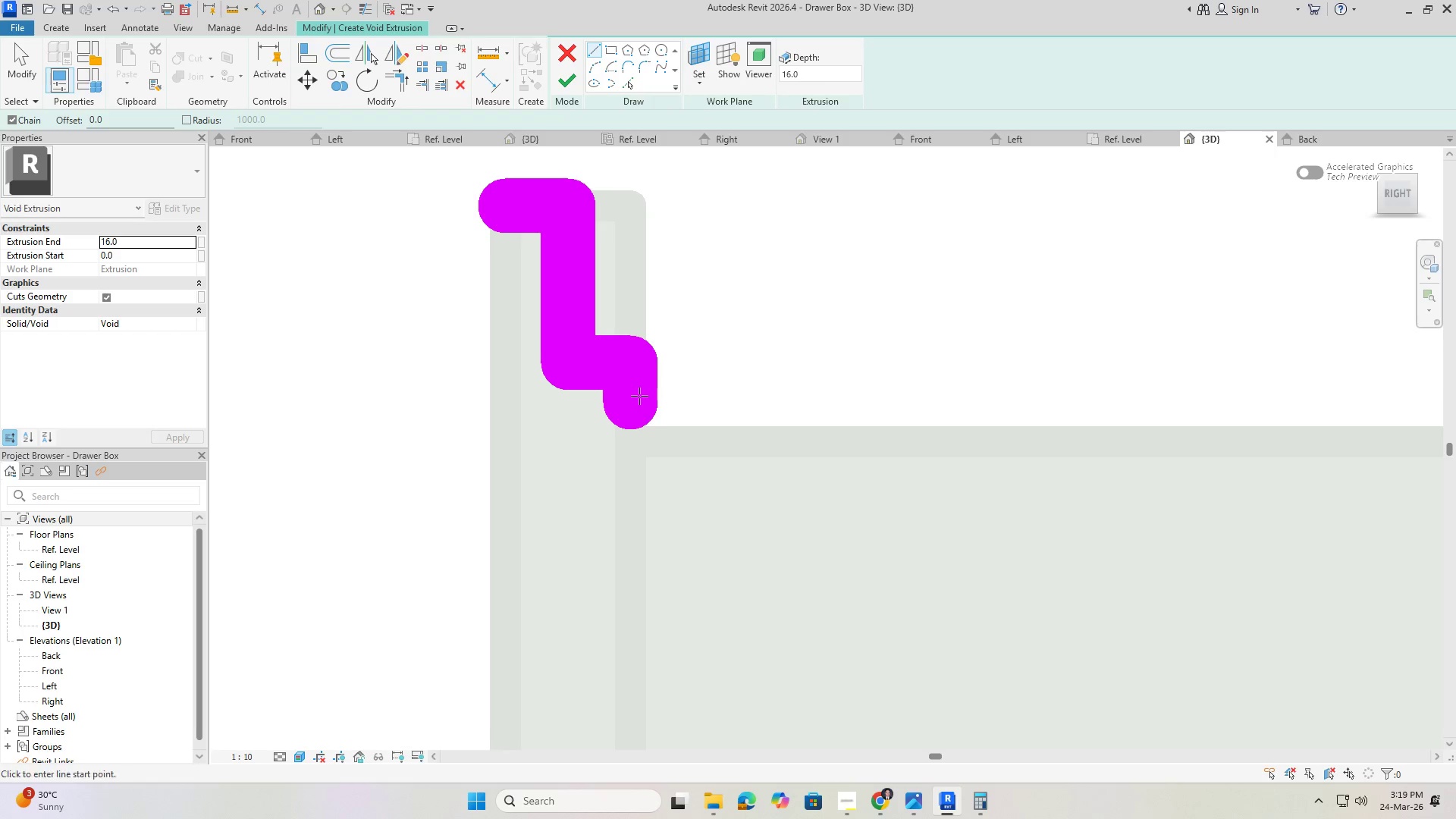 
left_click([639, 394])
 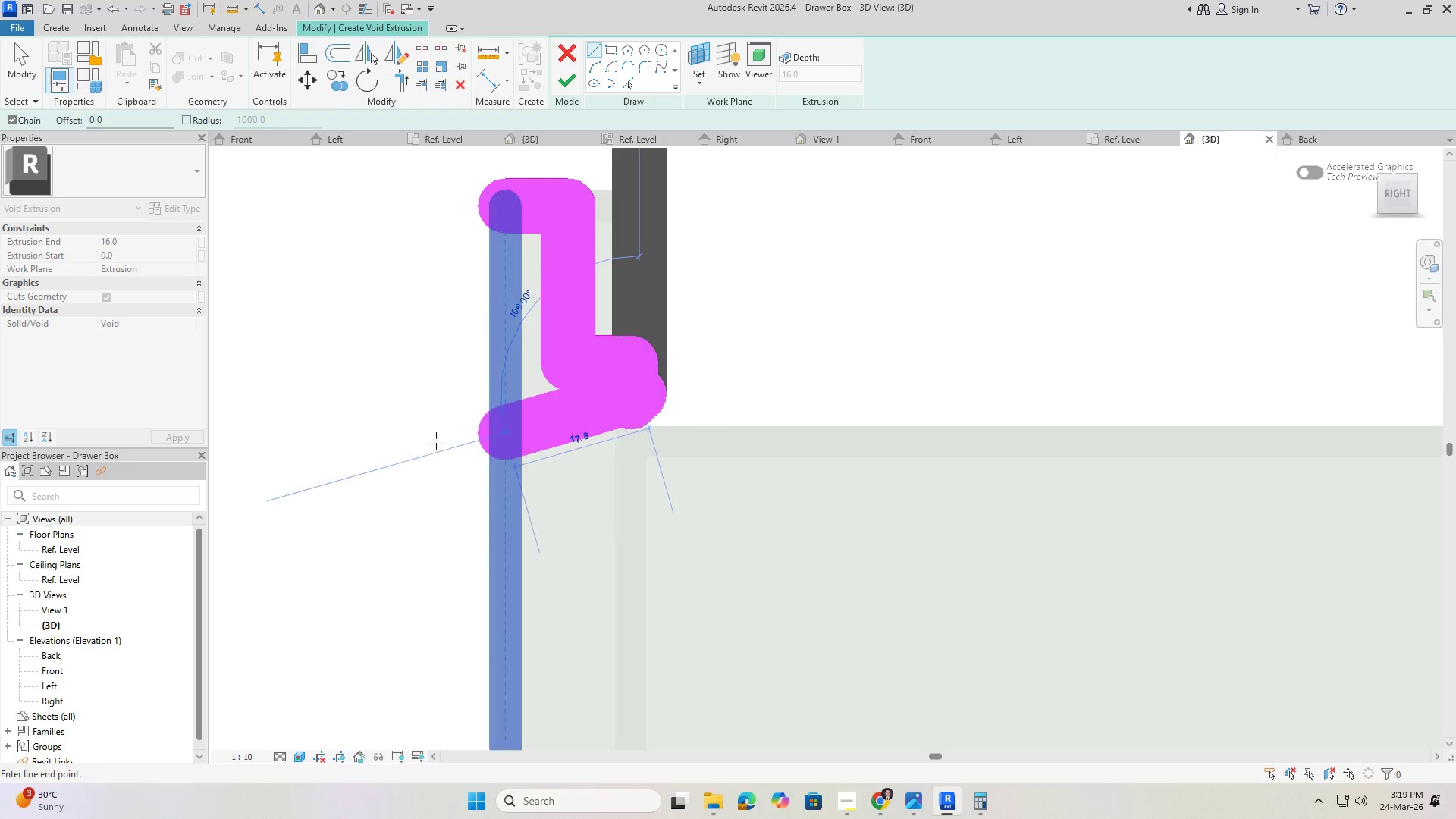 
key(Escape)
 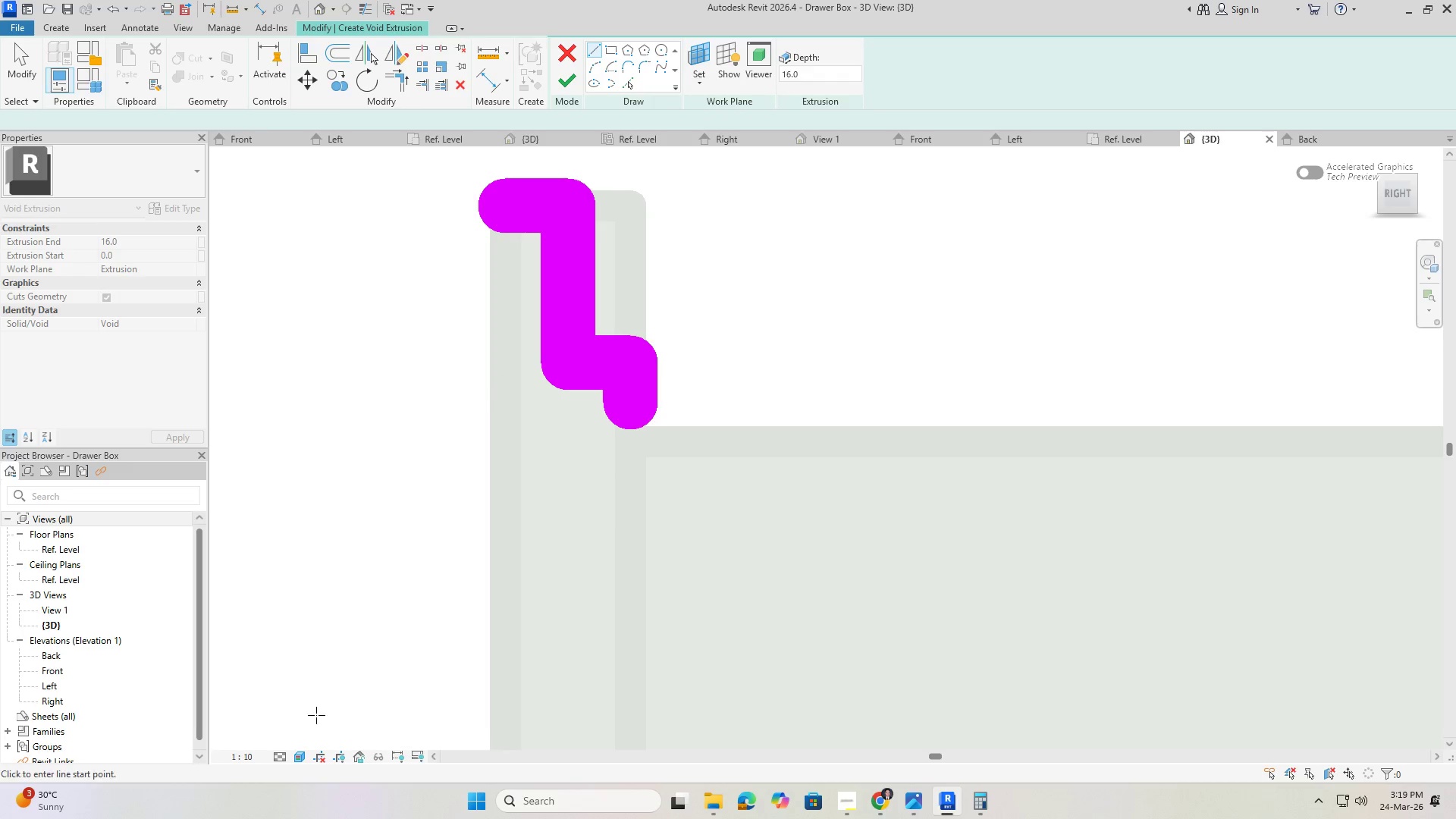 
key(Escape)
 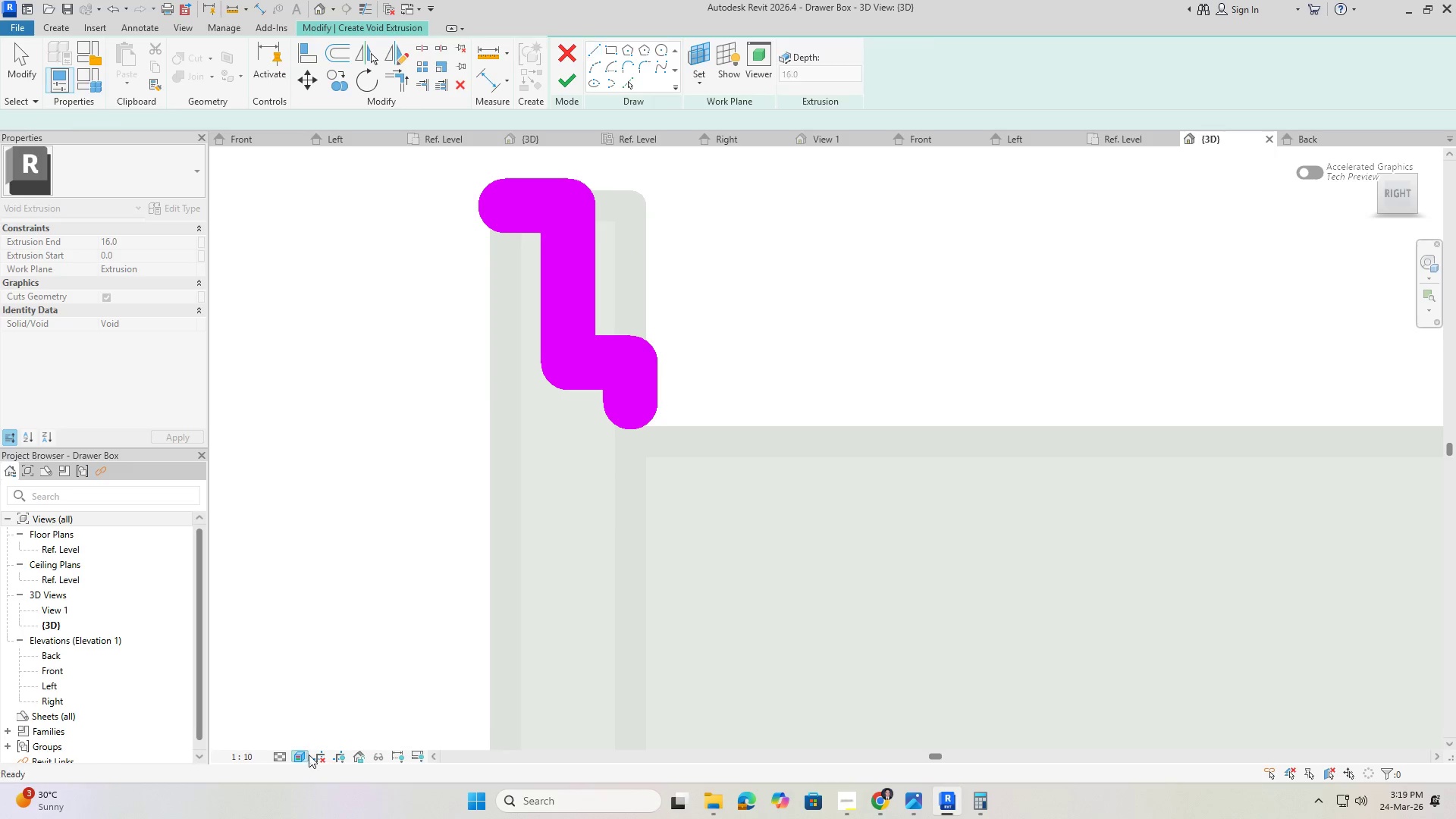 
hold_key(key=Escape, duration=3.69)
 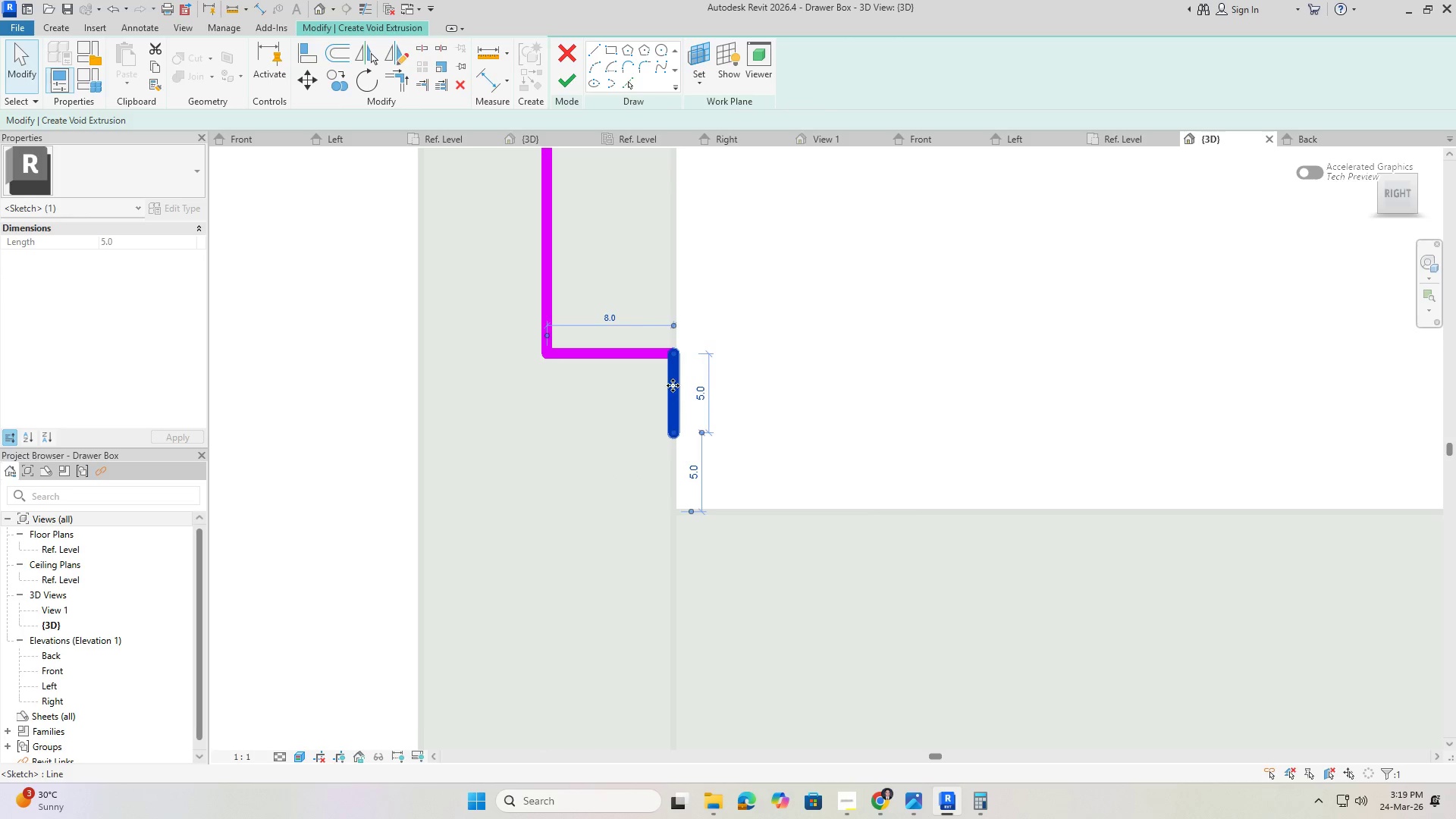 
double_click([244, 755])
 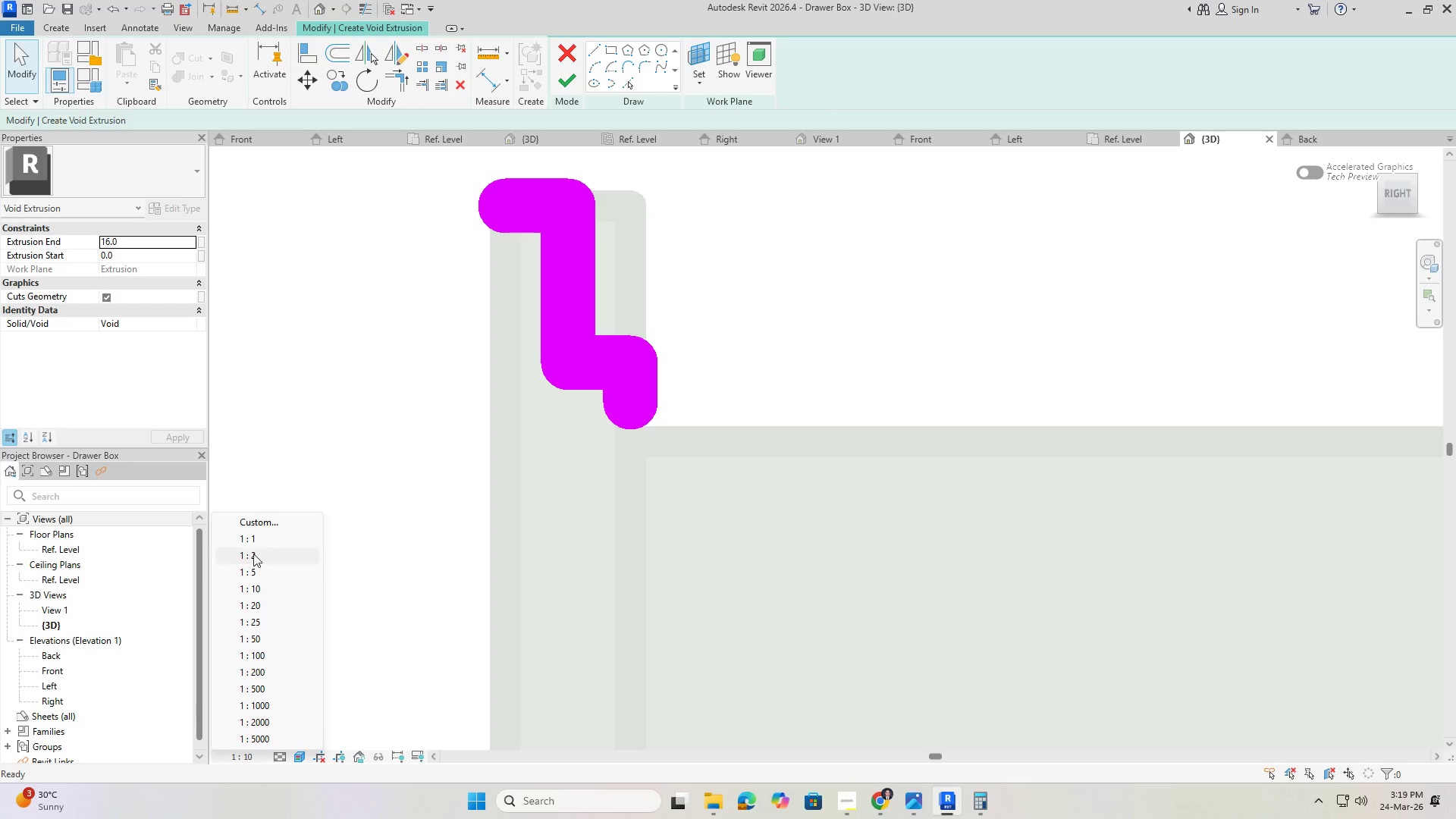 
left_click([251, 541])
 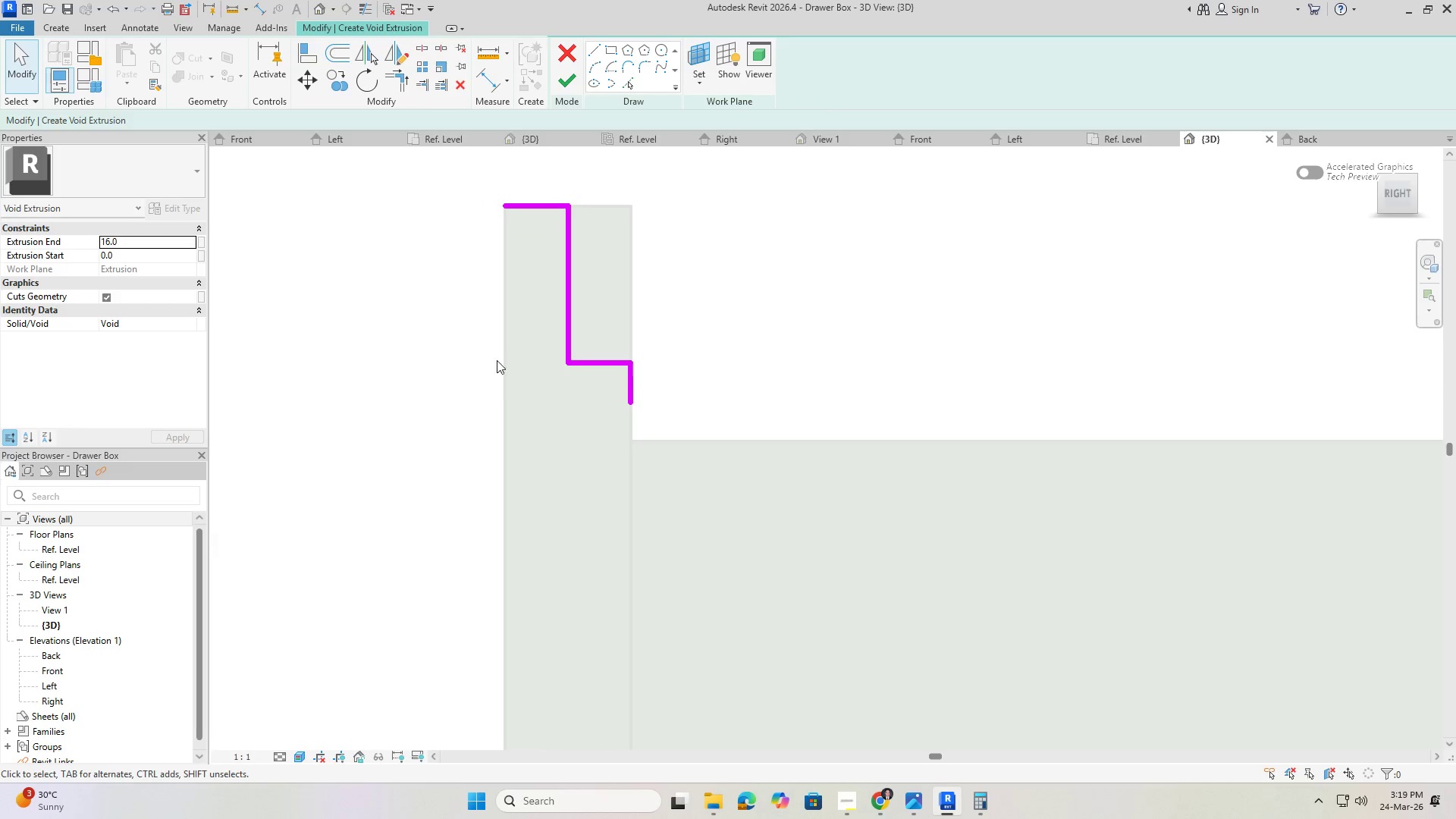 
scroll: coordinate [594, 380], scroll_direction: up, amount: 3.0
 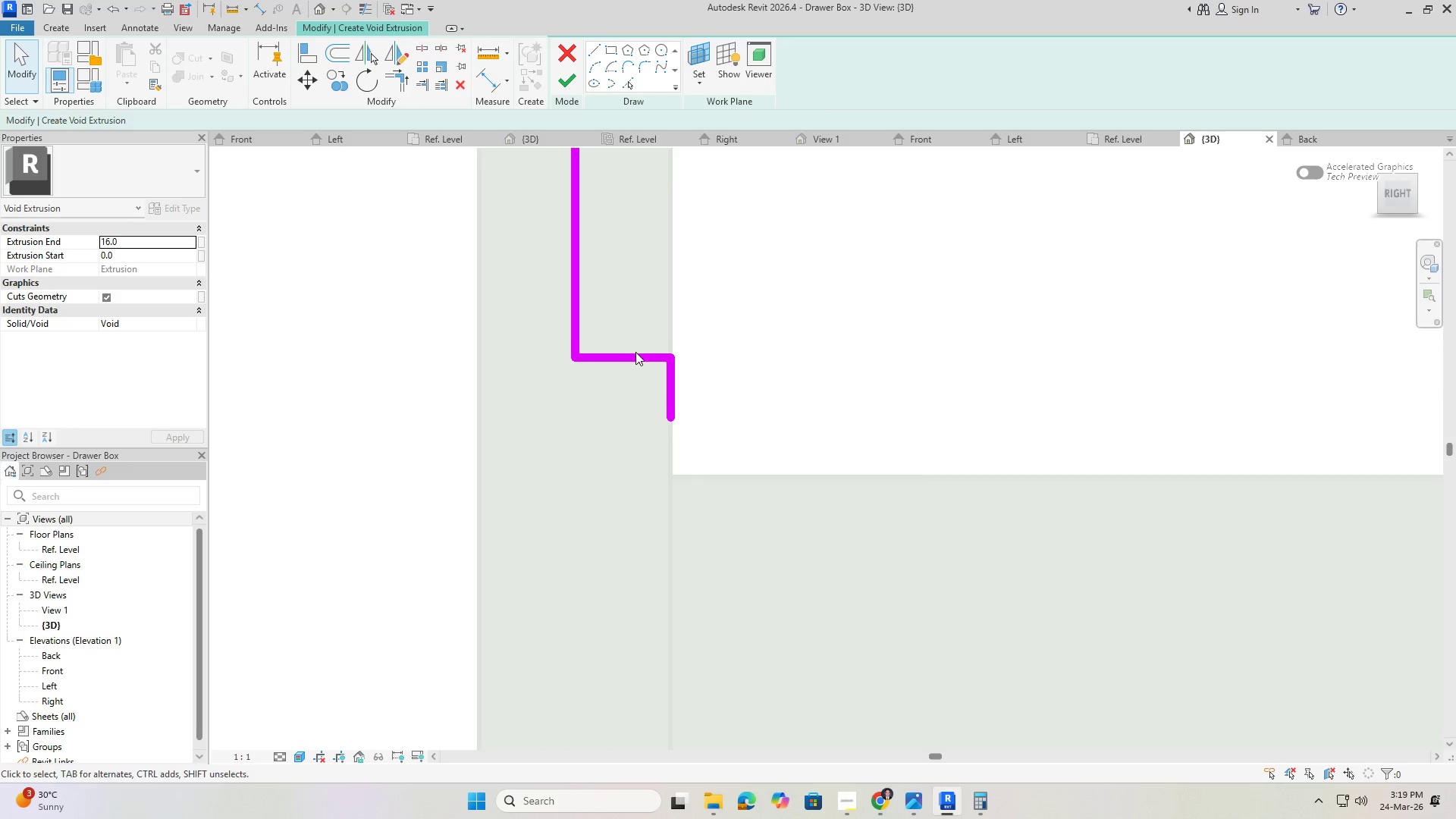 
left_click([635, 353])
 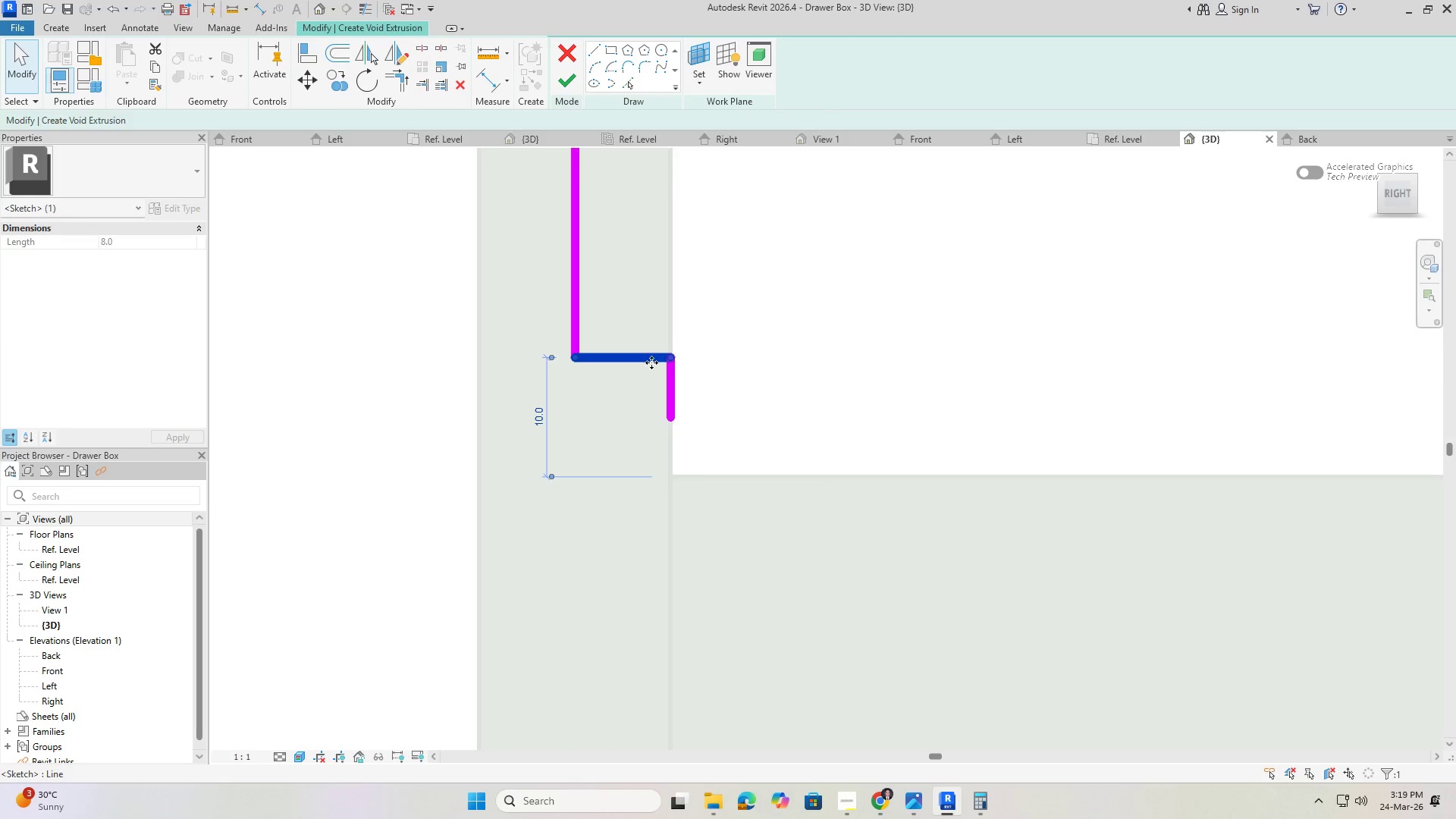 
scroll: coordinate [663, 370], scroll_direction: up, amount: 2.0
 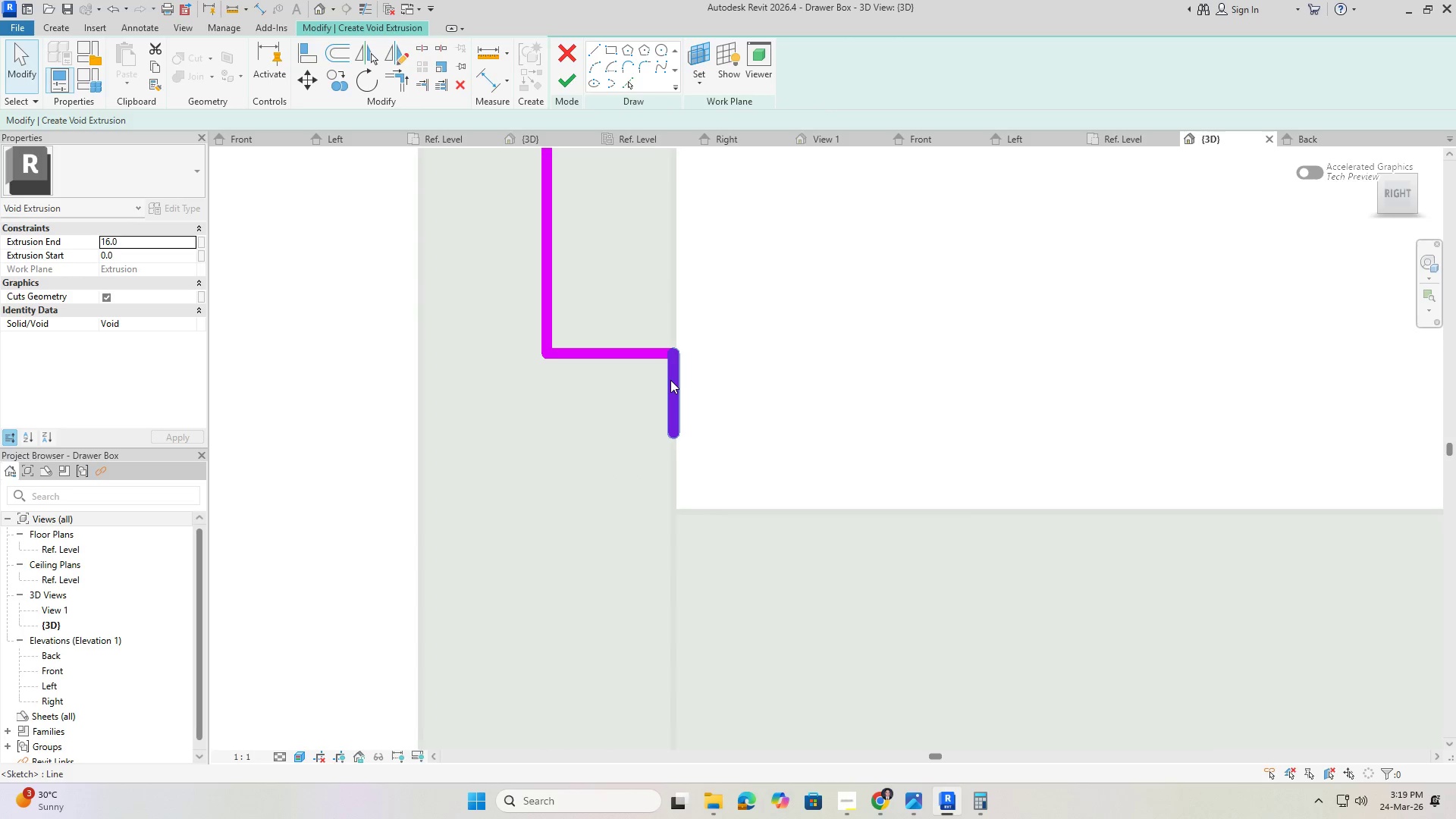 
left_click([673, 380])
 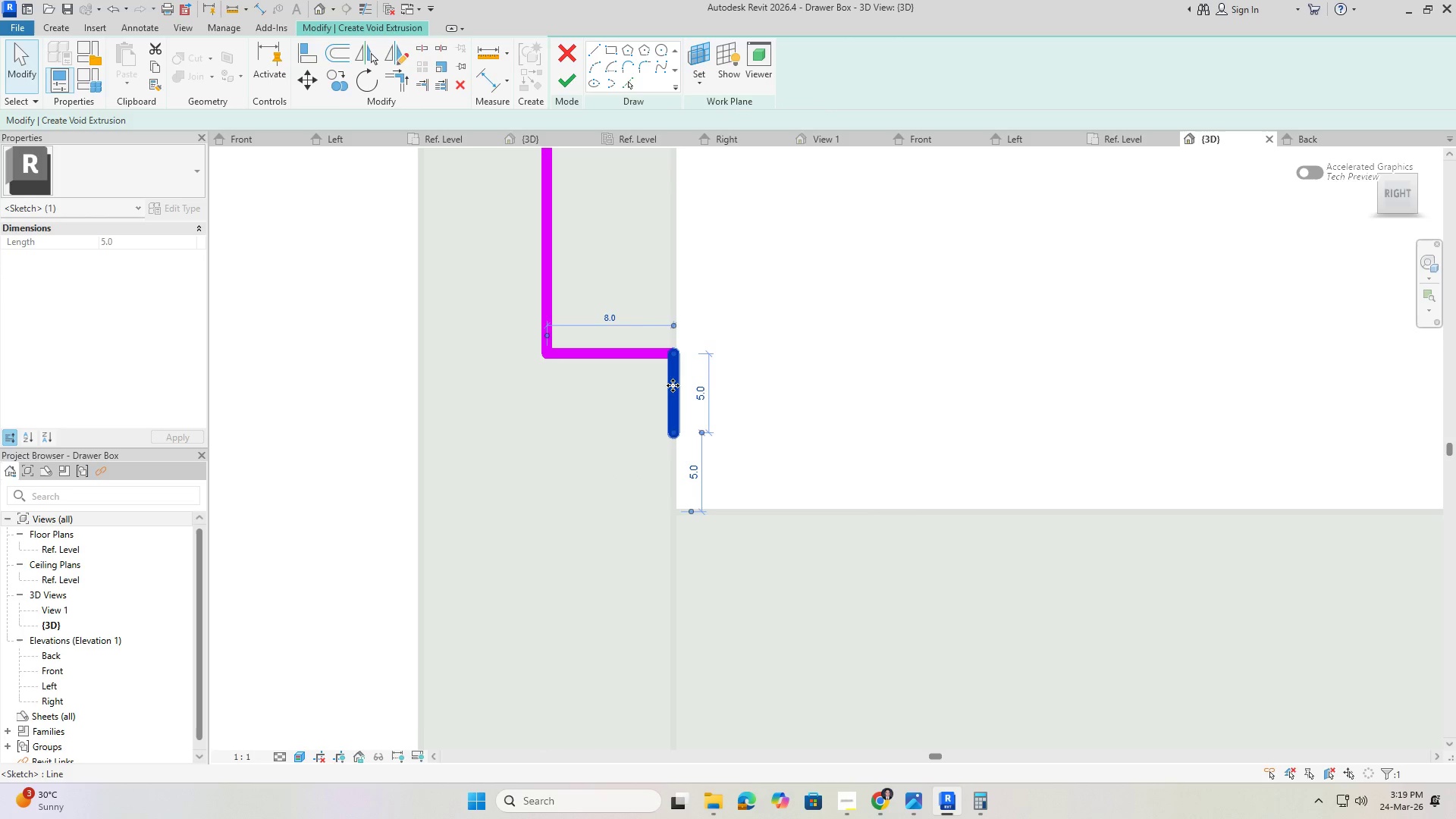 
left_click_drag(start_coordinate=[673, 385], to_coordinate=[613, 384])
 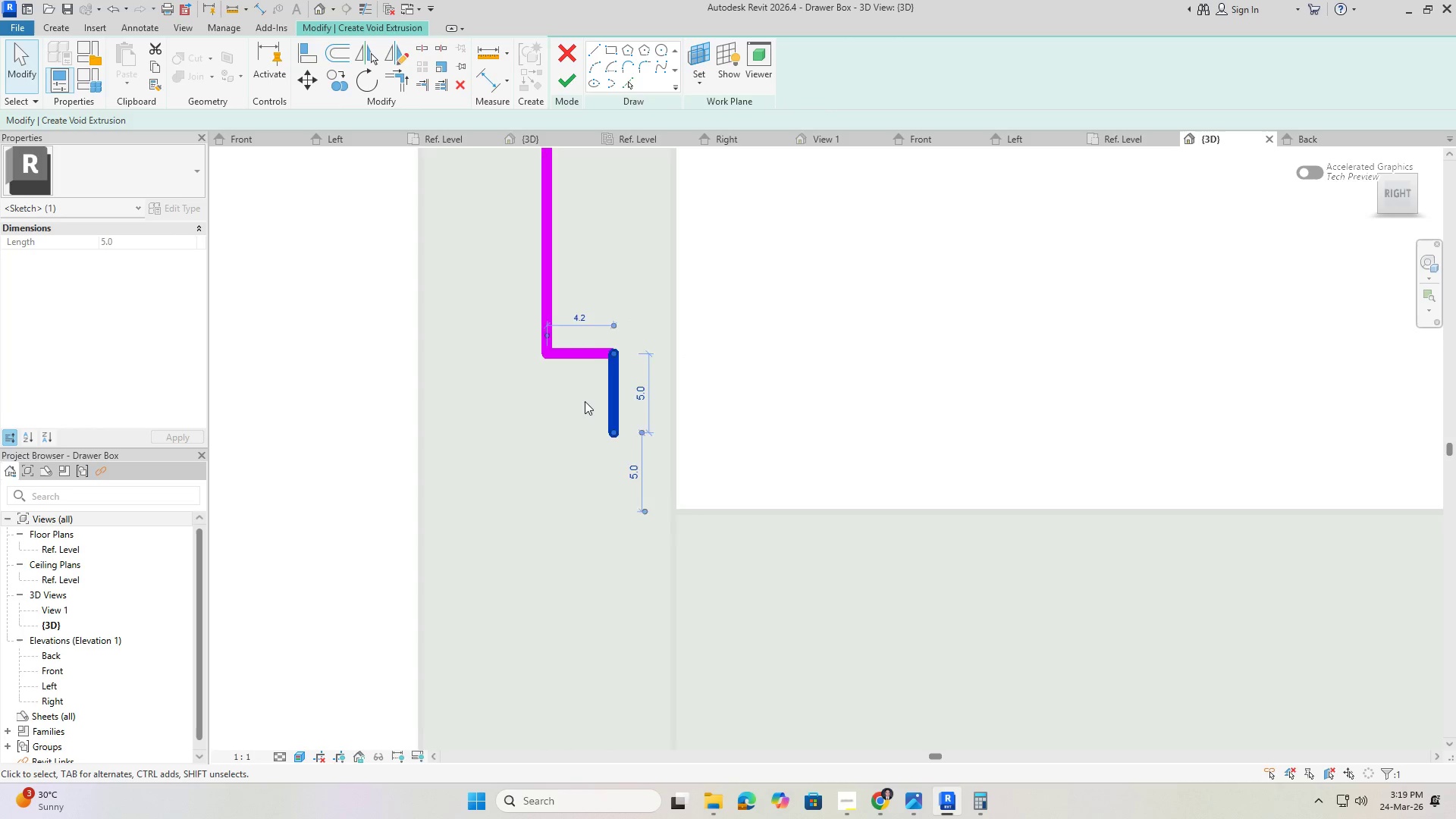 
scroll: coordinate [580, 419], scroll_direction: down, amount: 4.0
 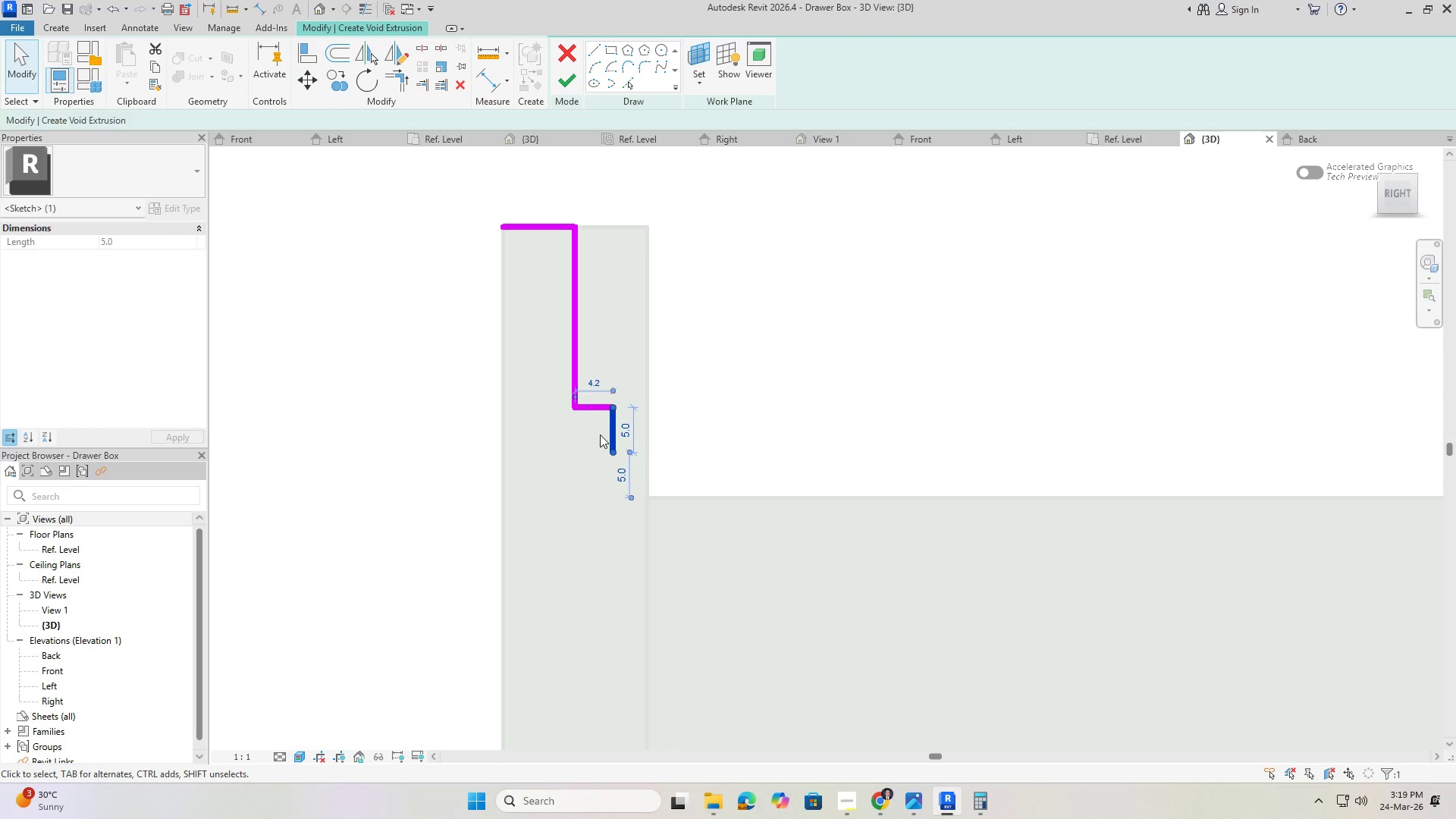 
left_click_drag(start_coordinate=[612, 428], to_coordinate=[651, 431])
 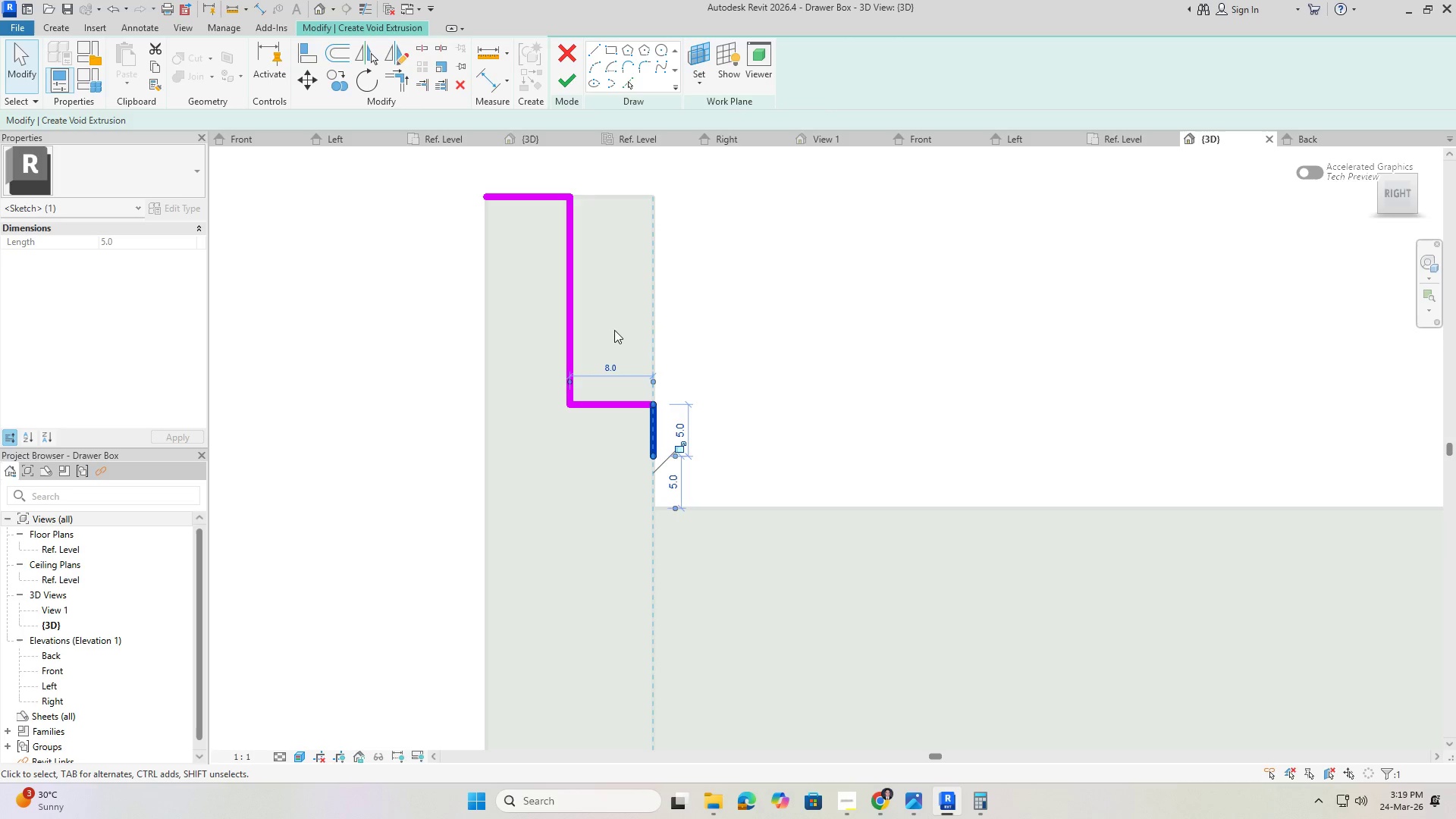 
scroll: coordinate [611, 428], scroll_direction: up, amount: 1.0
 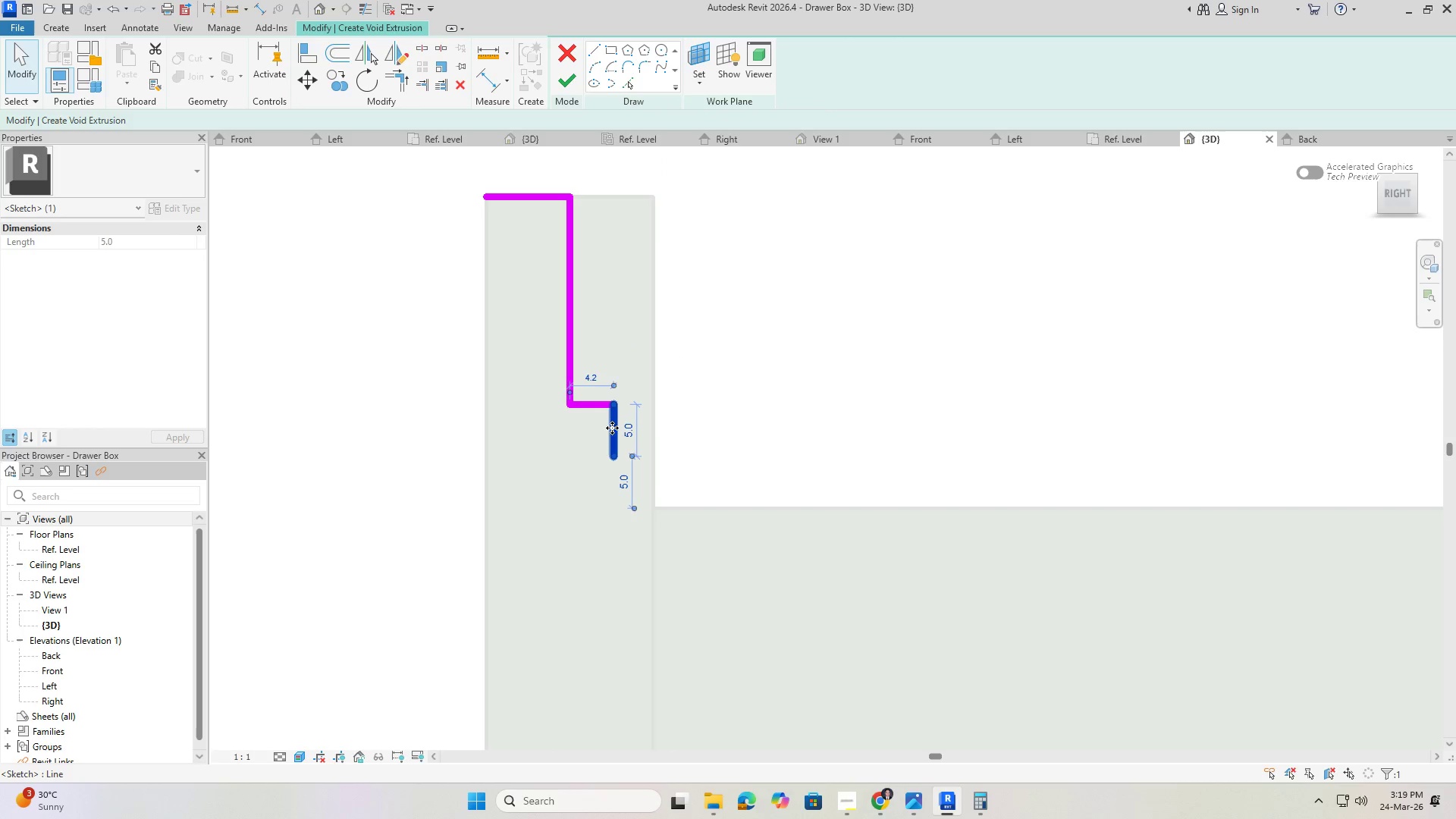 
left_click([517, 196])
 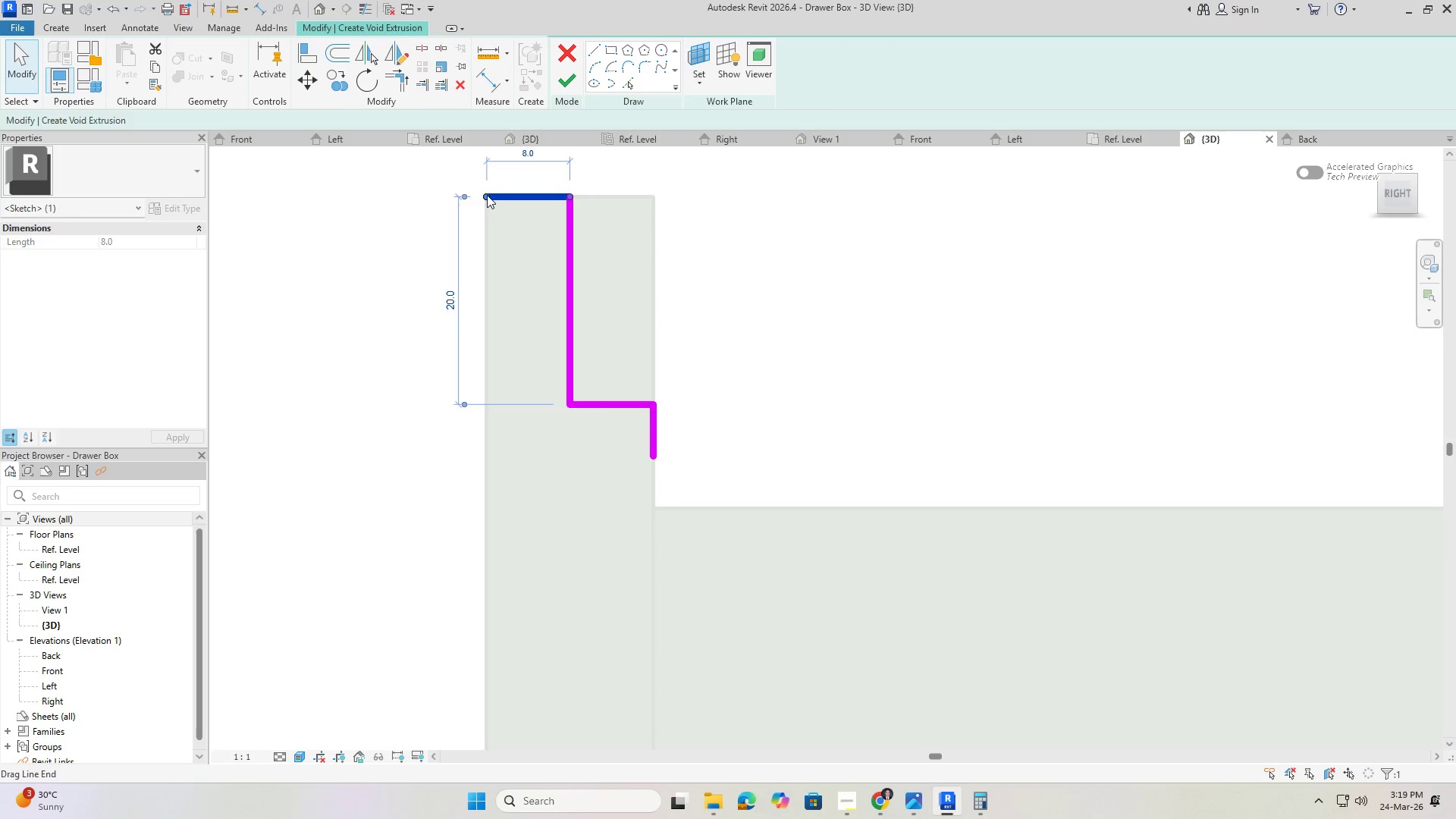 
left_click_drag(start_coordinate=[485, 195], to_coordinate=[652, 196])
 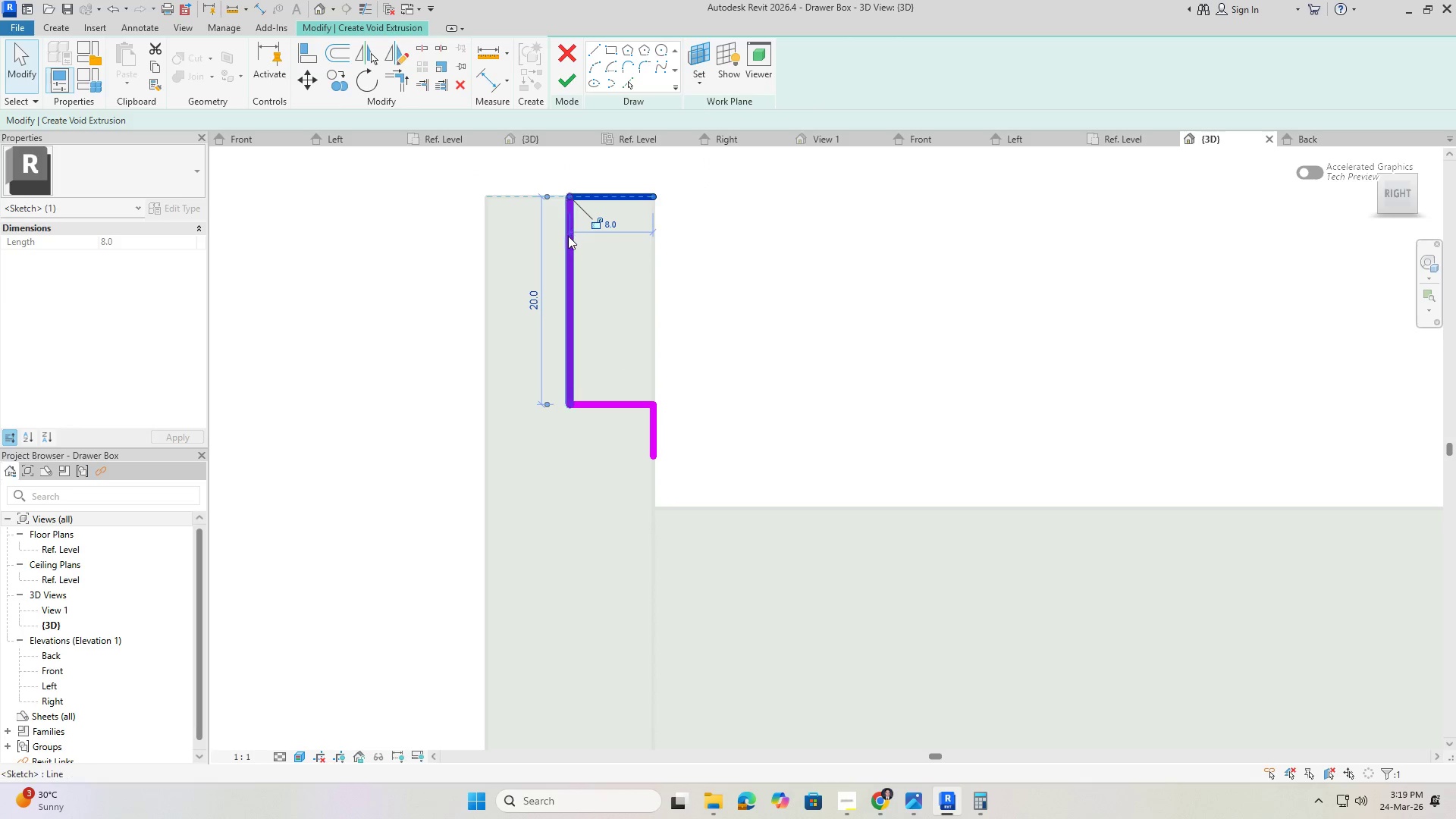 
left_click_drag(start_coordinate=[568, 237], to_coordinate=[537, 234])
 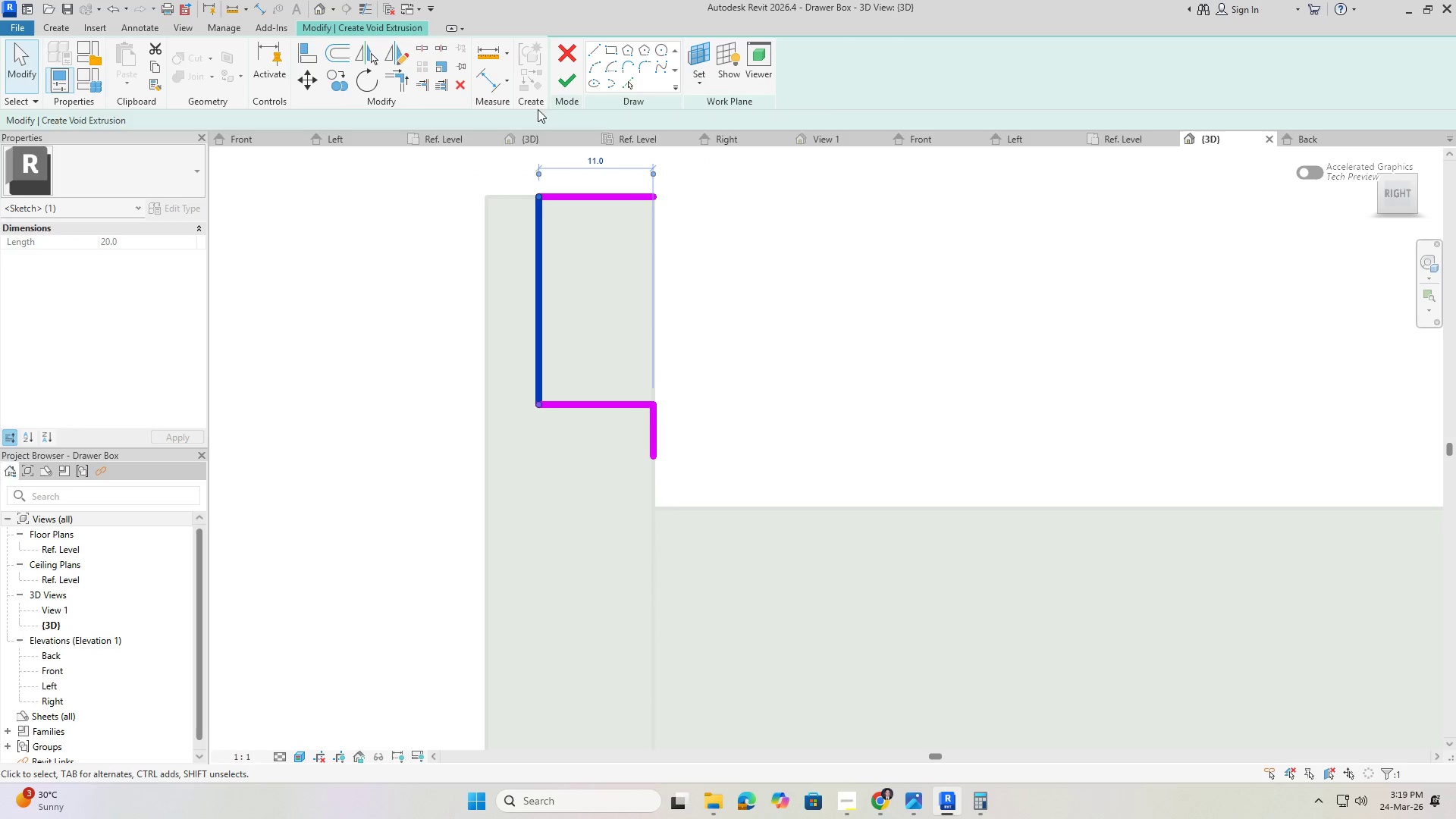 
left_click([592, 48])
 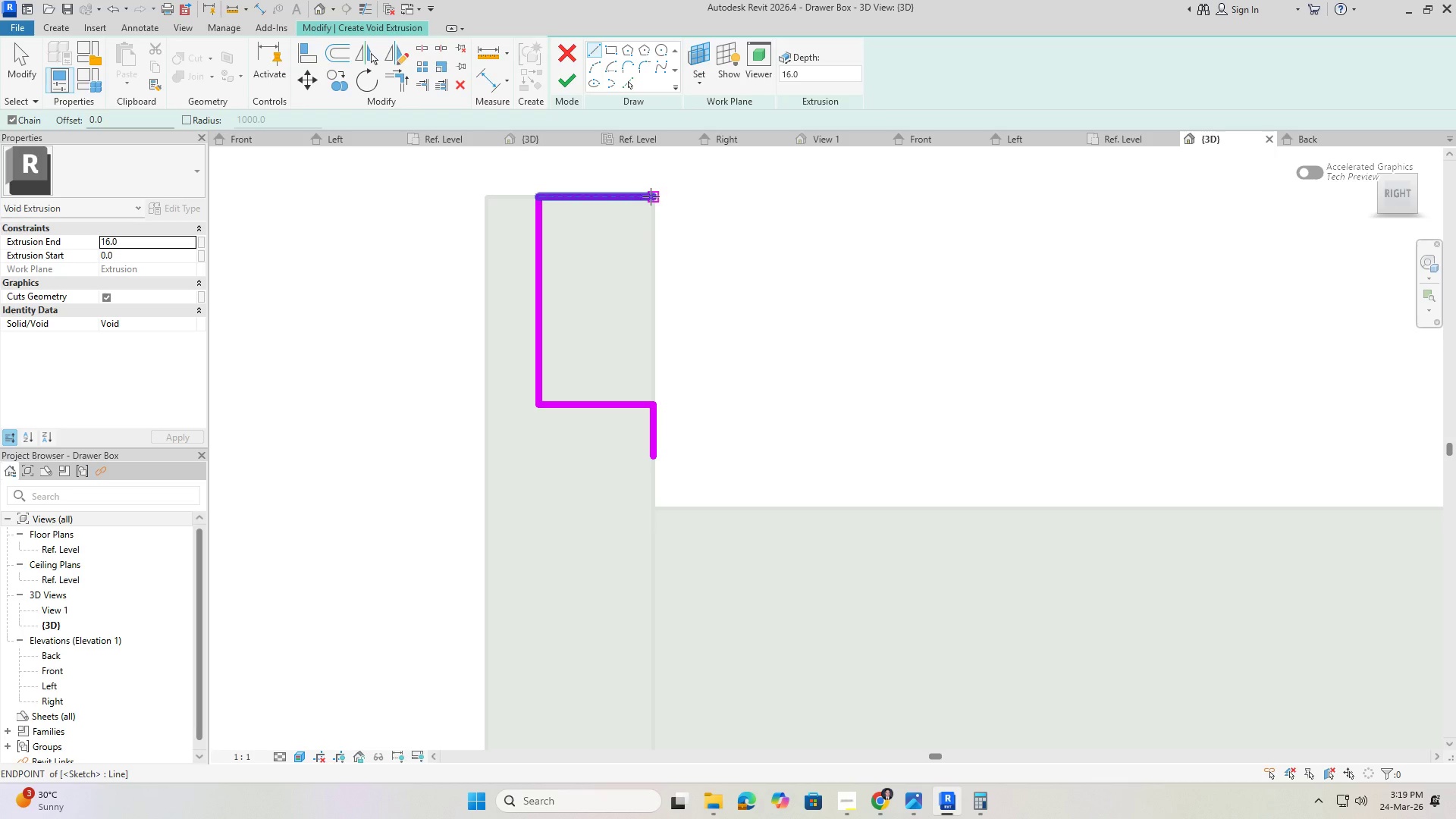 
left_click([651, 196])
 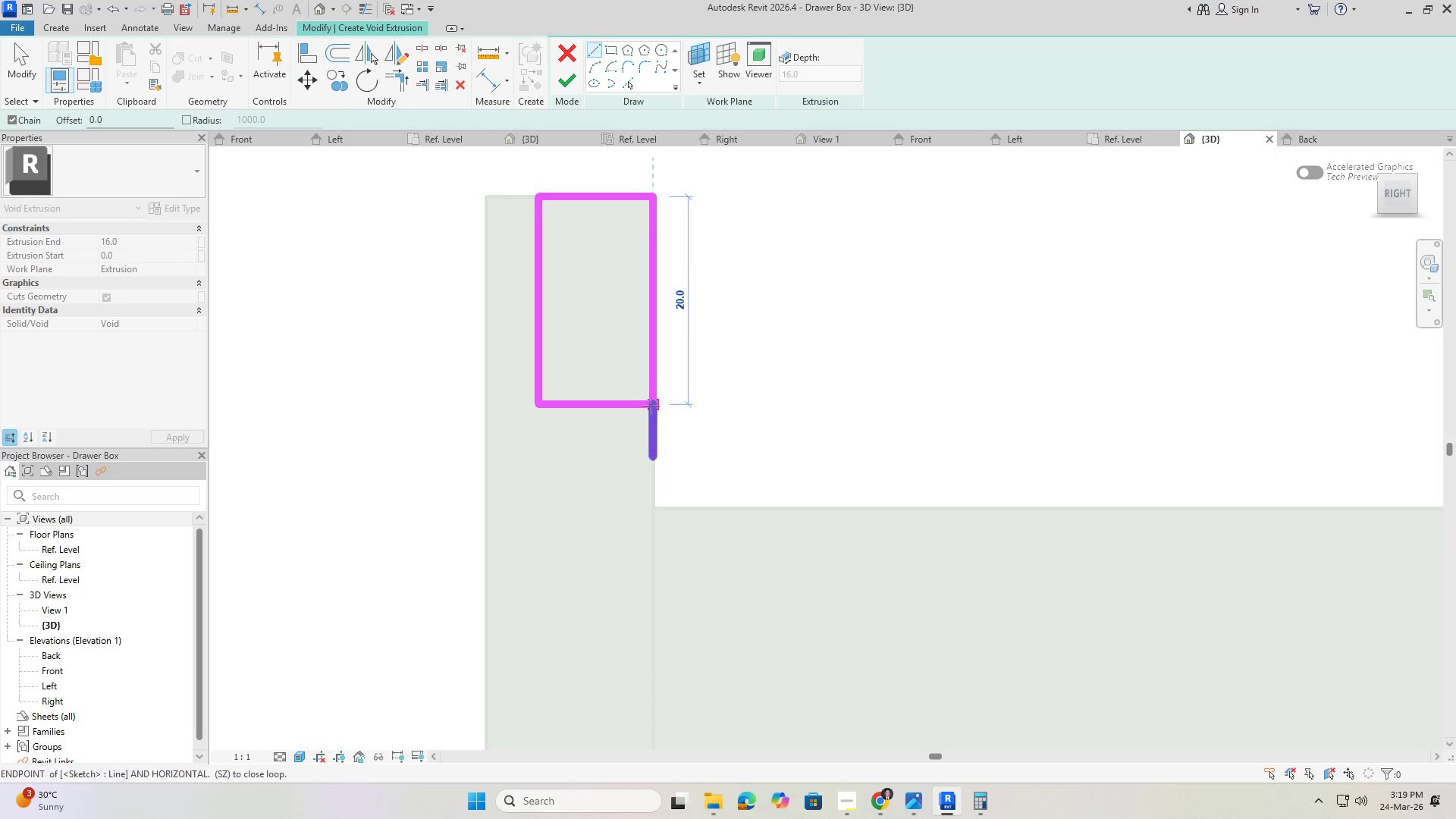 
left_click([649, 406])
 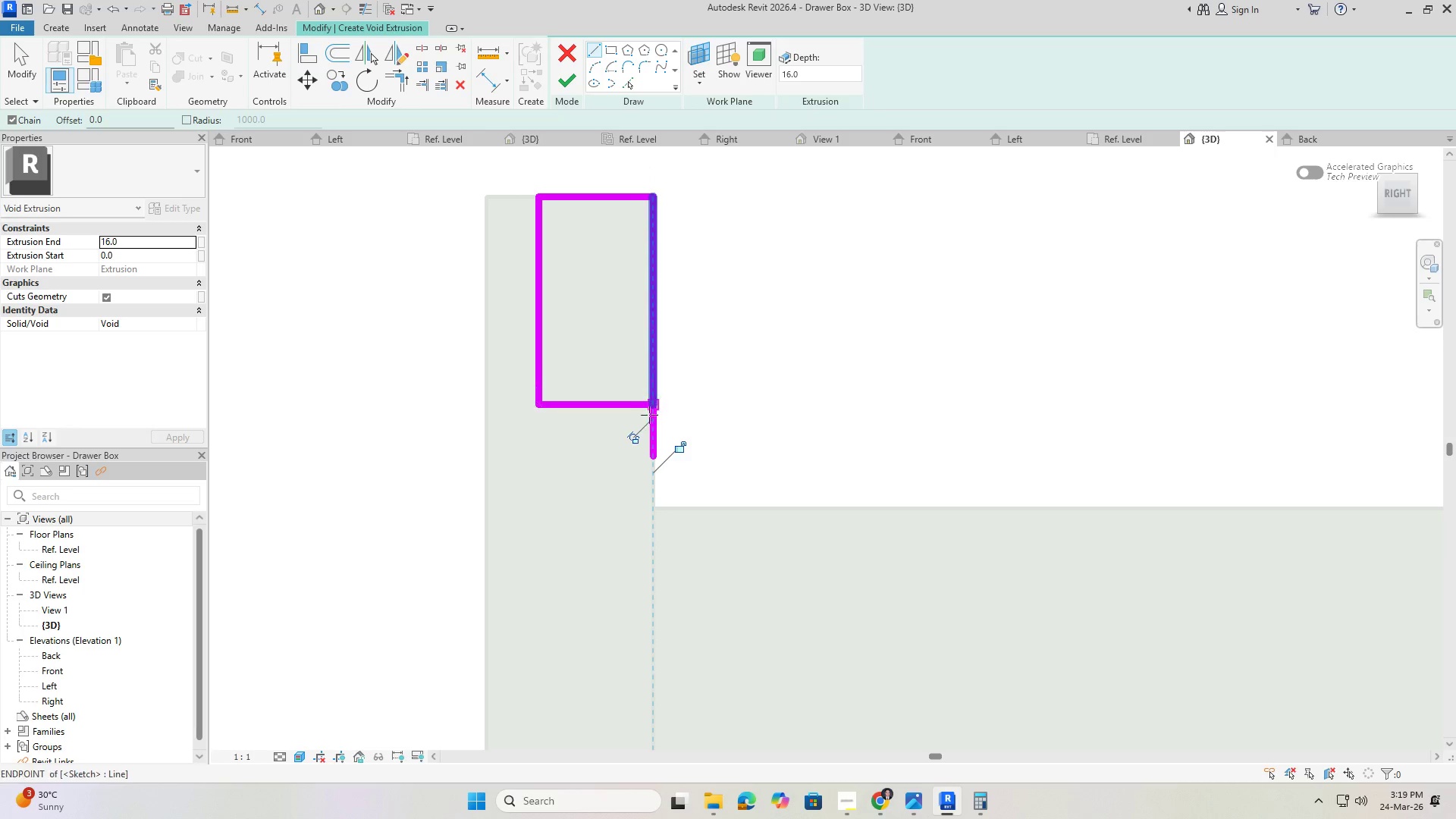 
key(Escape)
 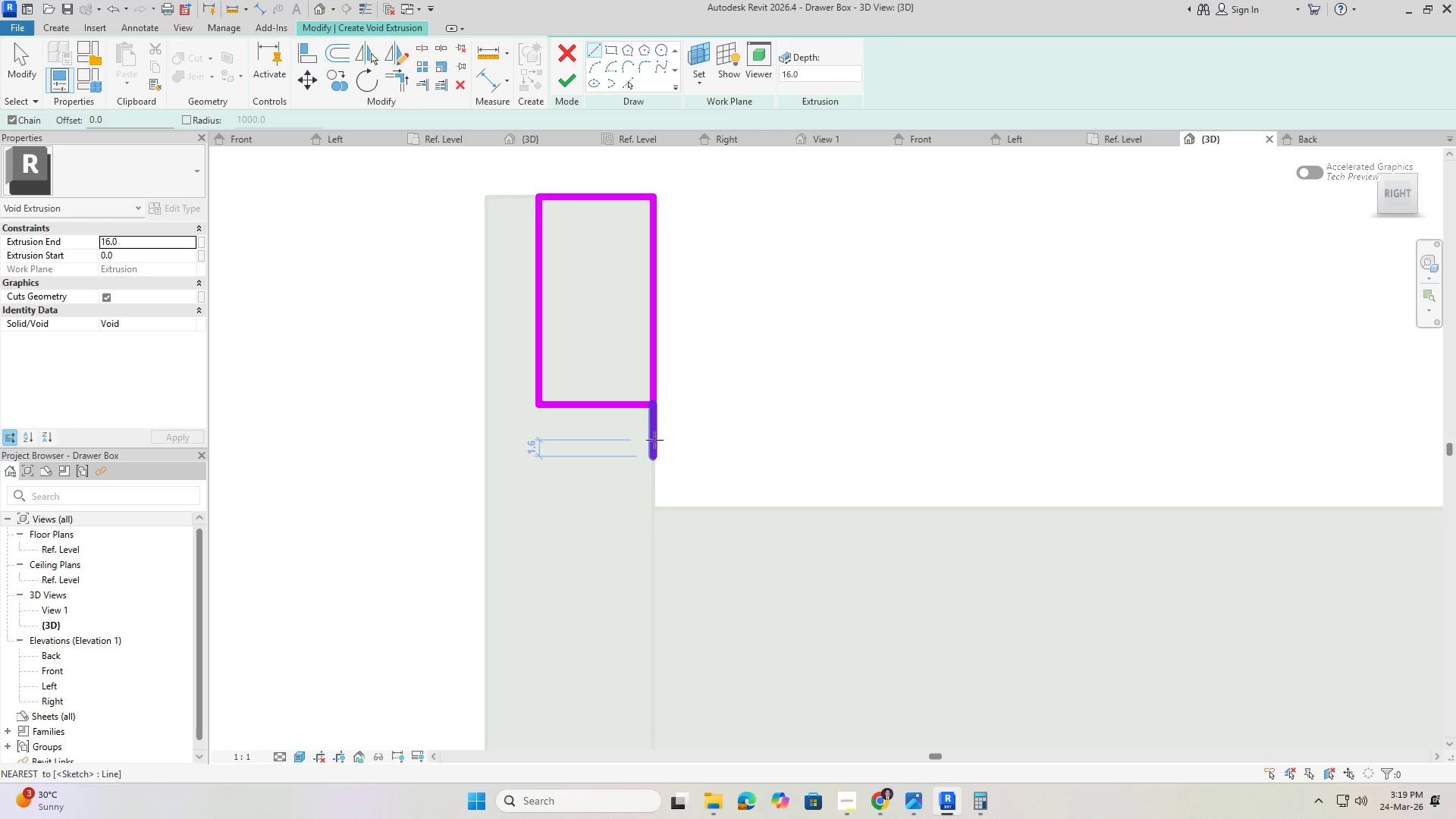 
key(Escape)
 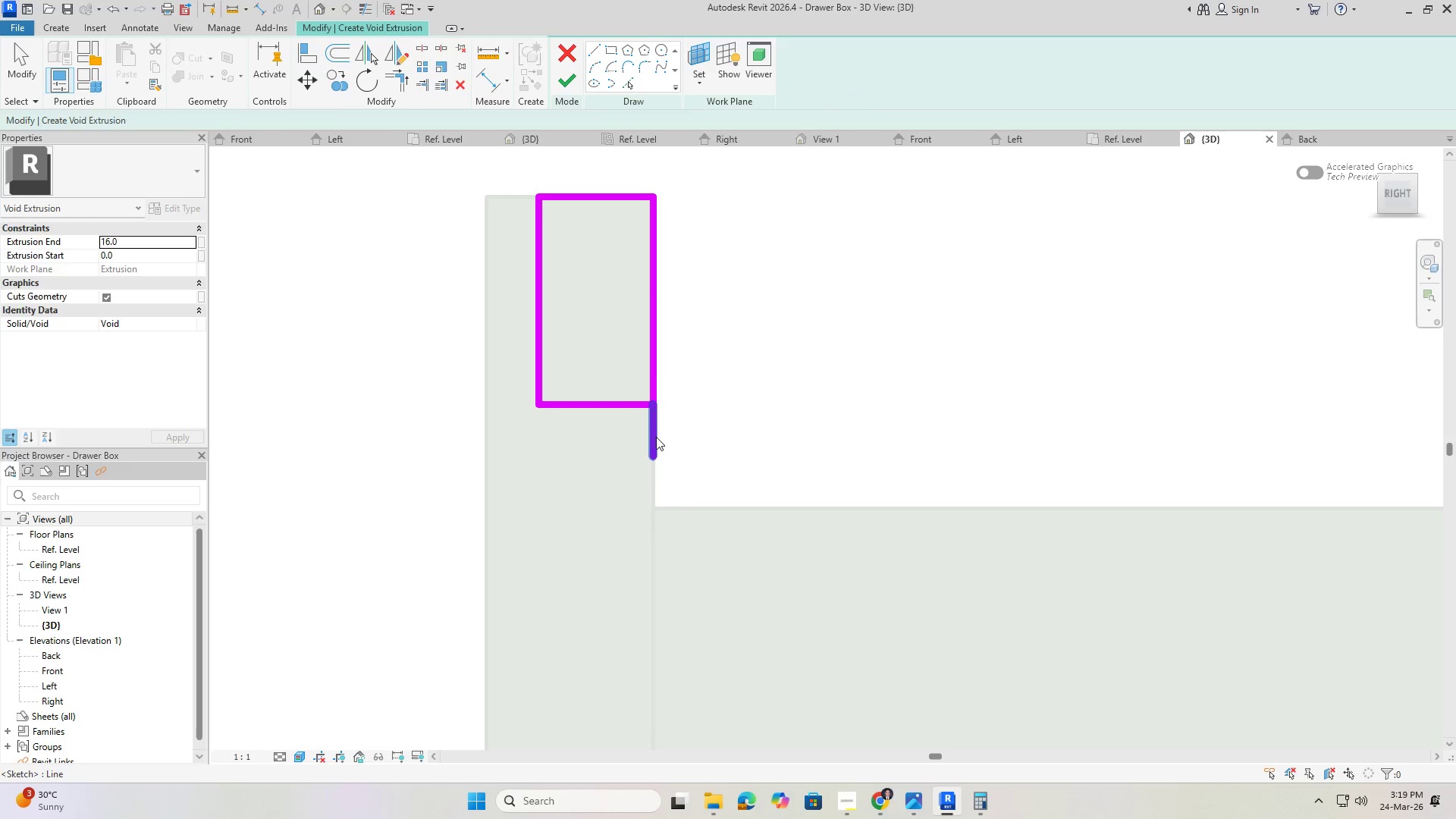 
left_click([656, 437])
 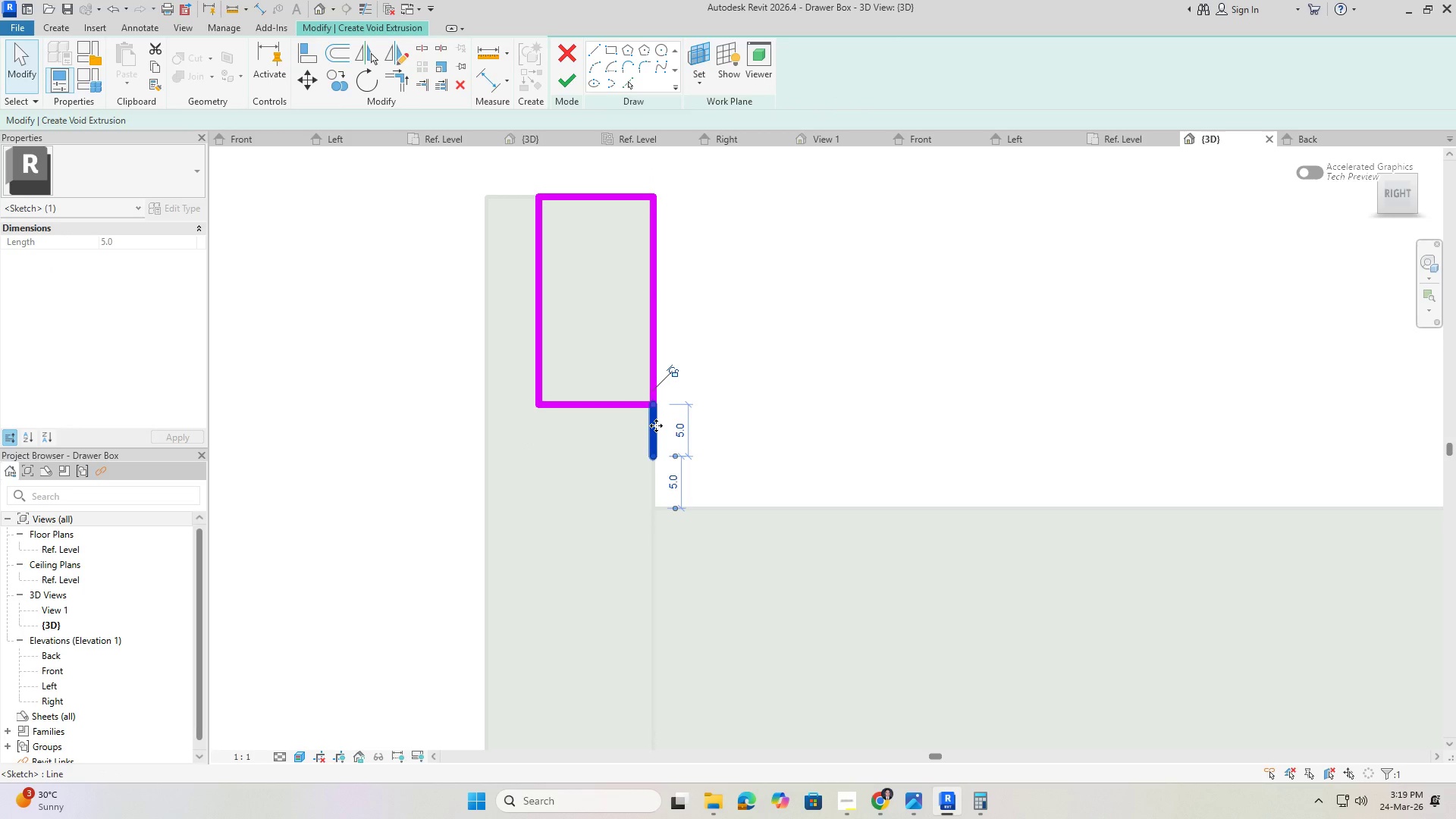 
key(Delete)
 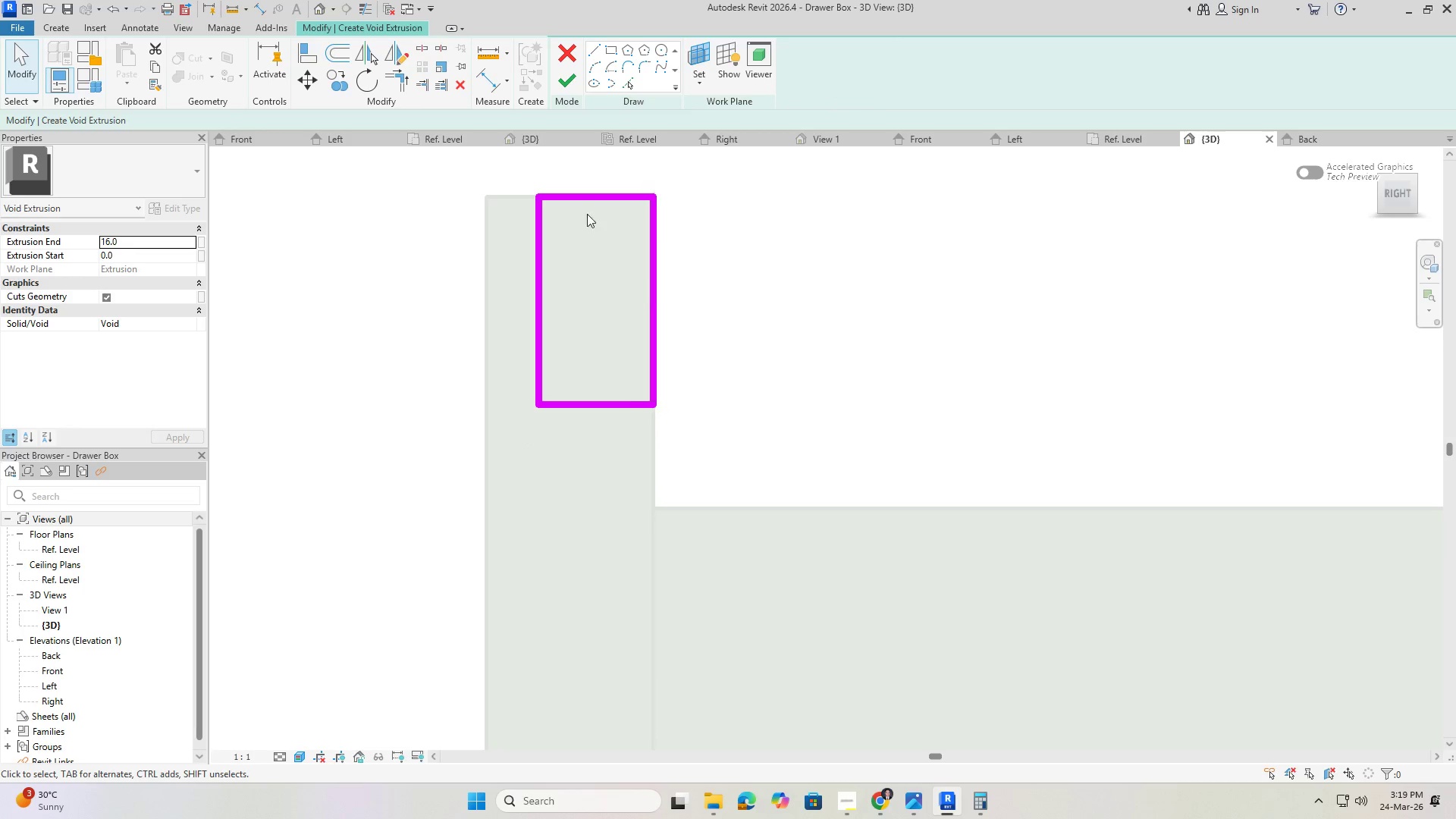 
scroll: coordinate [579, 203], scroll_direction: down, amount: 3.0
 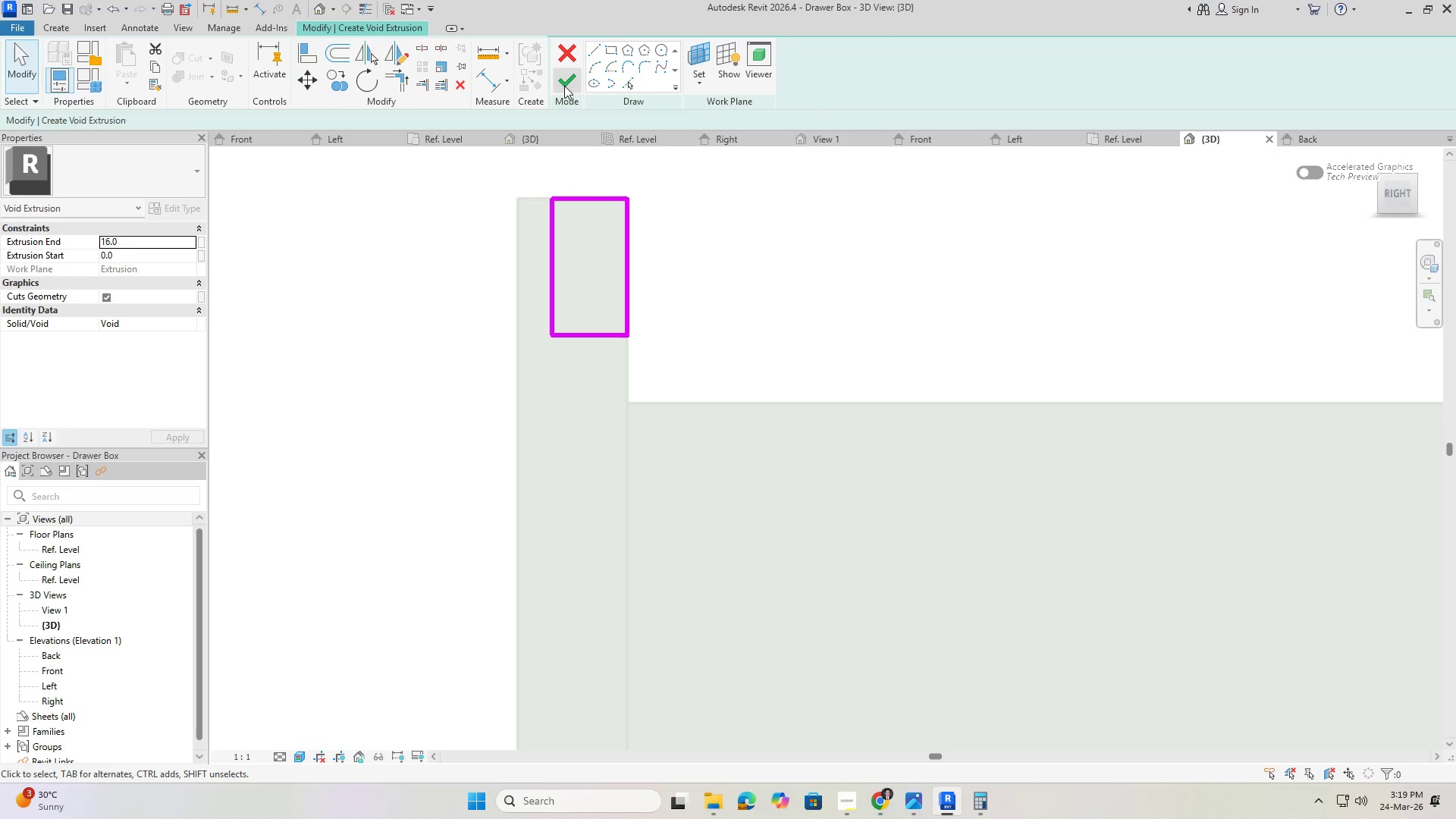 
left_click([563, 82])
 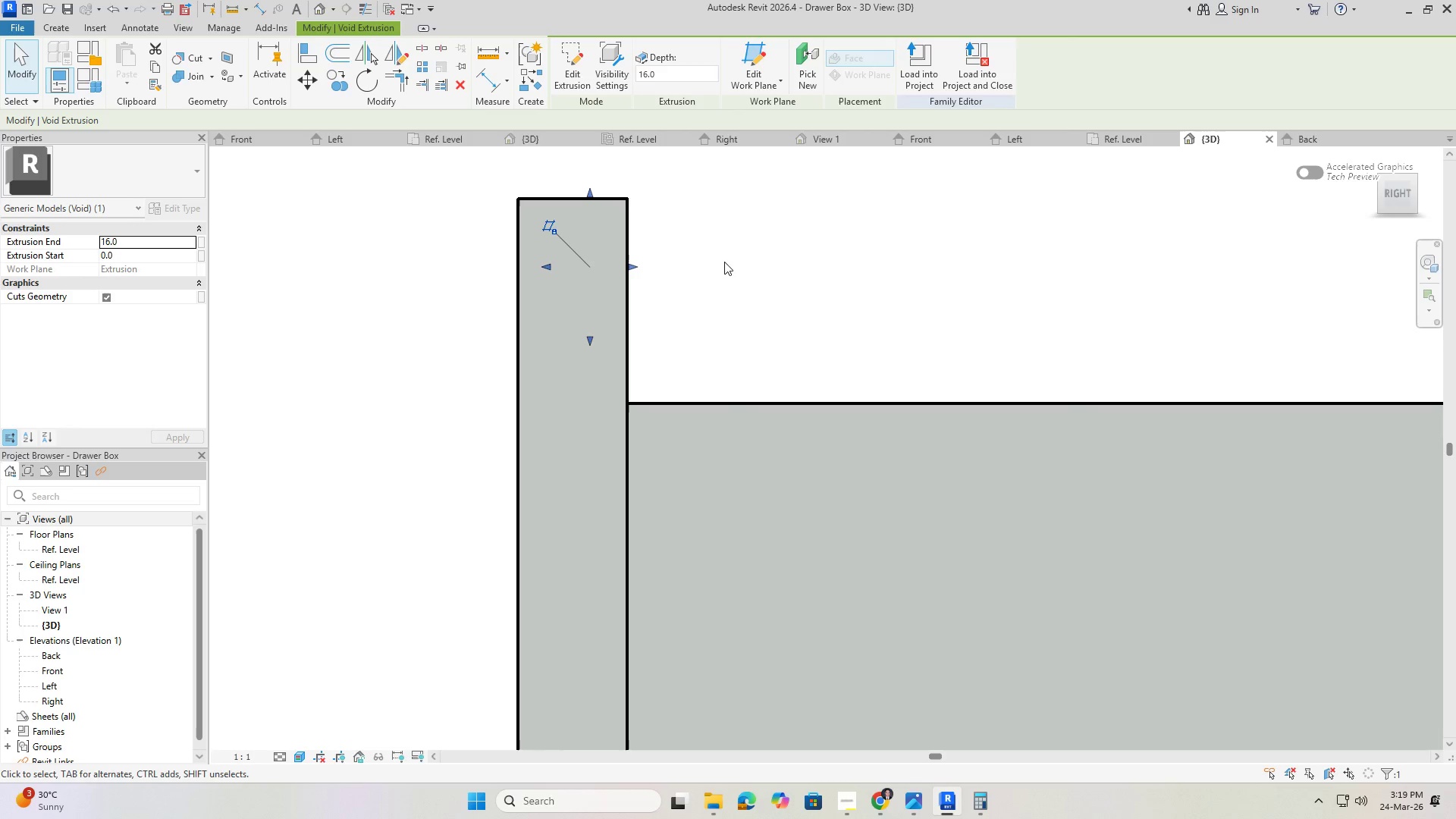 
hold_key(key=ShiftLeft, duration=1.05)
 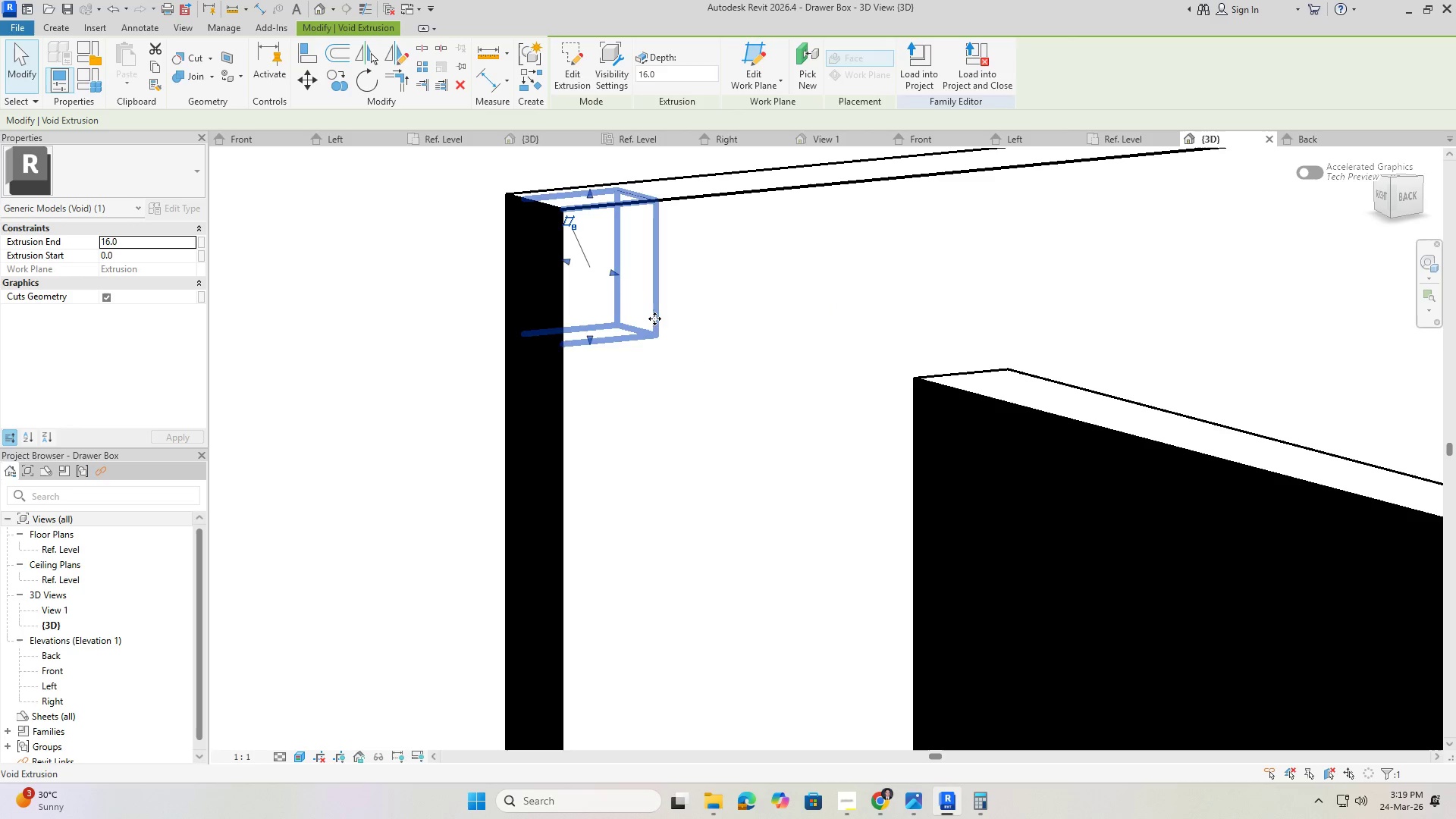 
hold_key(key=ShiftLeft, duration=0.67)
scroll: coordinate [591, 337], scroll_direction: down, amount: 6.0
 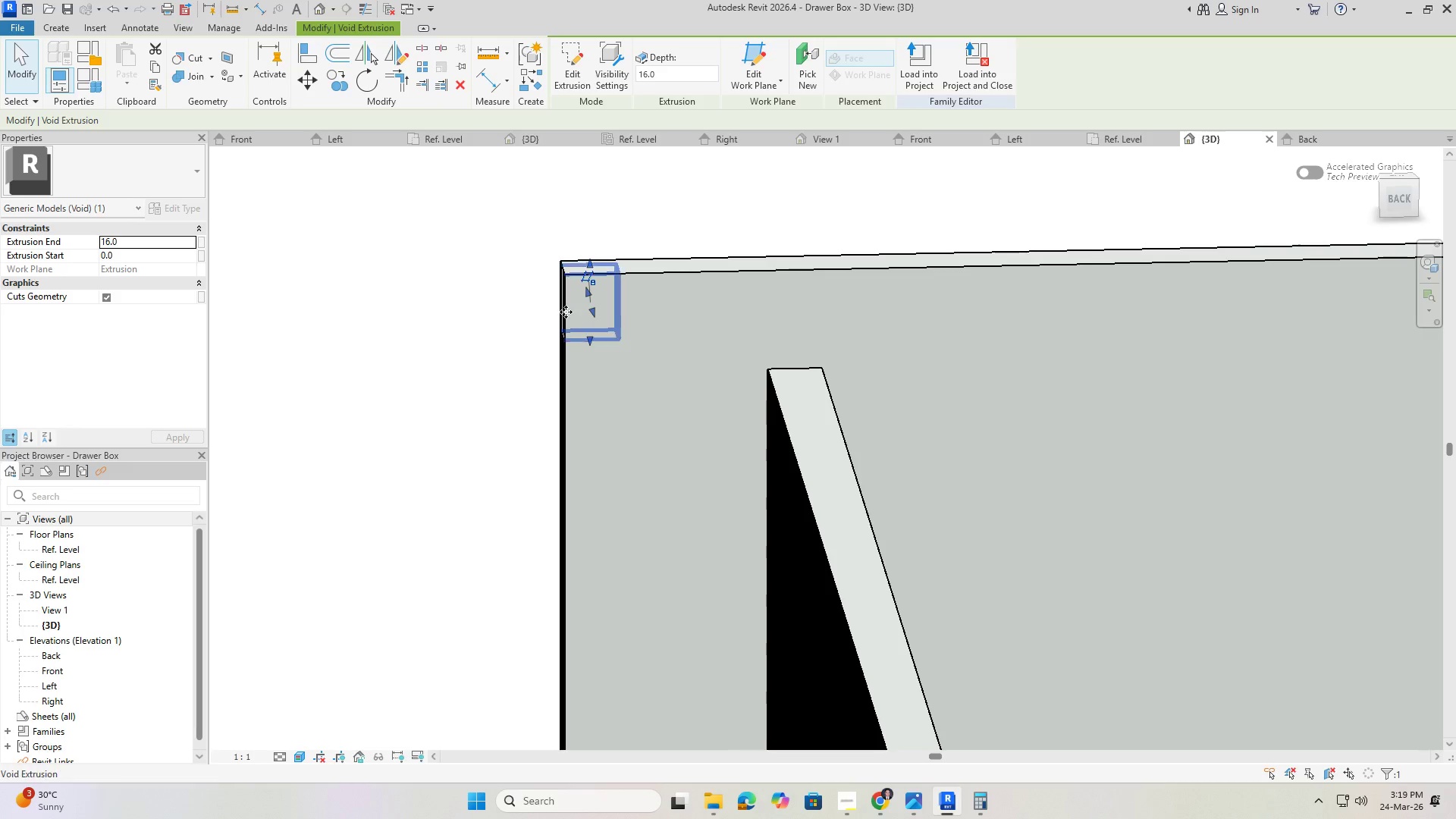 
hold_key(key=ShiftLeft, duration=0.61)
 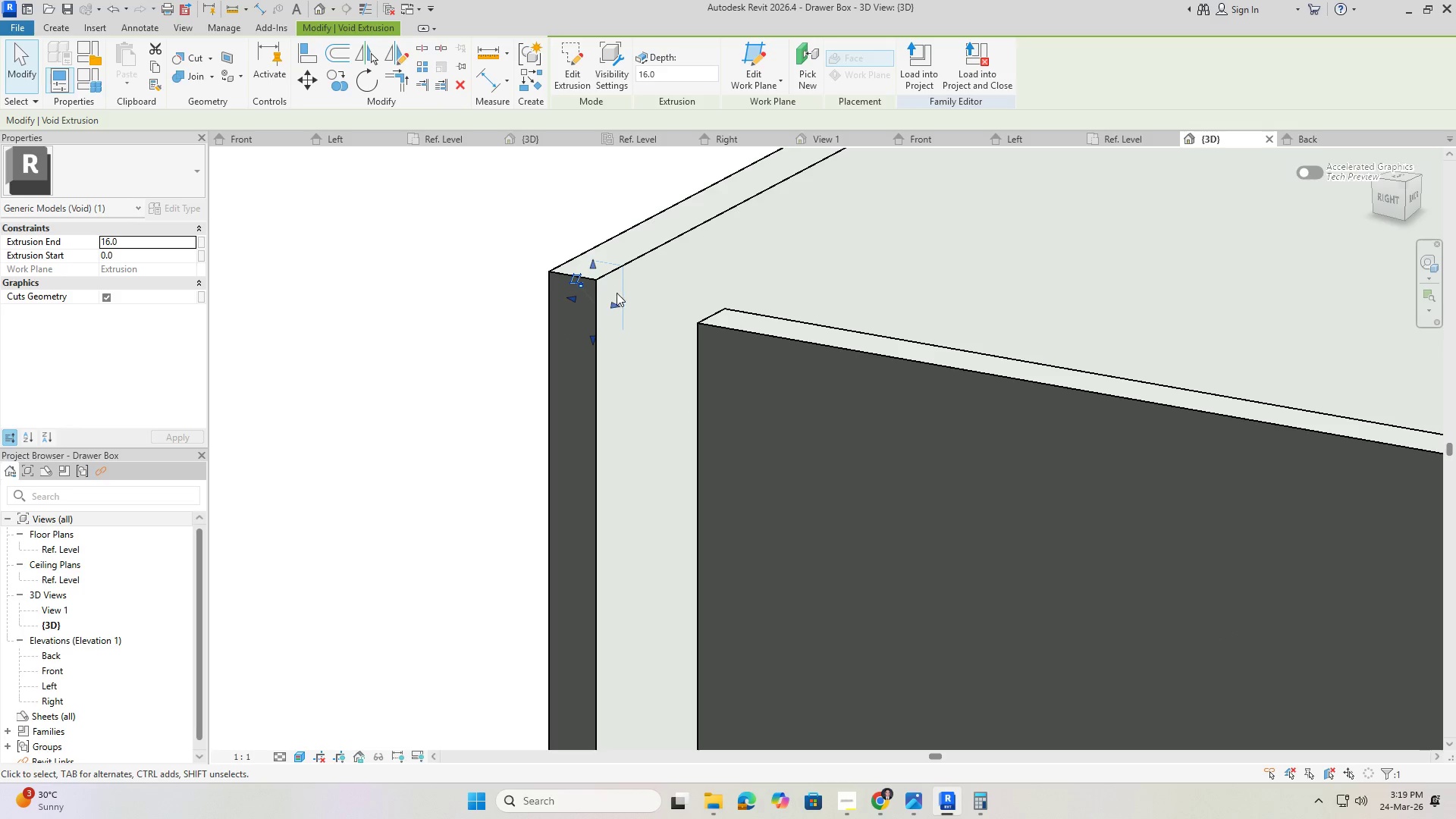 
left_click([620, 293])
 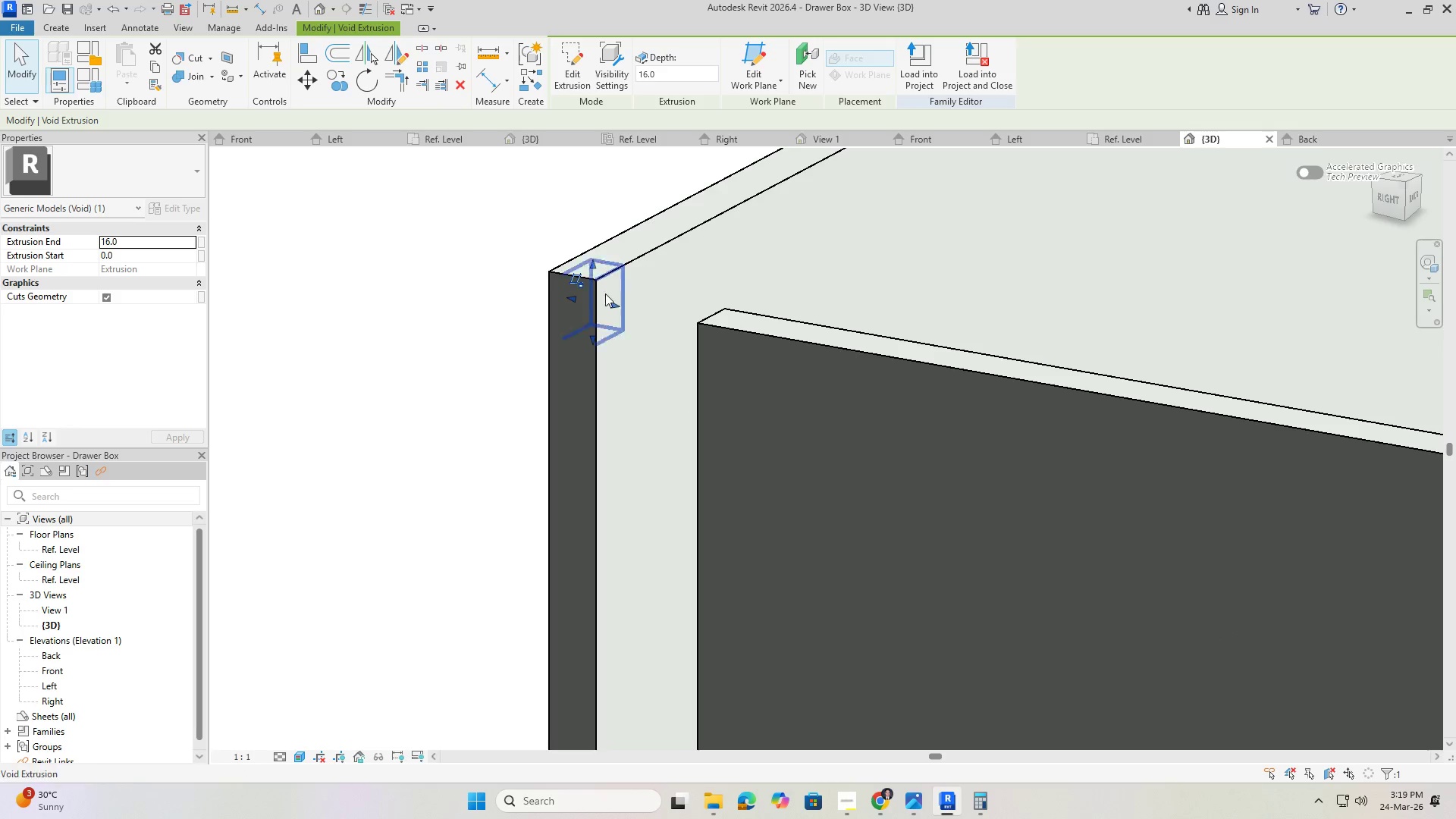 
left_click_drag(start_coordinate=[613, 303], to_coordinate=[681, 320])
 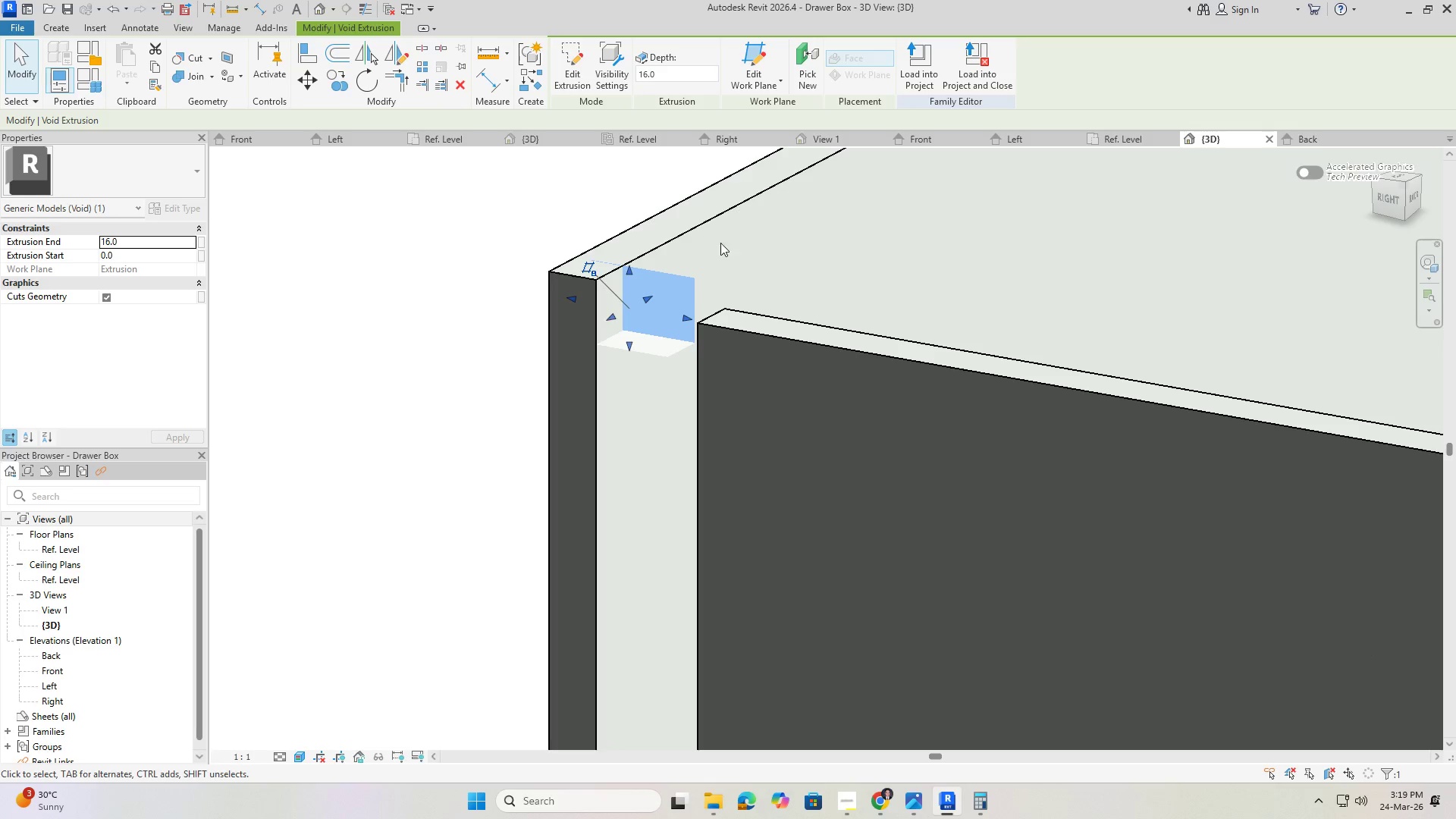 
hold_key(key=ShiftLeft, duration=1.5)
 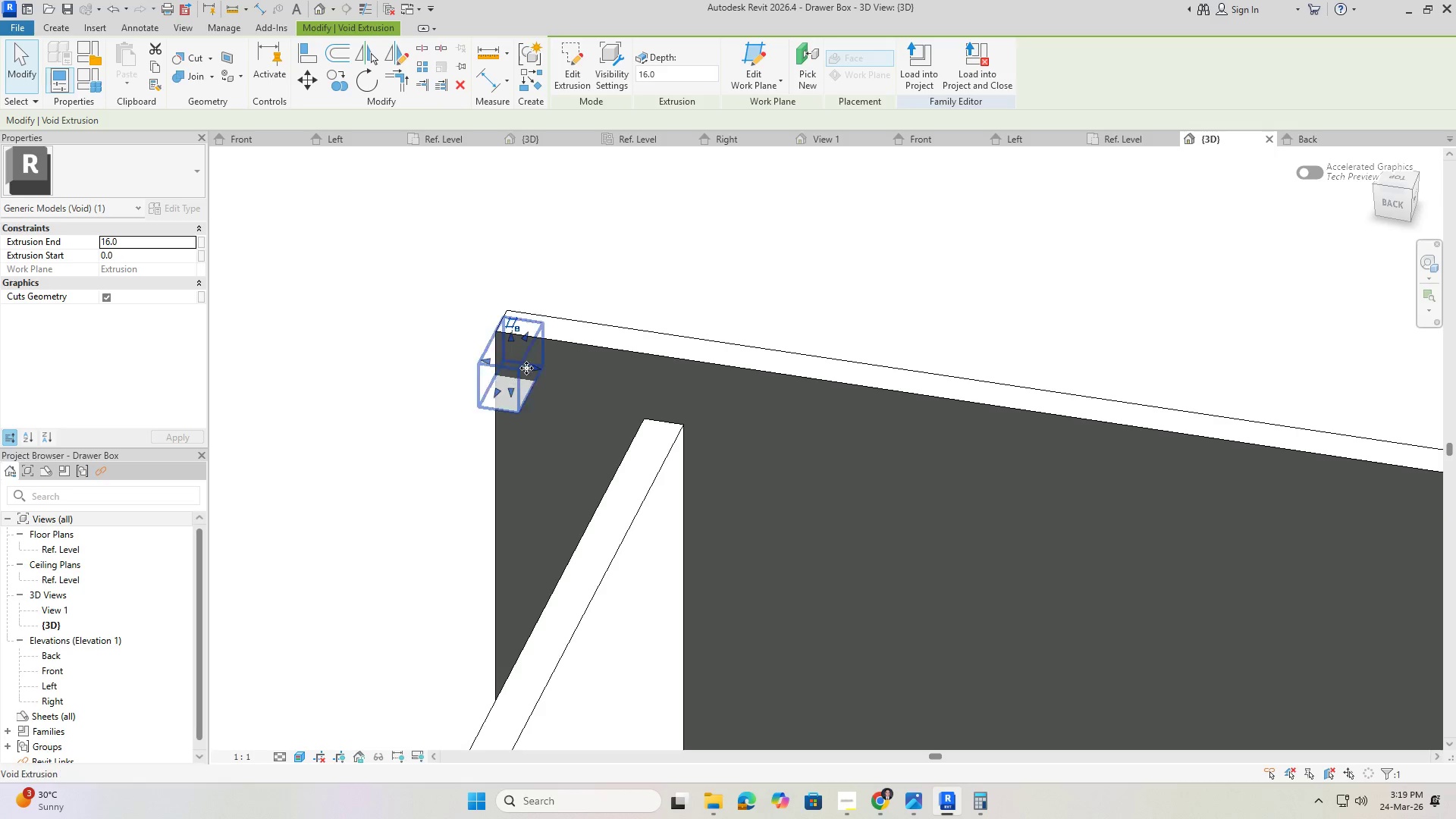 
scroll: coordinate [641, 293], scroll_direction: down, amount: 2.0
 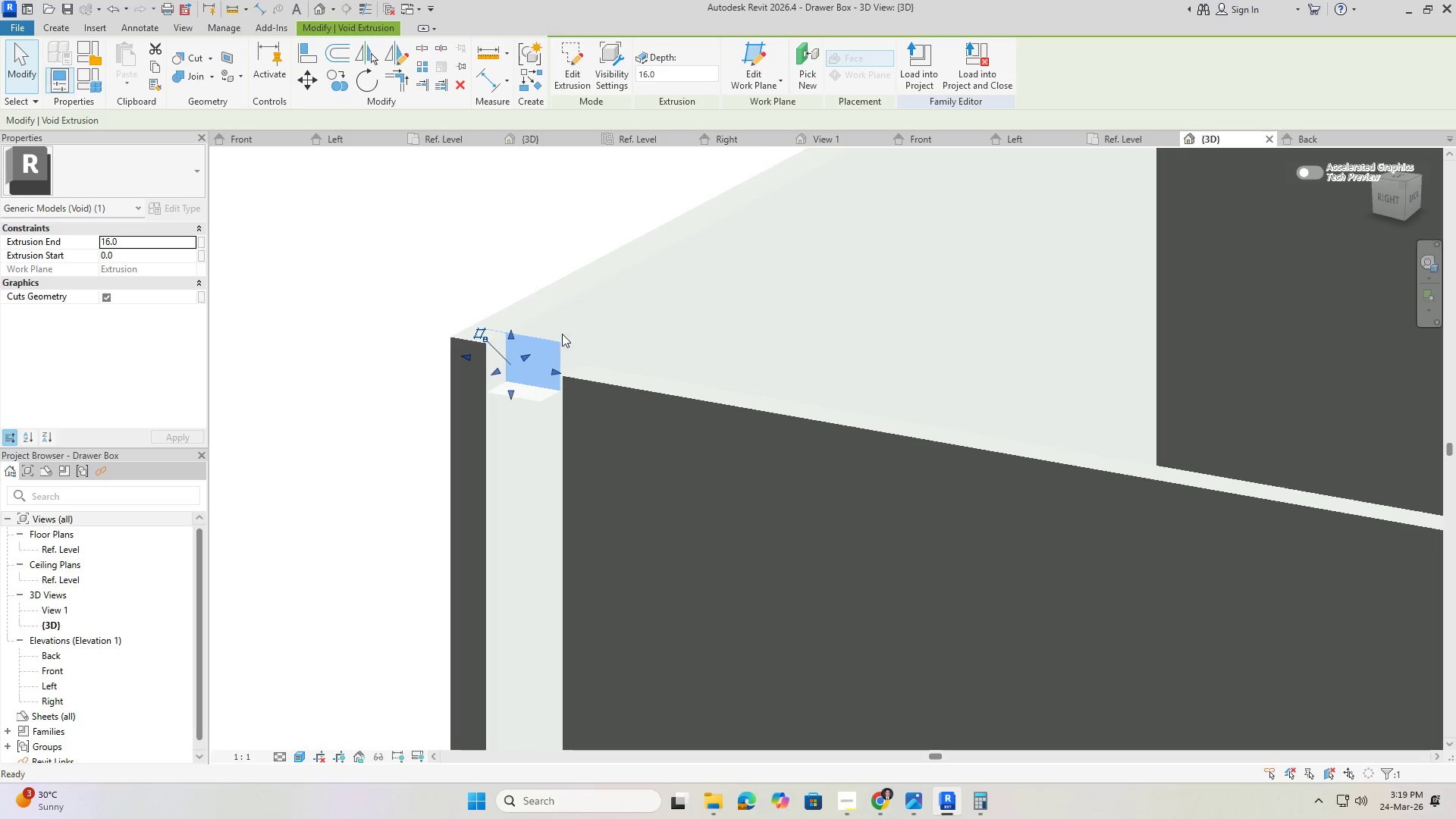 
key(Shift+ShiftLeft)
 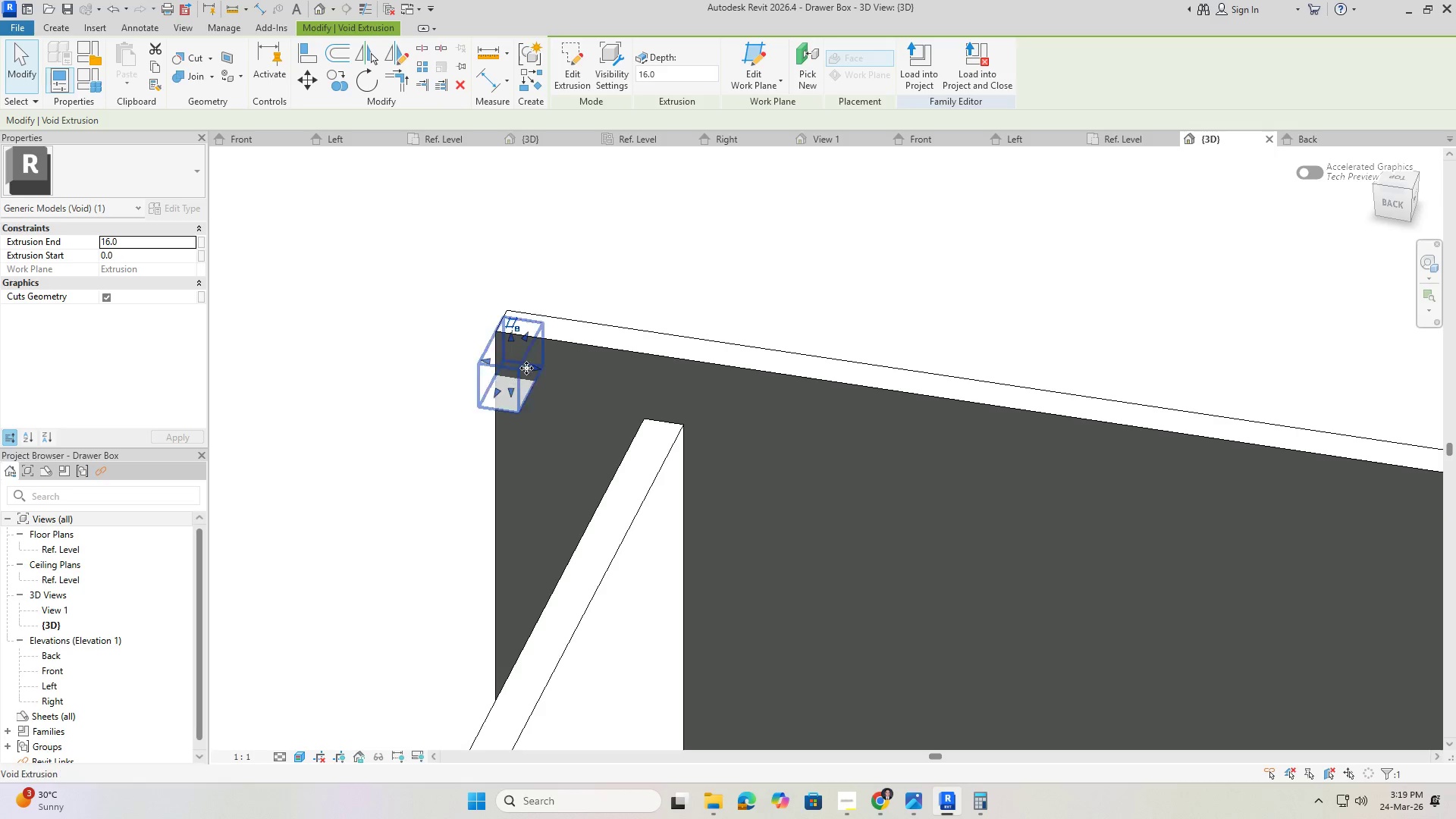 
key(Shift+ShiftLeft)
 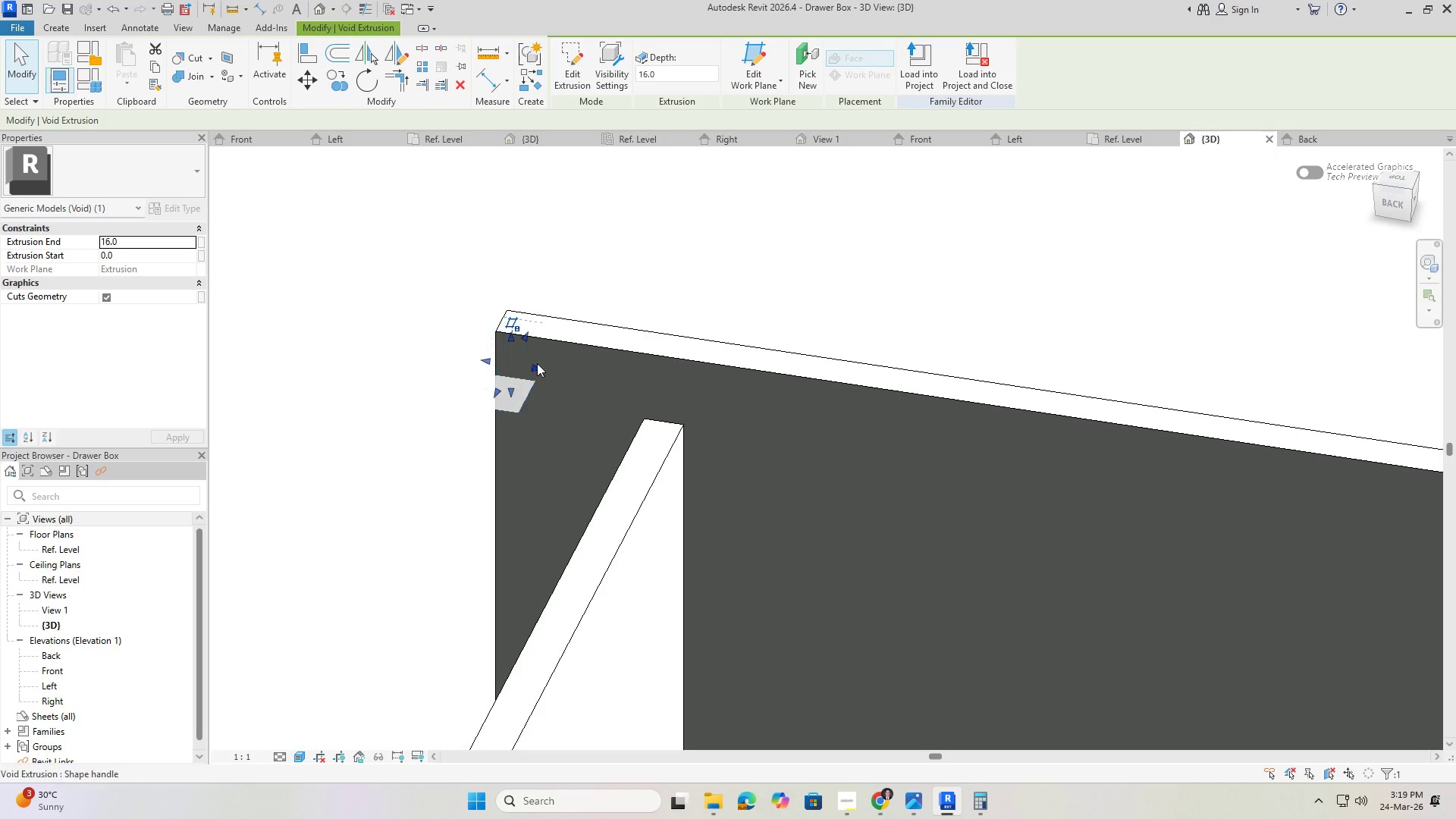 
key(Shift+ShiftLeft)
 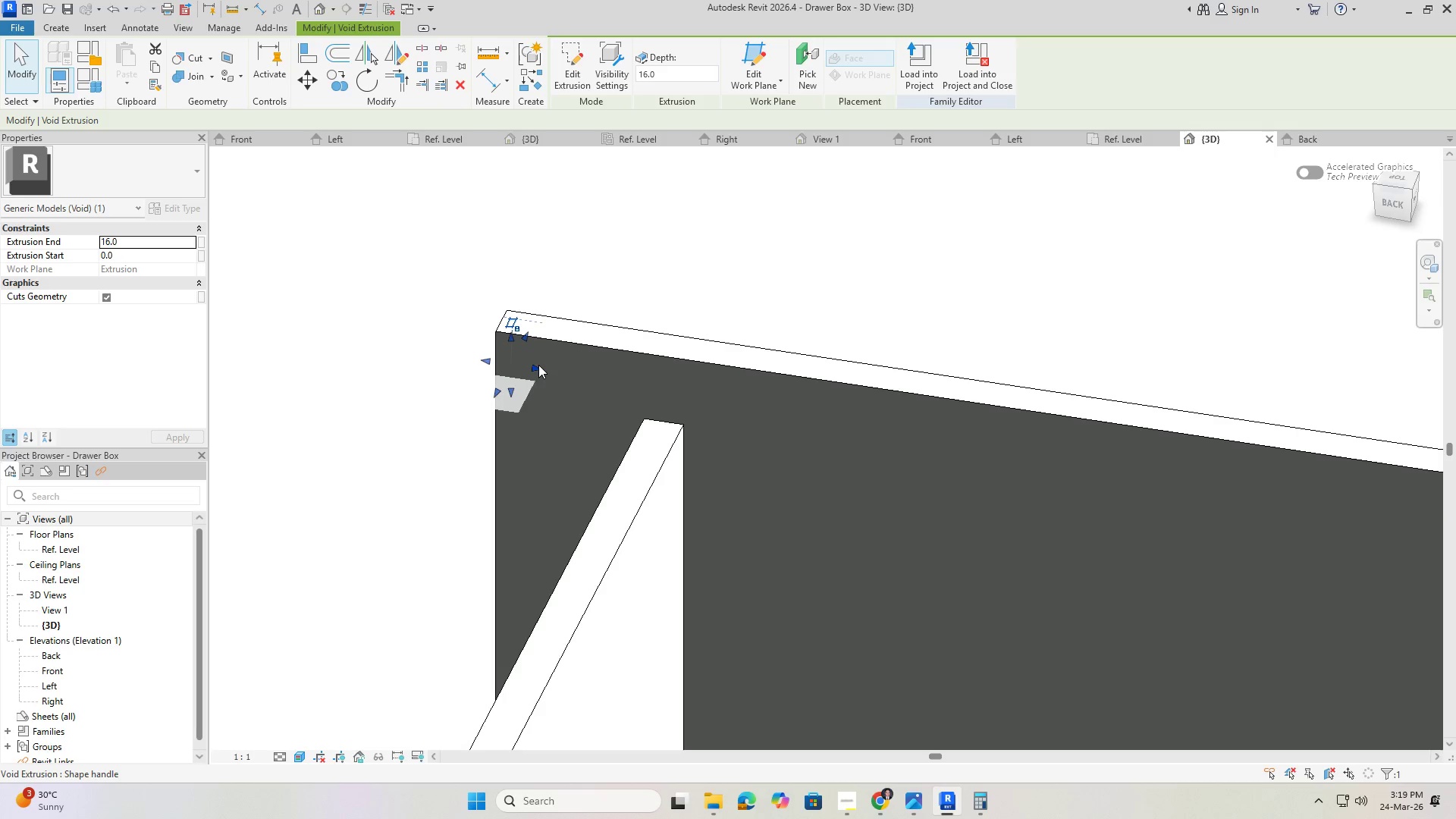 
left_click_drag(start_coordinate=[537, 365], to_coordinate=[1058, 397])
 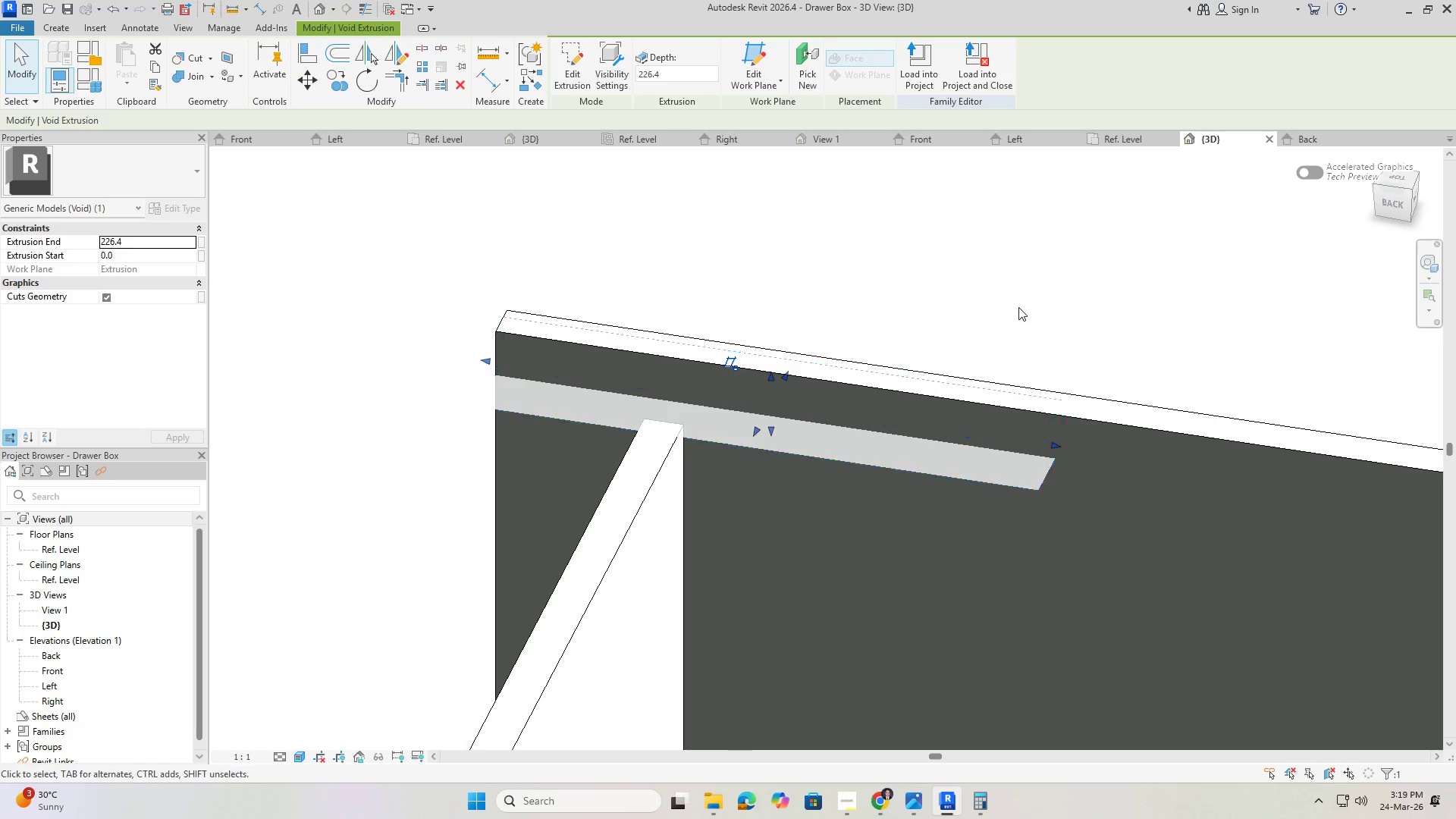 
hold_key(key=ShiftLeft, duration=1.3)
 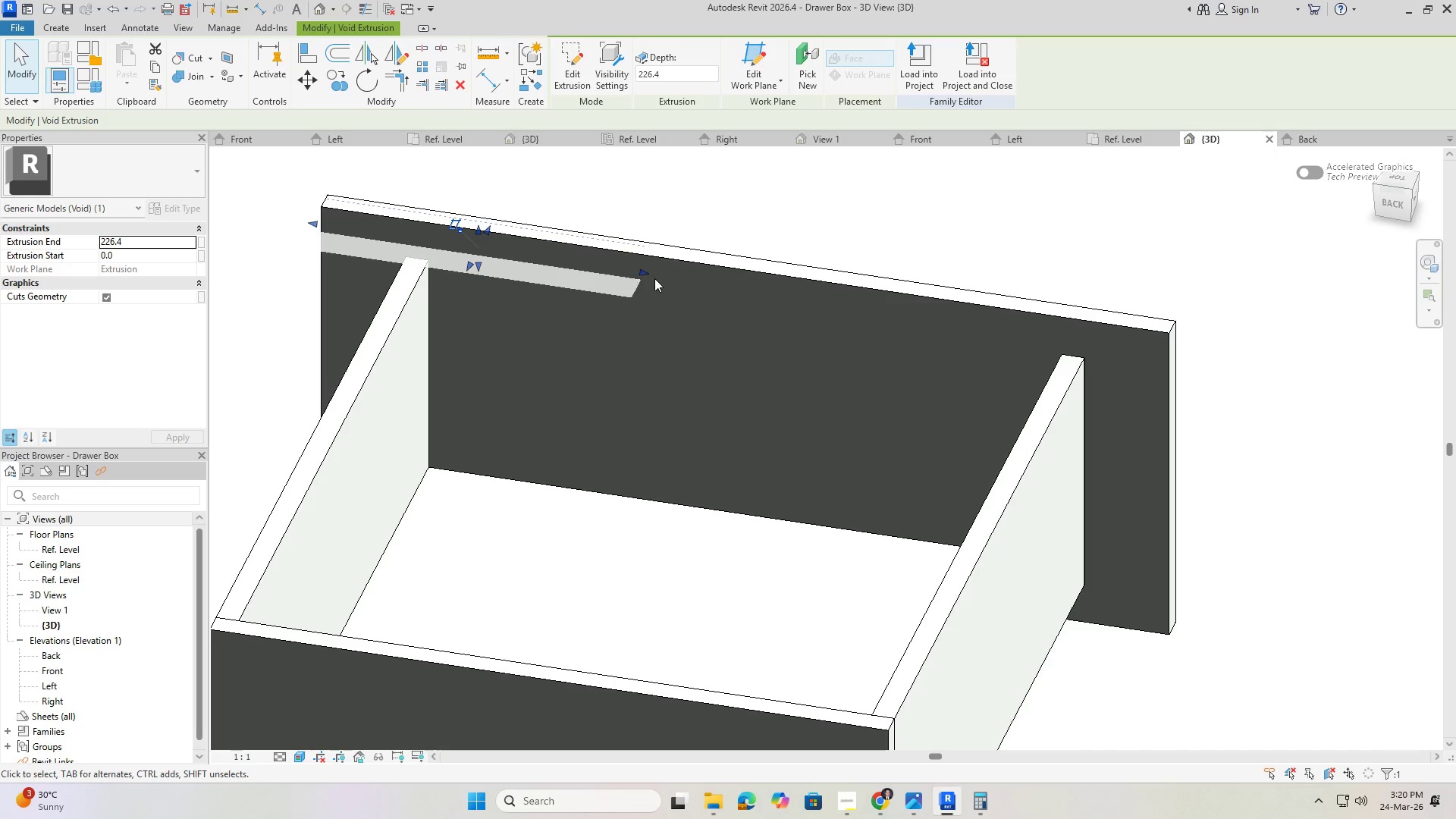 
scroll: coordinate [872, 229], scroll_direction: down, amount: 4.0
 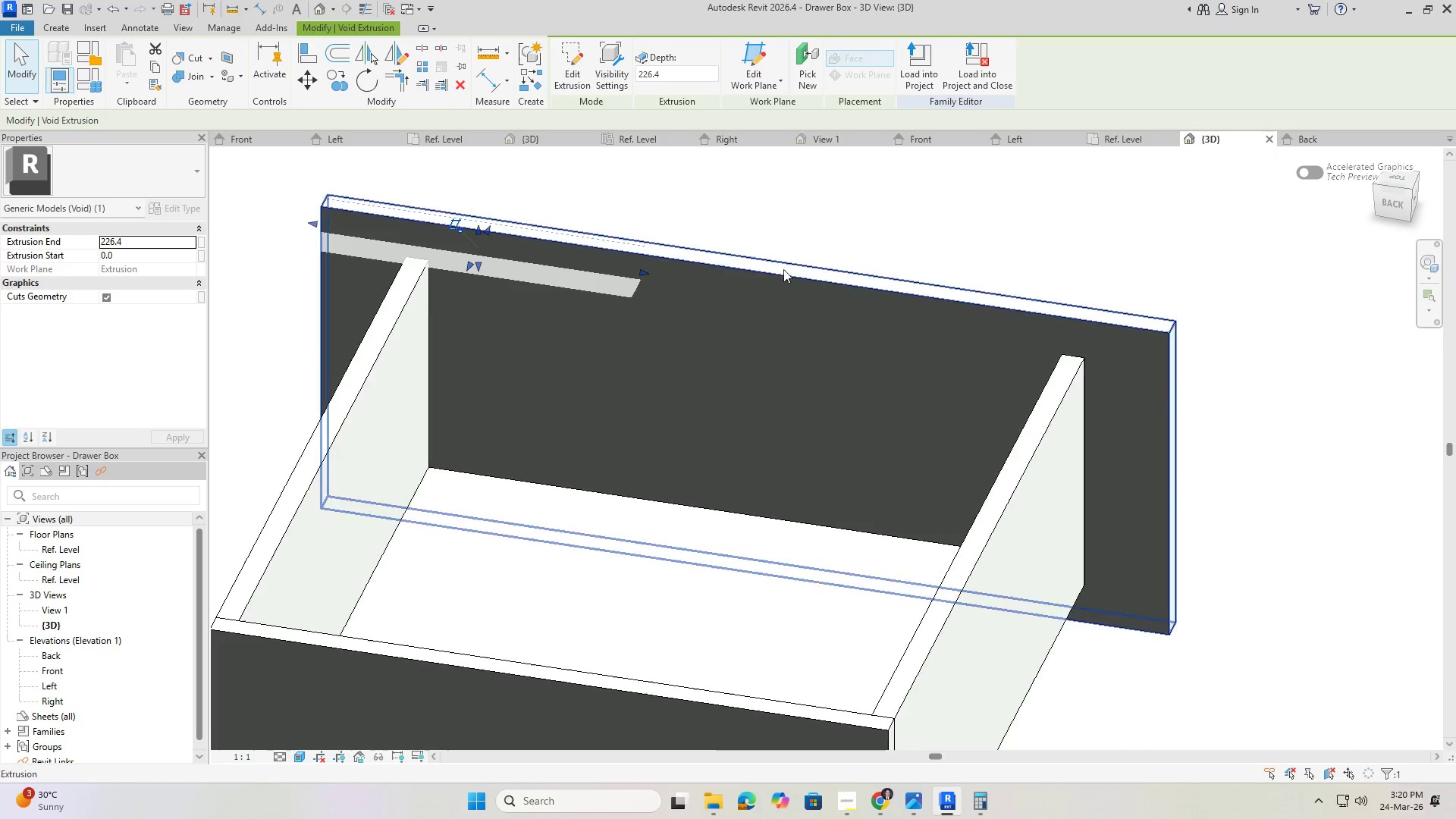 
left_click_drag(start_coordinate=[645, 276], to_coordinate=[934, 305])
 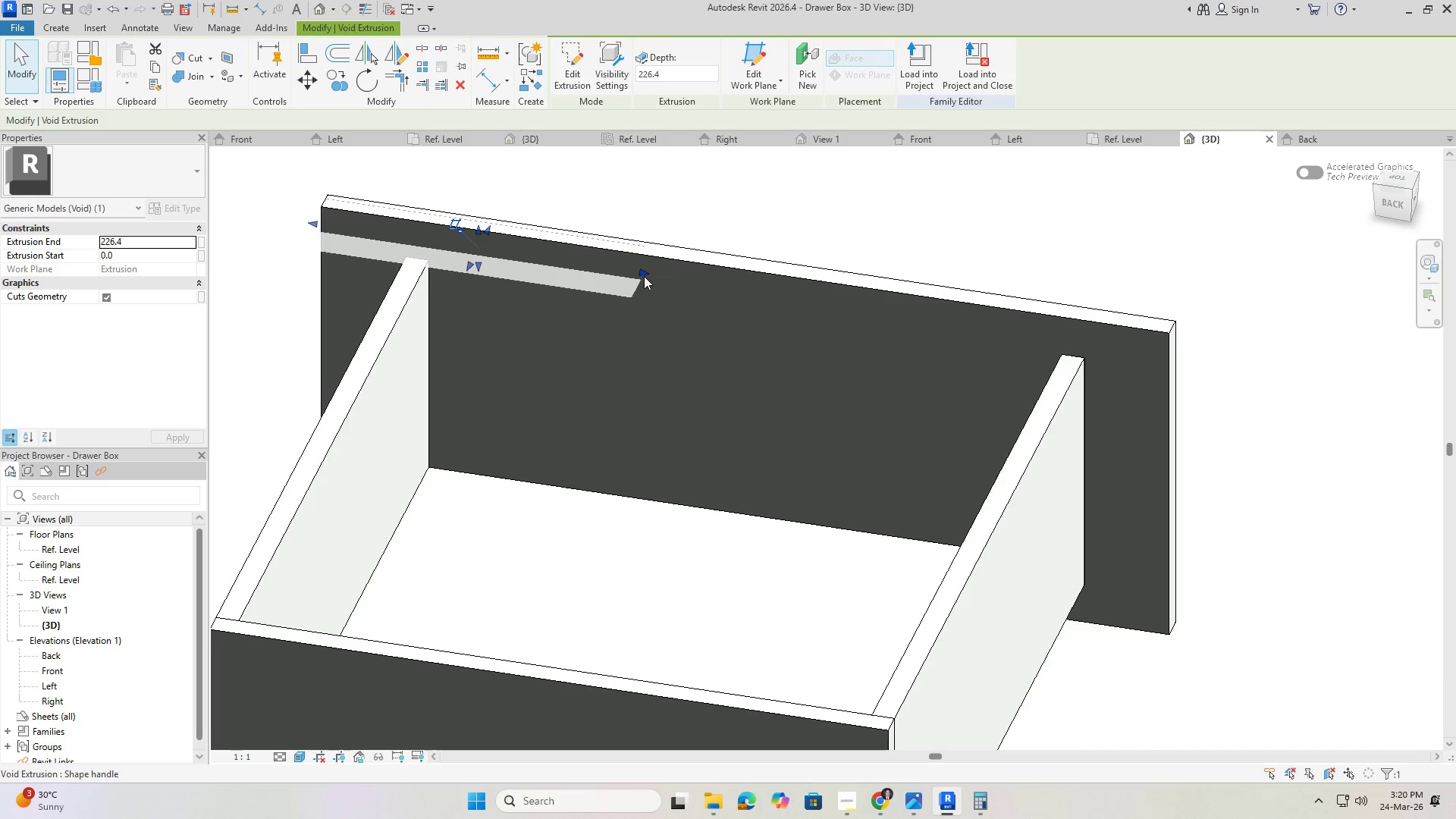 
left_click_drag(start_coordinate=[642, 273], to_coordinate=[1207, 340])
 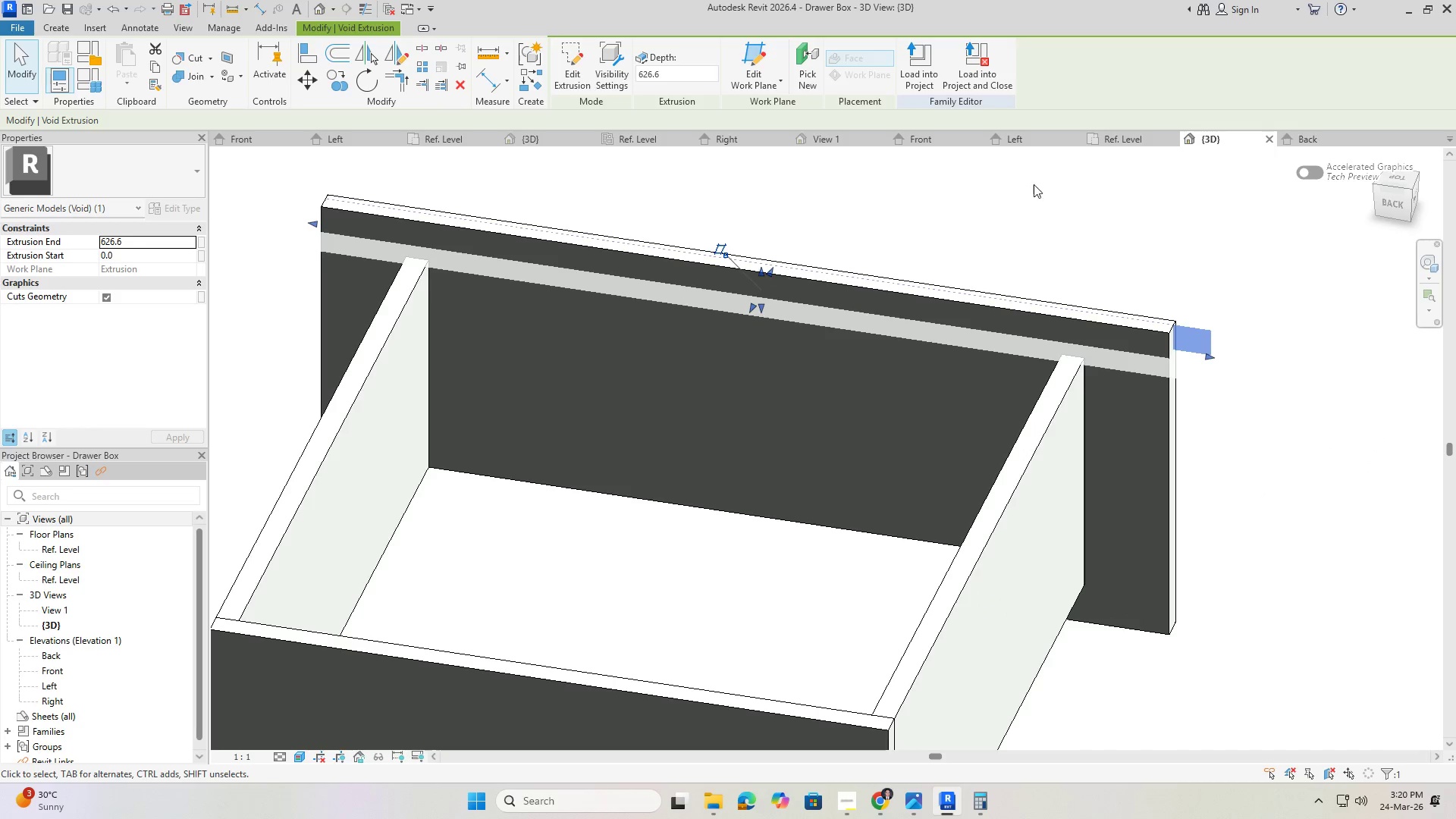 
left_click([1033, 182])
 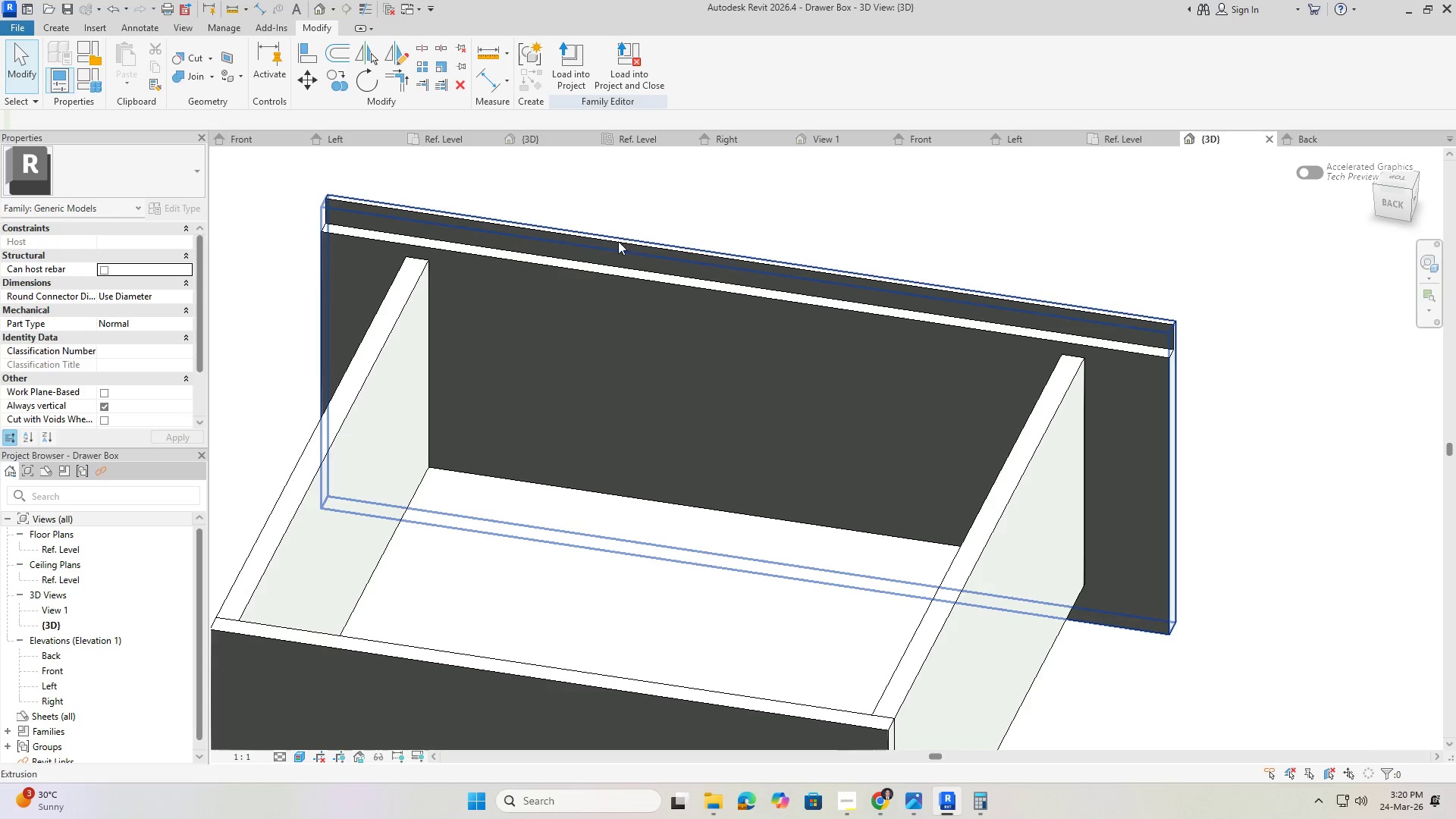 
hold_key(key=ShiftLeft, duration=0.67)
 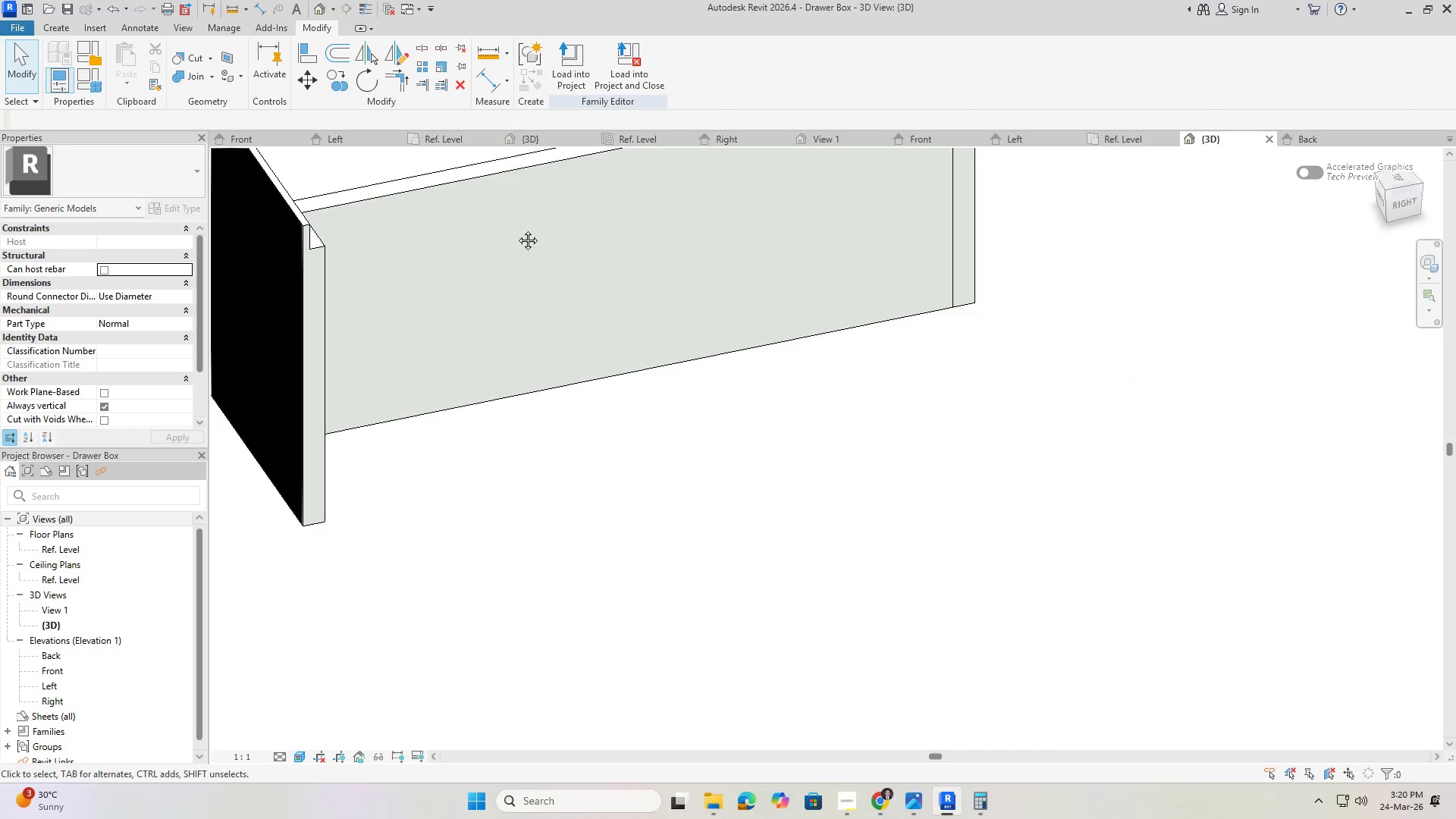 
scroll: coordinate [510, 243], scroll_direction: down, amount: 1.0
 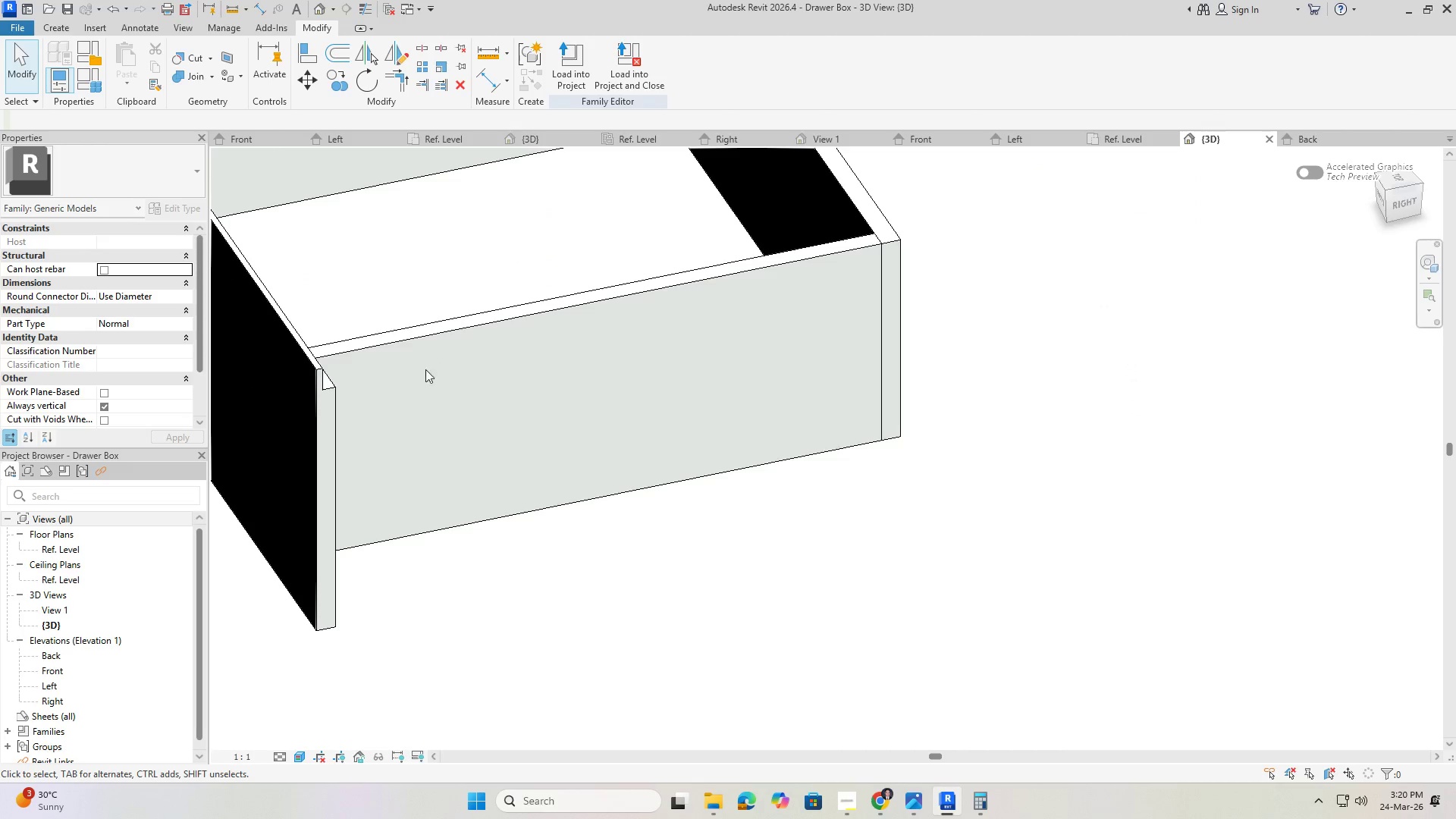 
hold_key(key=ShiftLeft, duration=0.94)
 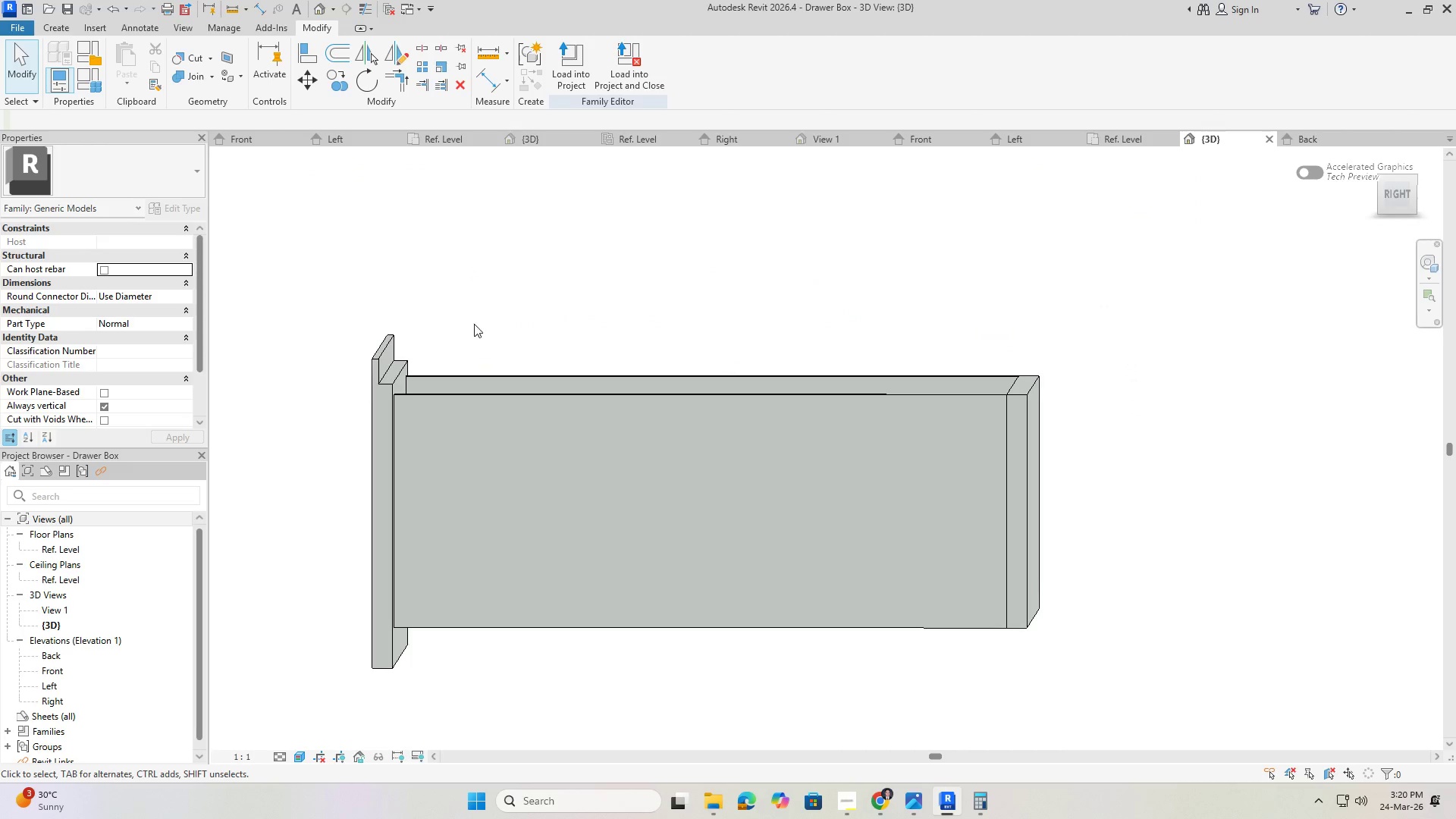 
key(Control+S)
 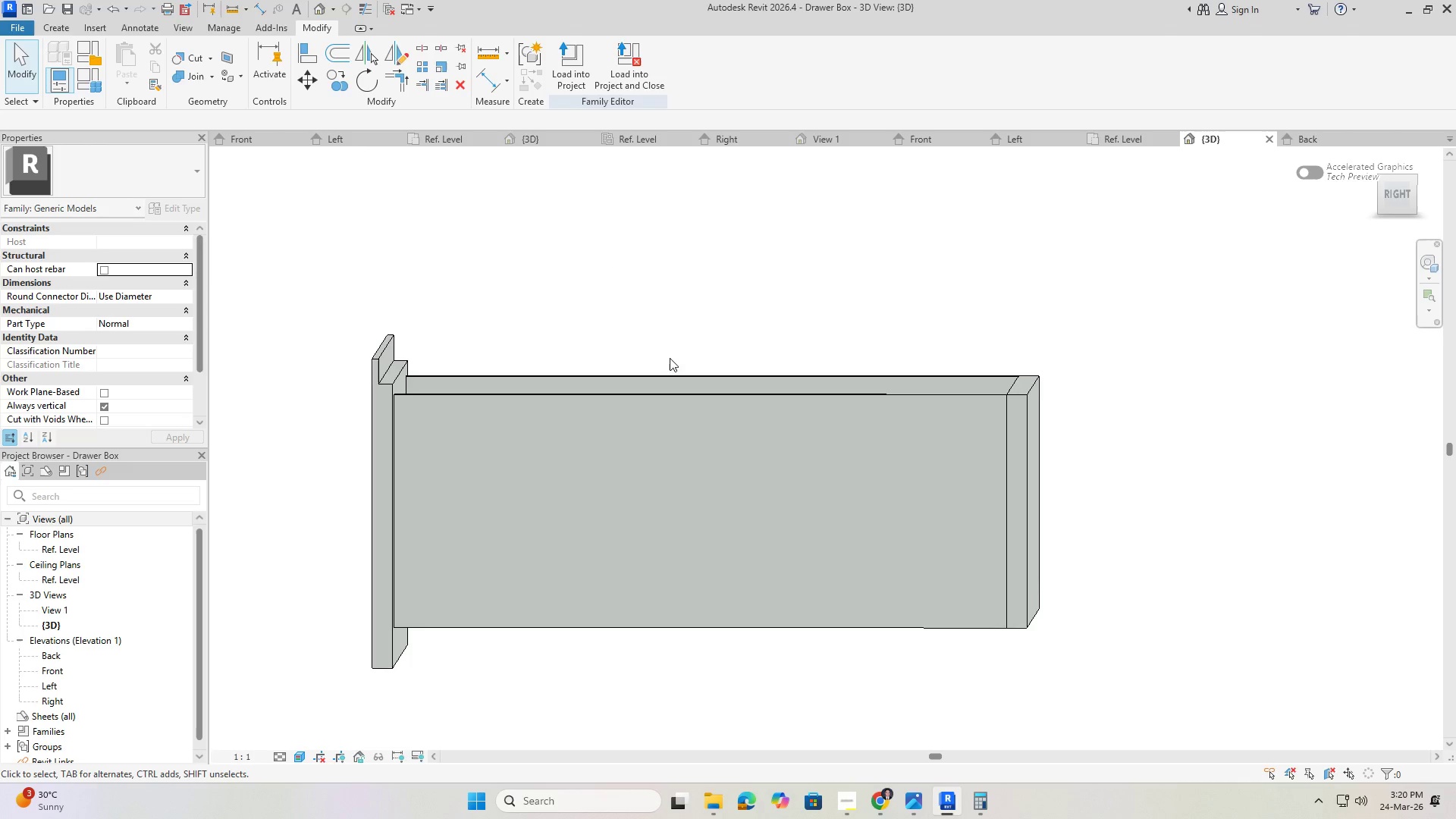 
left_click([560, 395])
 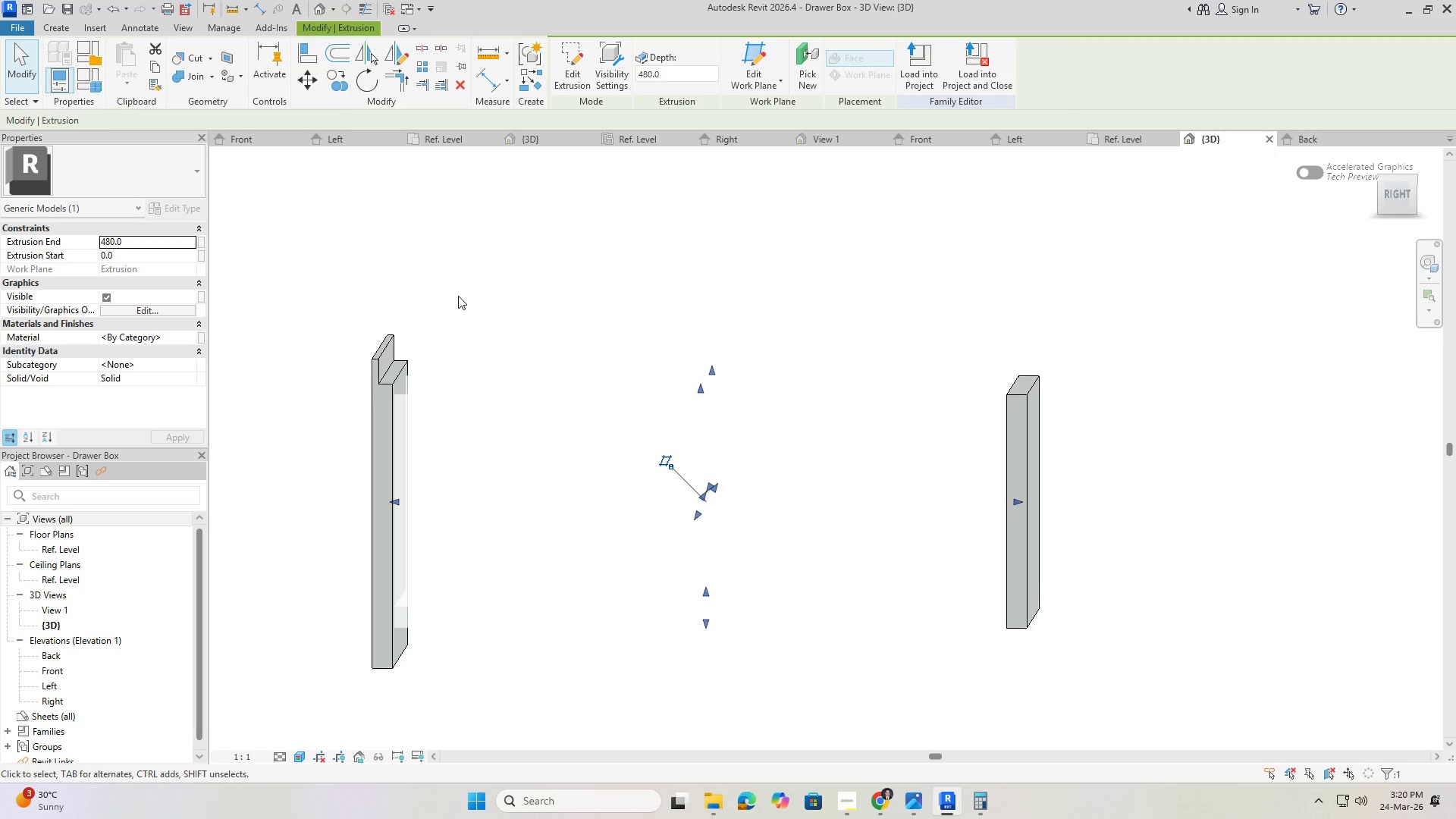 
key(Escape)
 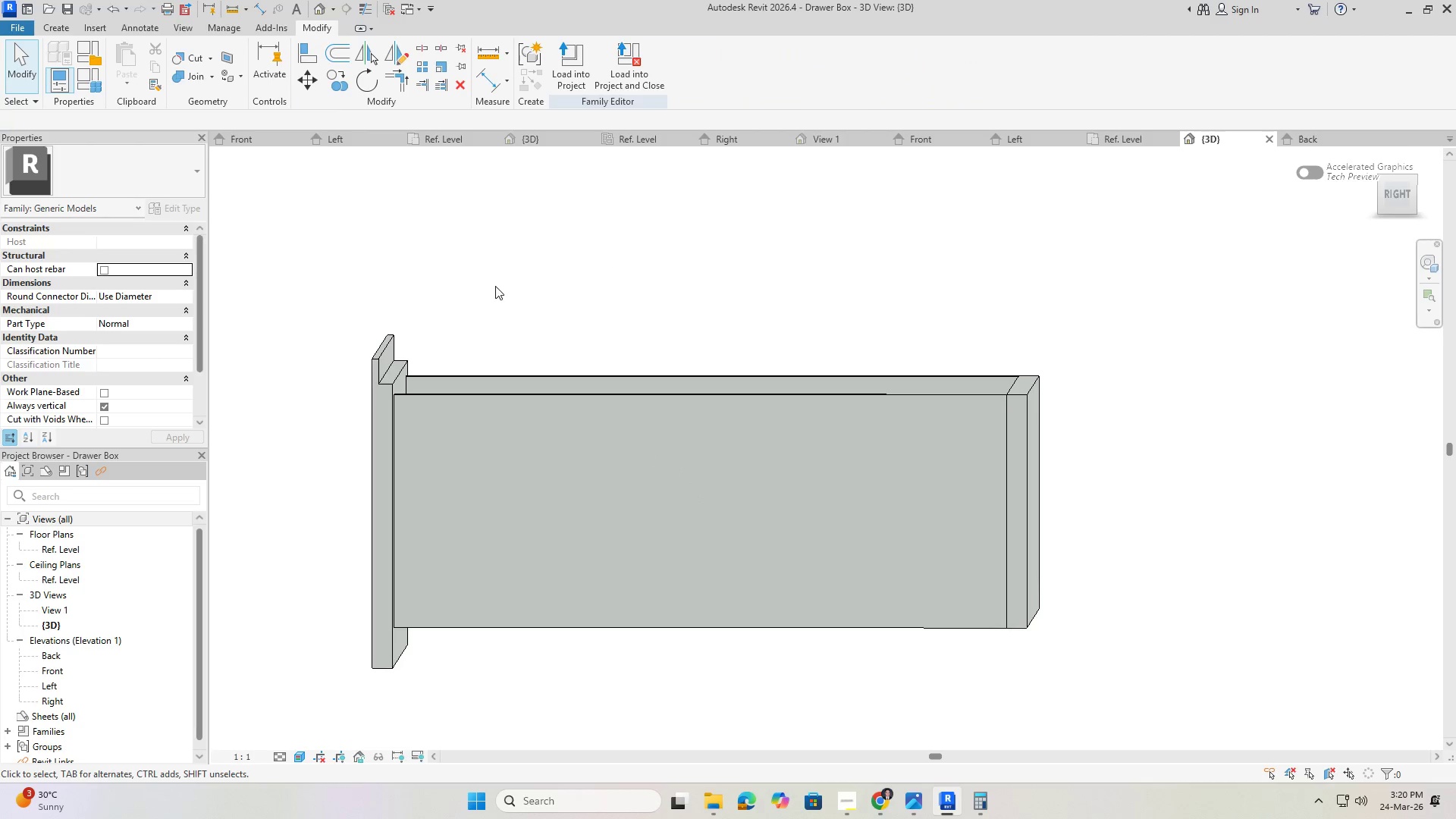 
key(Escape)
 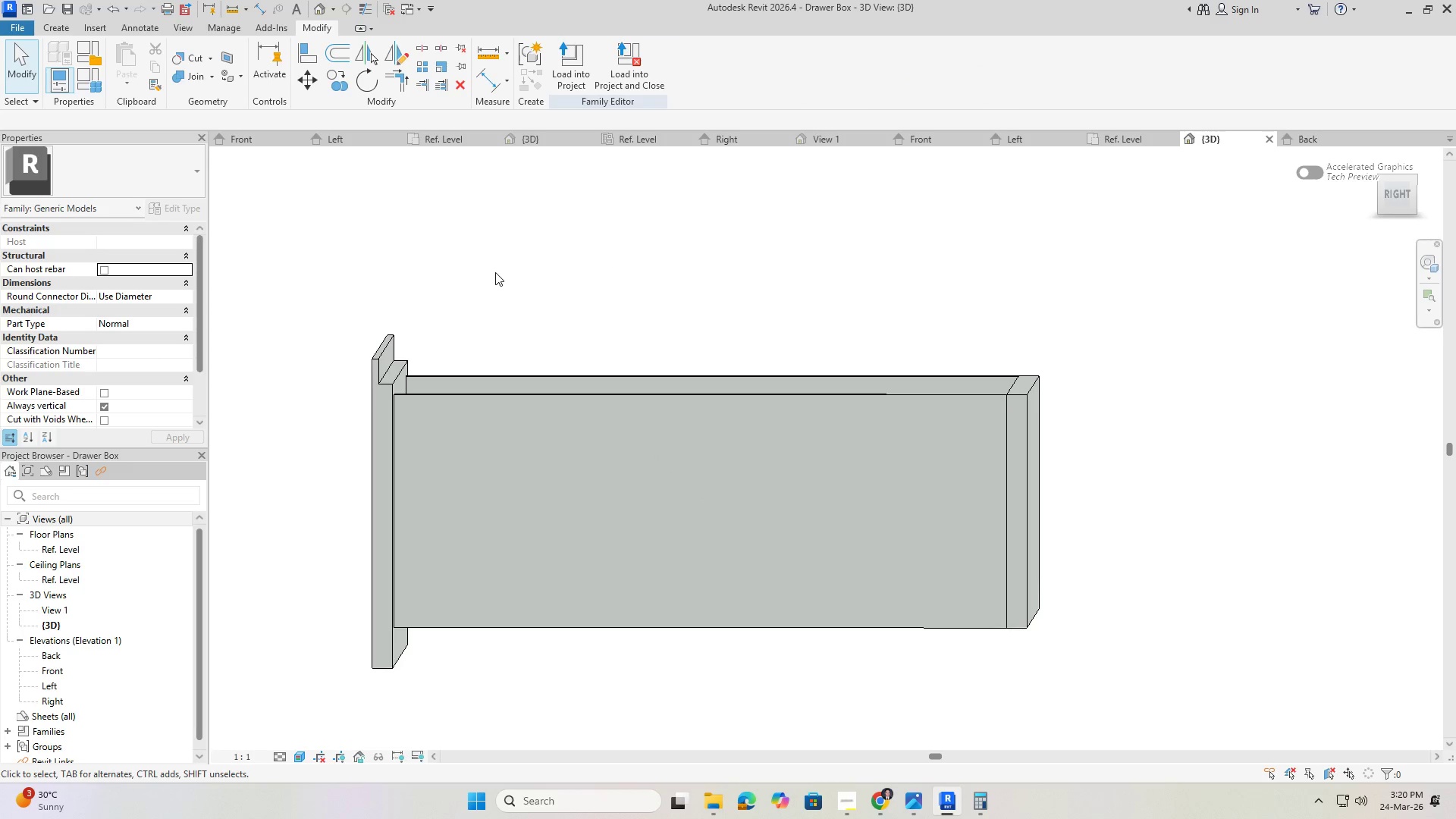 
key(Control+ControlLeft)
 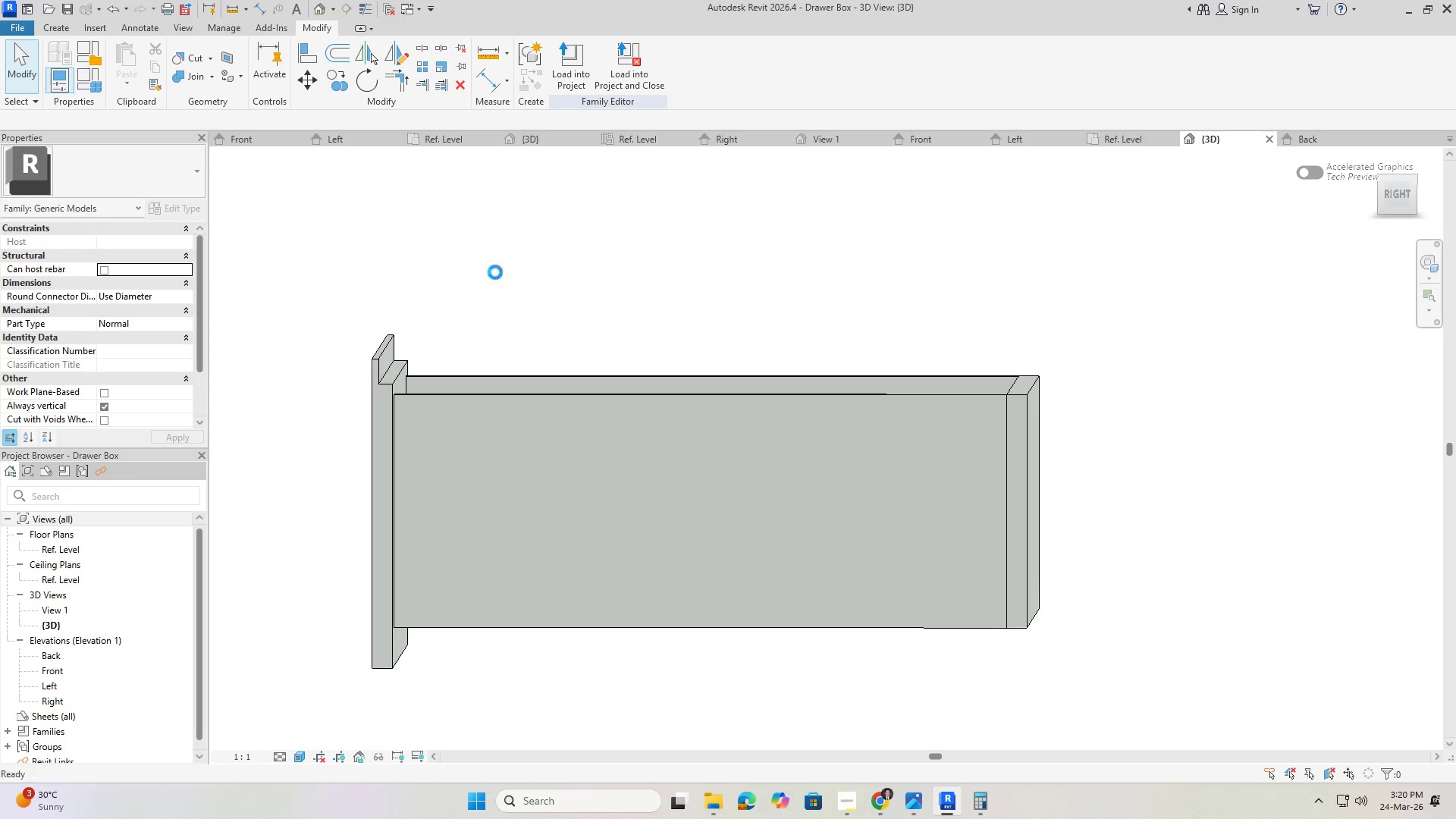 
key(Control+S)
 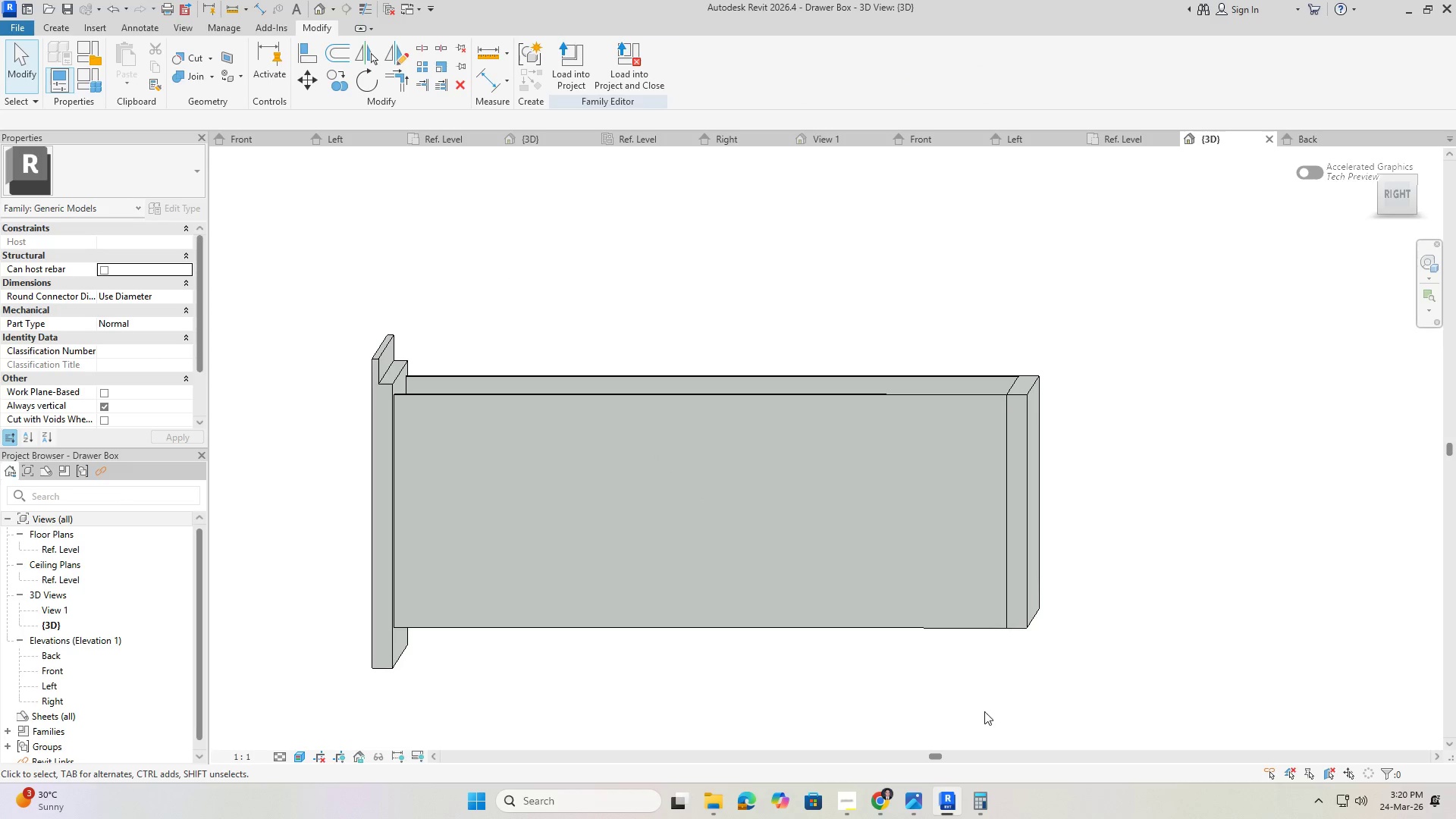 
wait(6.11)
 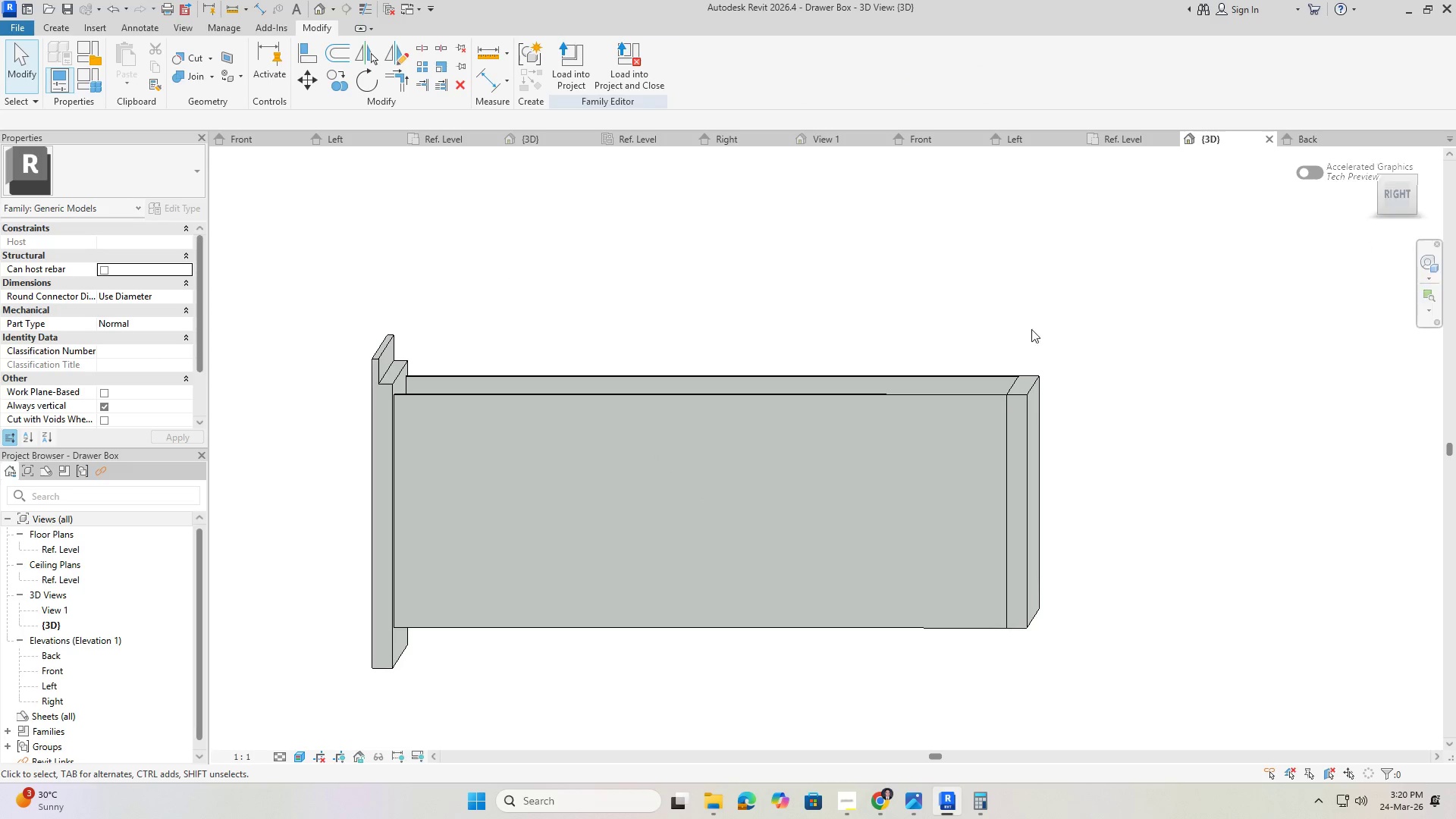 
left_click([576, 67])
 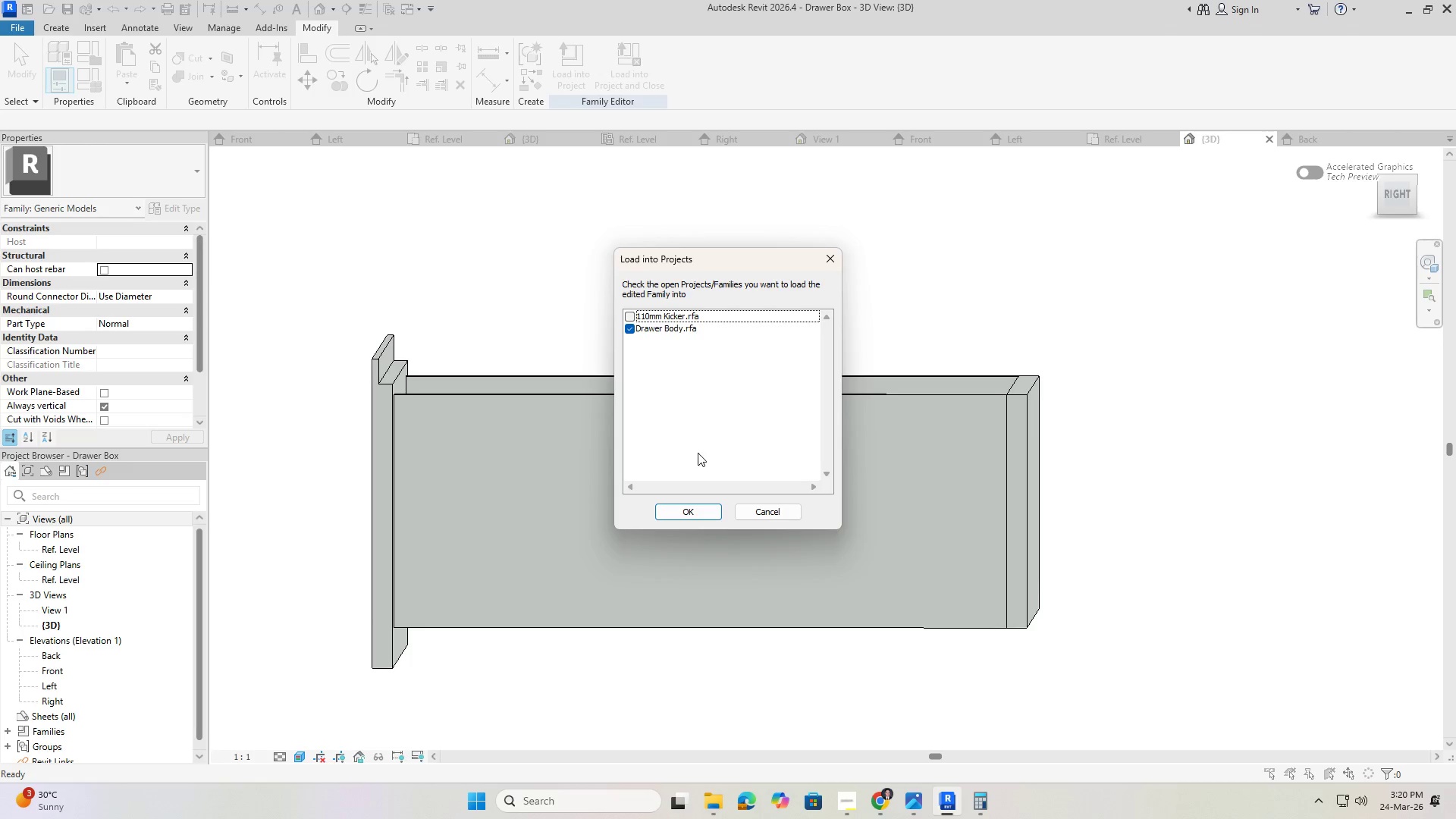 
left_click([704, 515])
 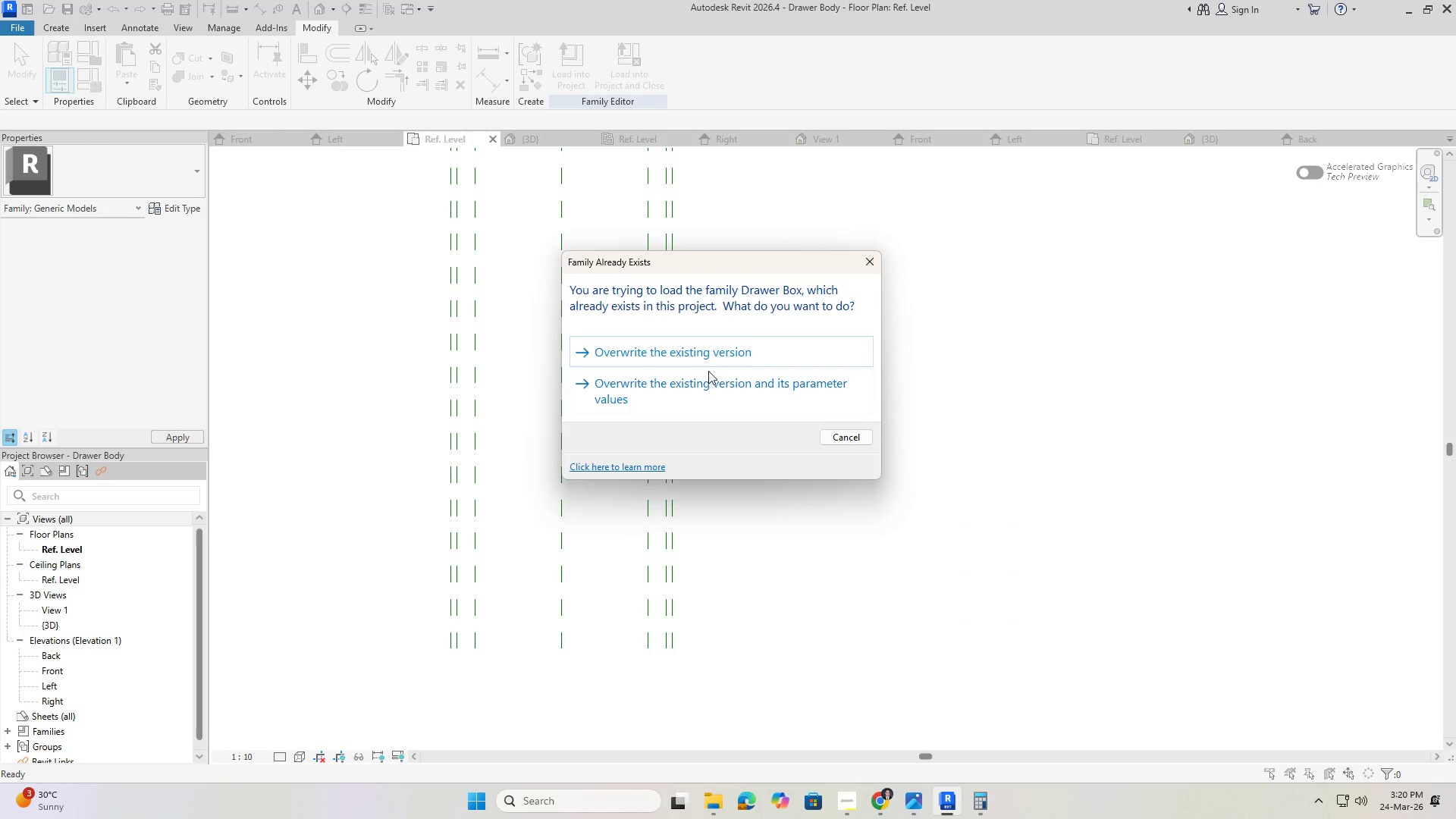 
left_click([716, 348])
 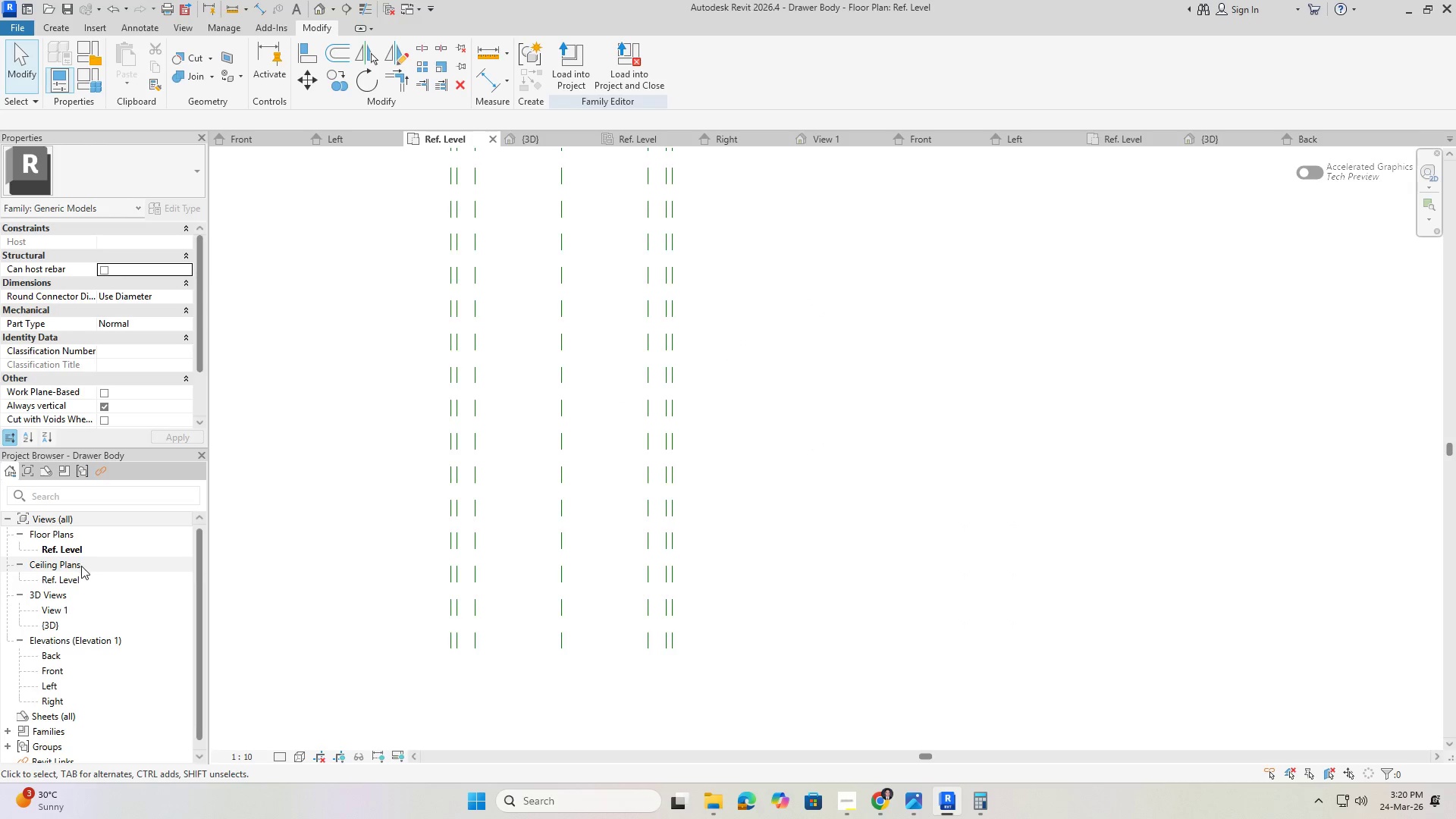 
scroll: coordinate [623, 372], scroll_direction: down, amount: 8.0
 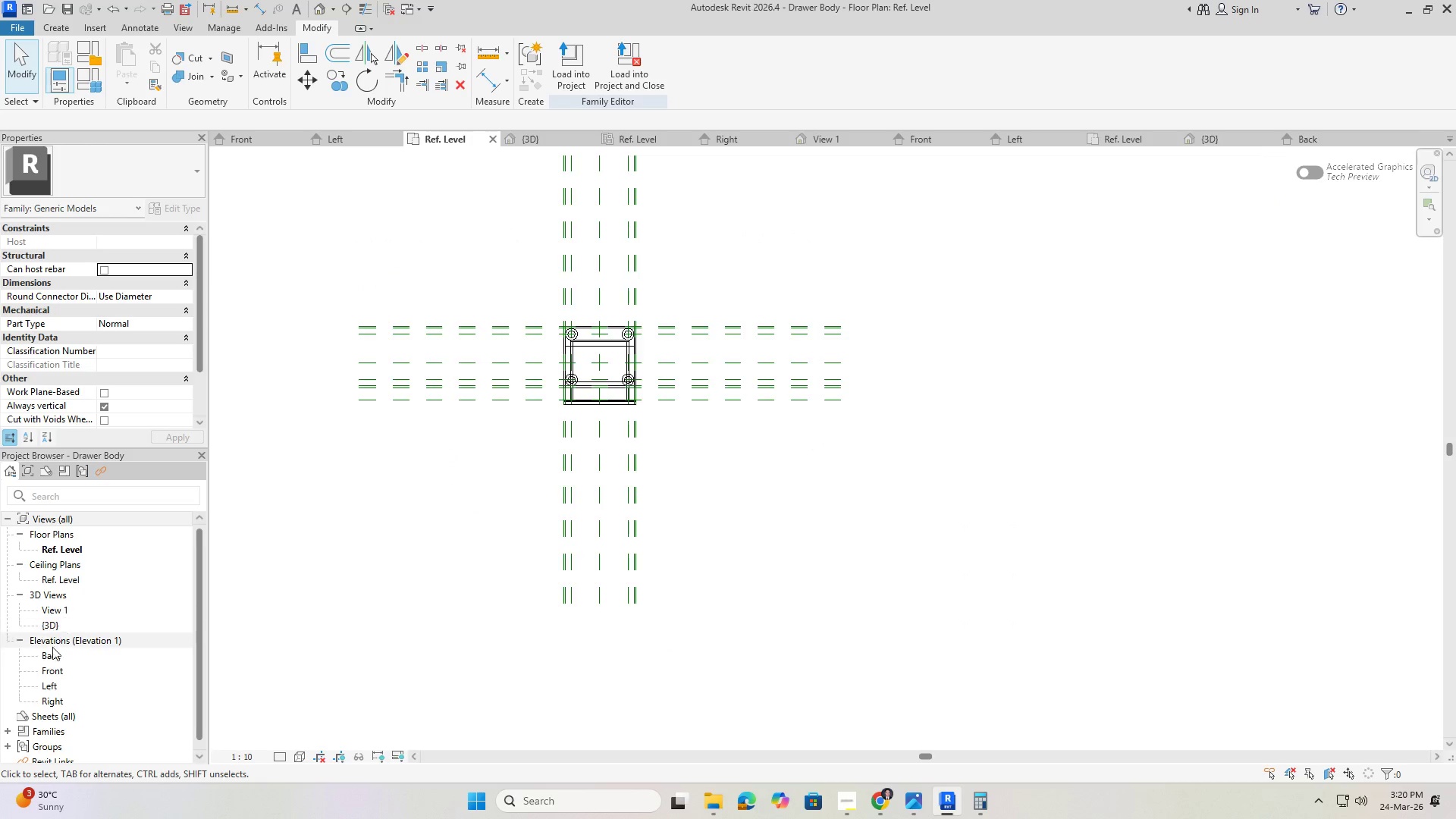 
double_click([54, 690])
 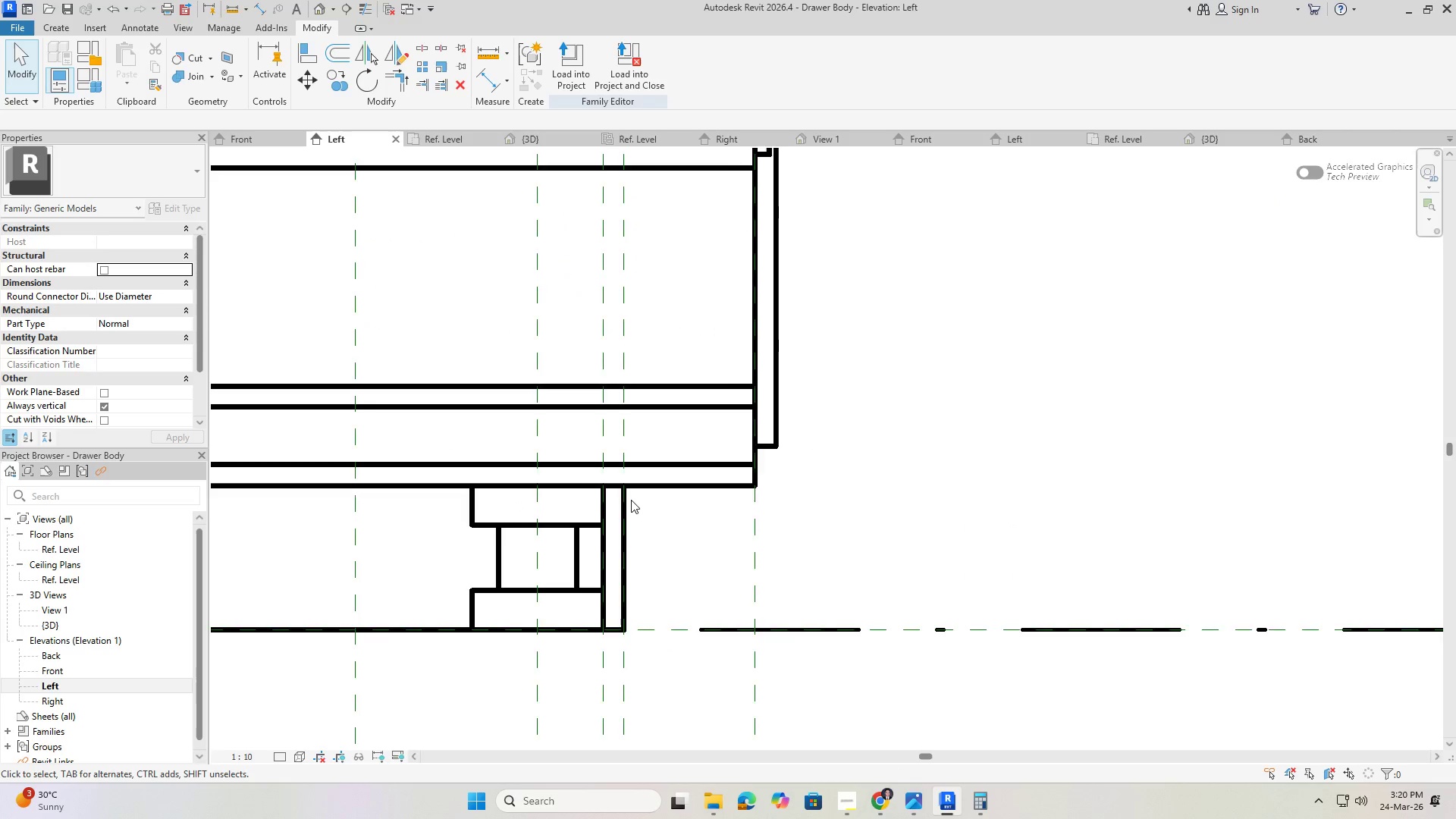 
scroll: coordinate [650, 254], scroll_direction: down, amount: 11.0
 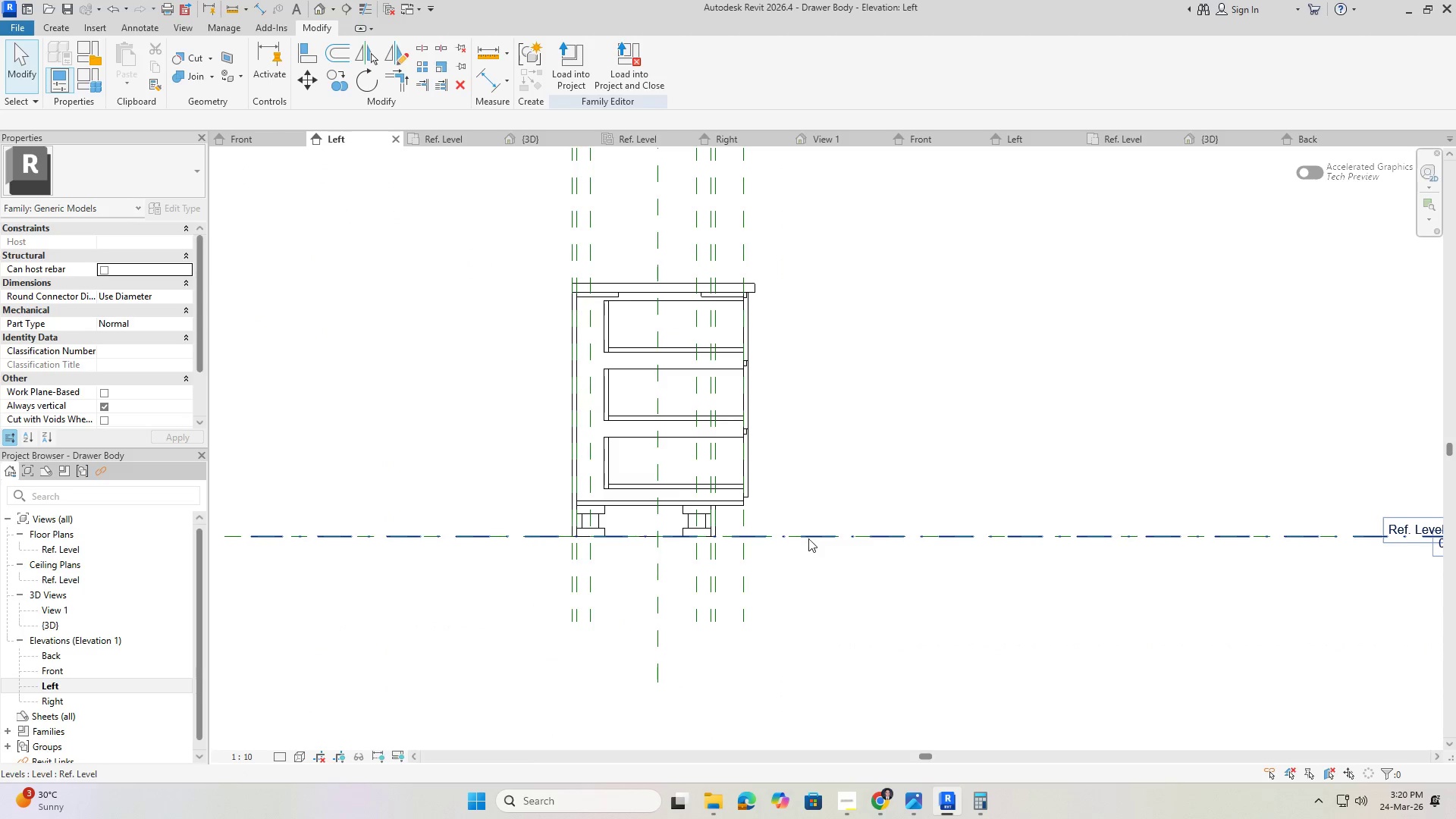 
left_click([811, 536])
 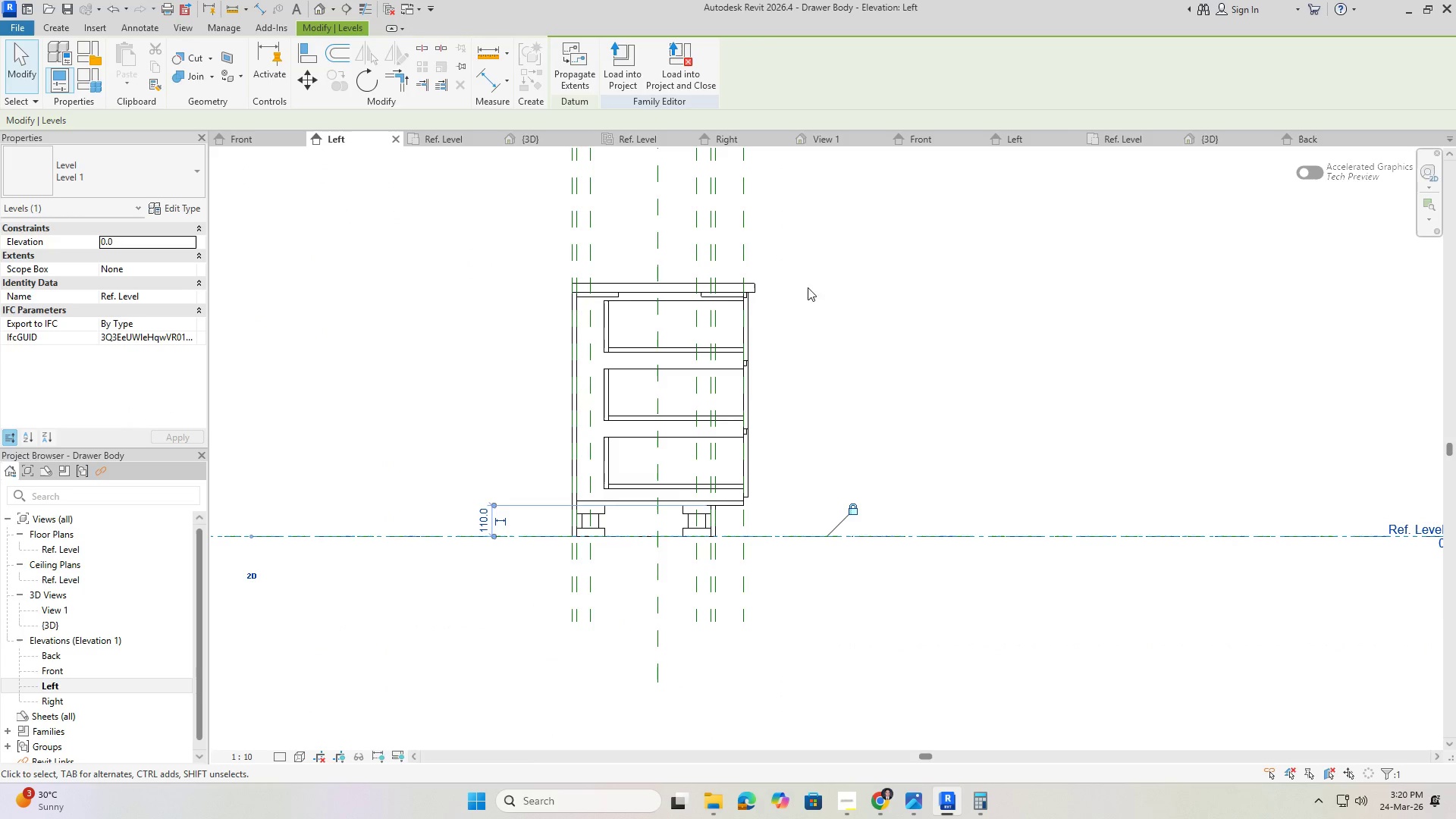 
wait(5.95)
 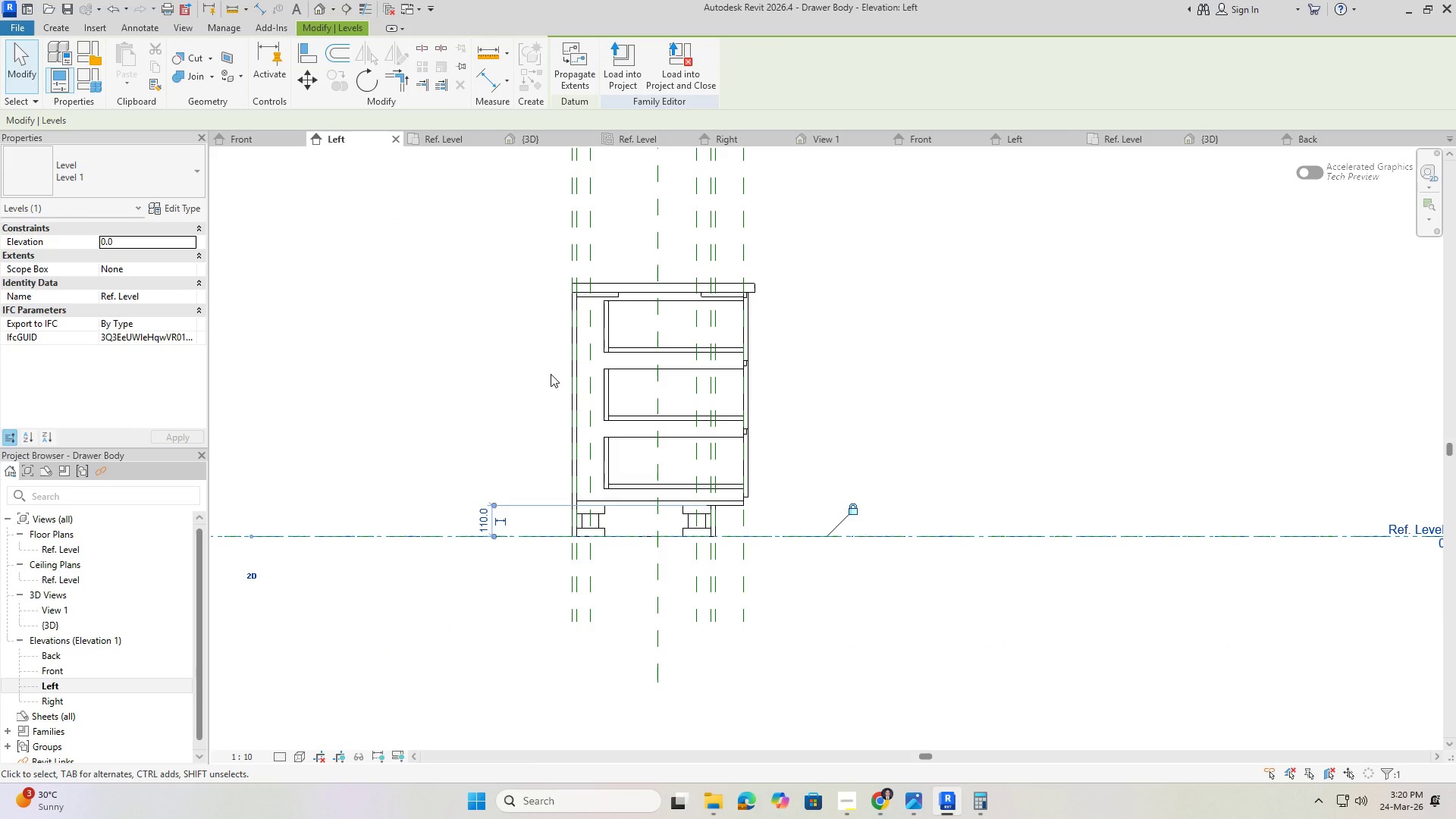 
scroll: coordinate [695, 289], scroll_direction: up, amount: 7.0
 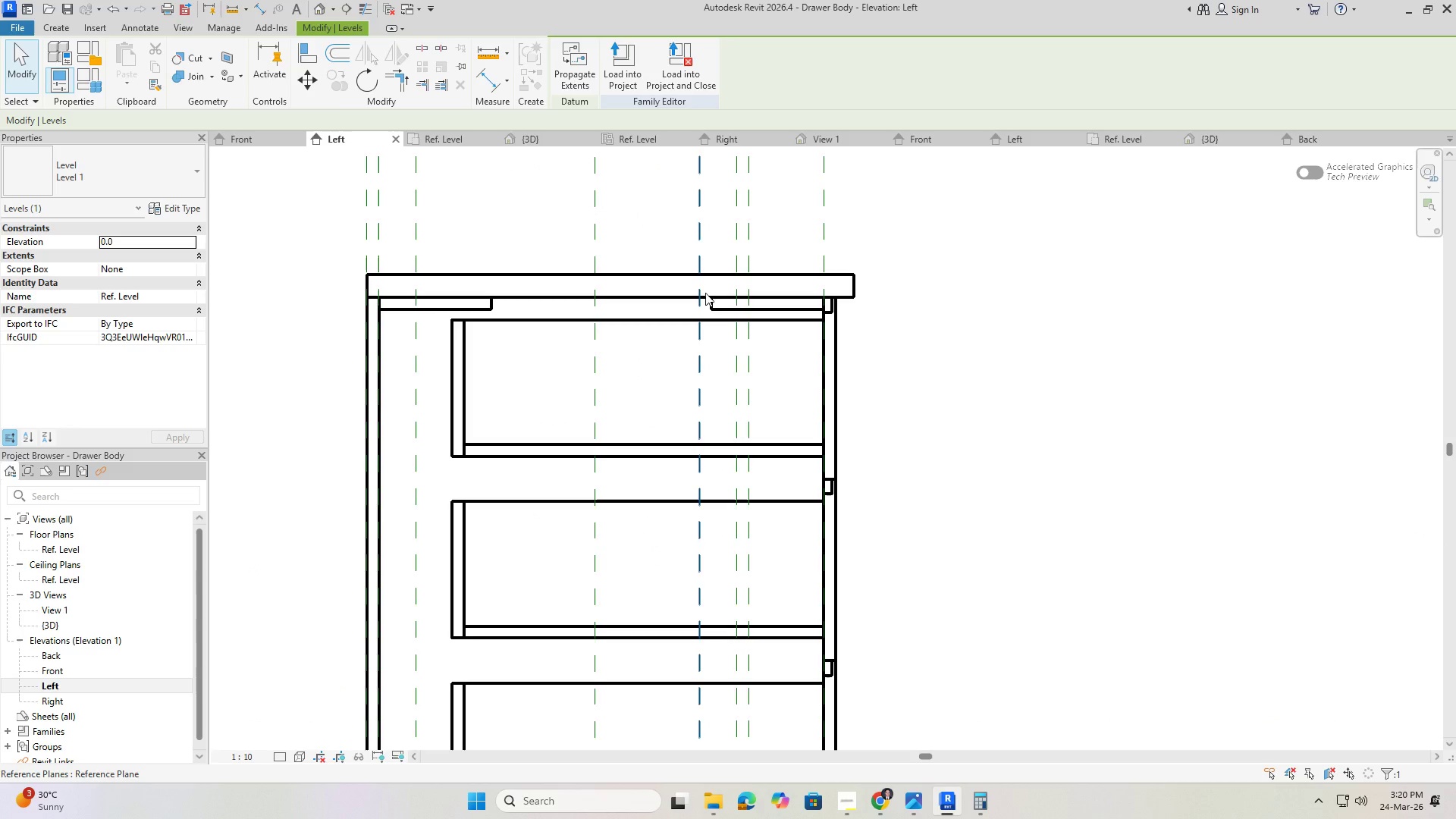 
wait(11.34)
 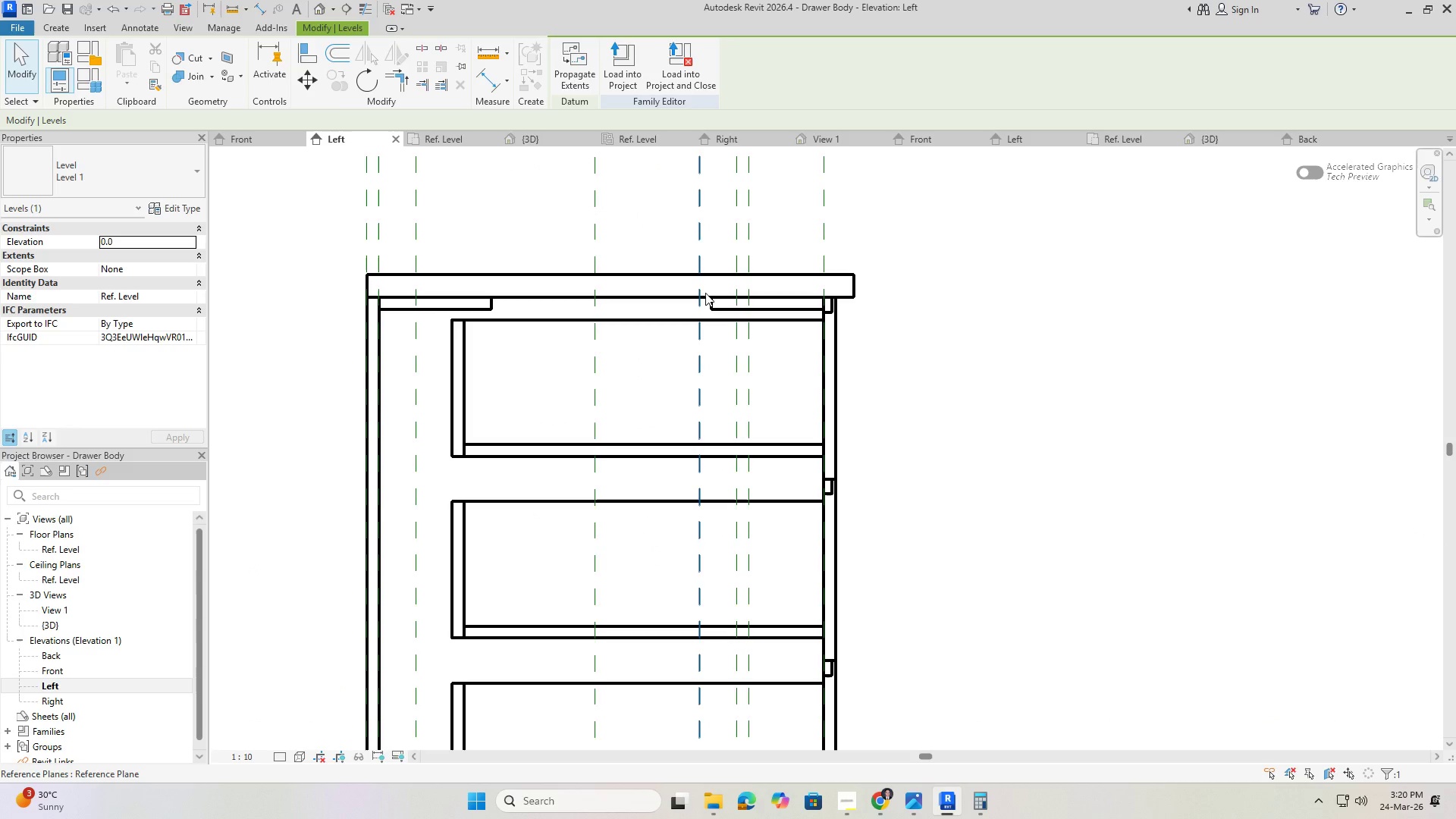 
scroll: coordinate [615, 304], scroll_direction: down, amount: 4.0
 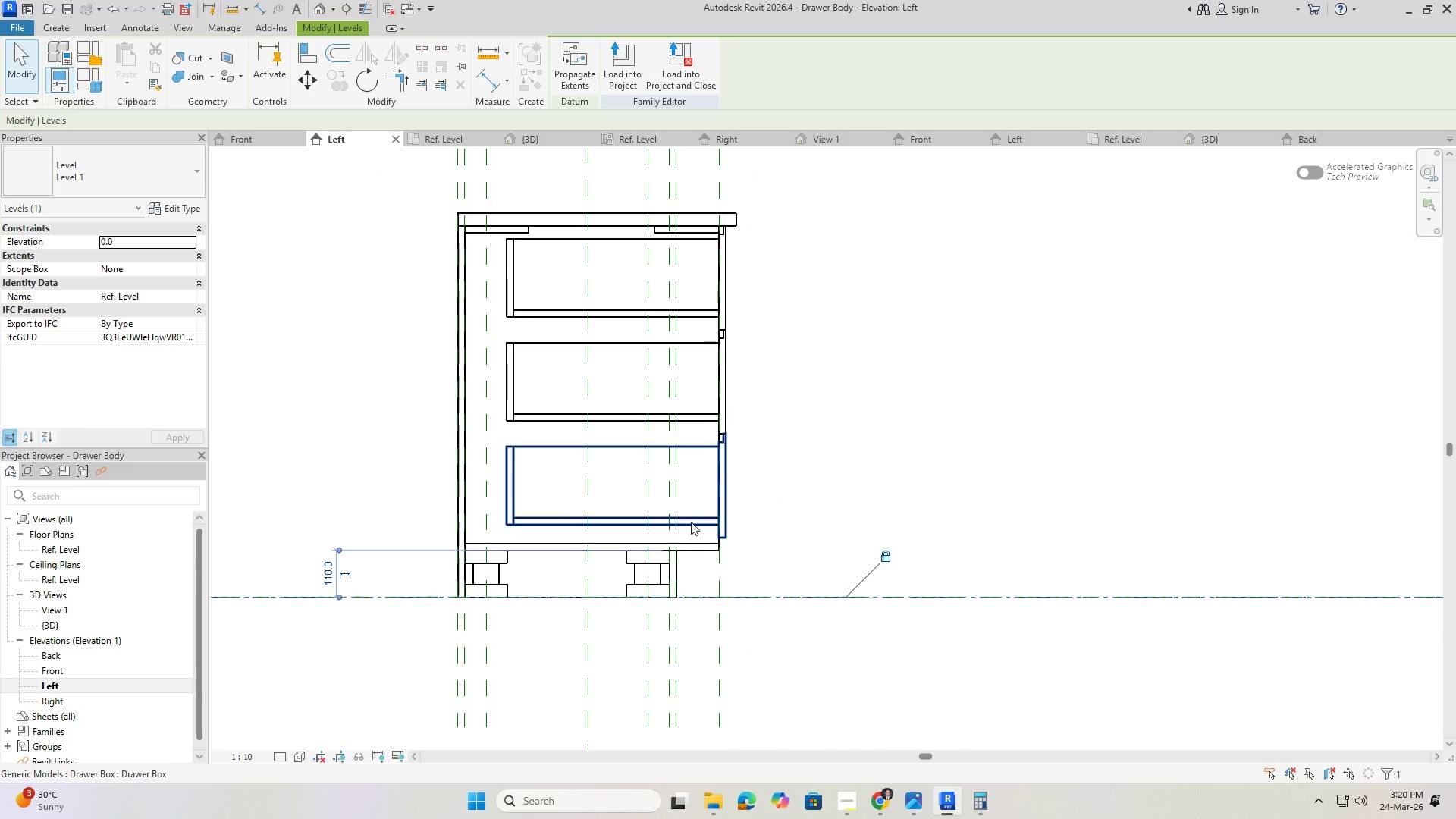 
left_click([692, 520])
 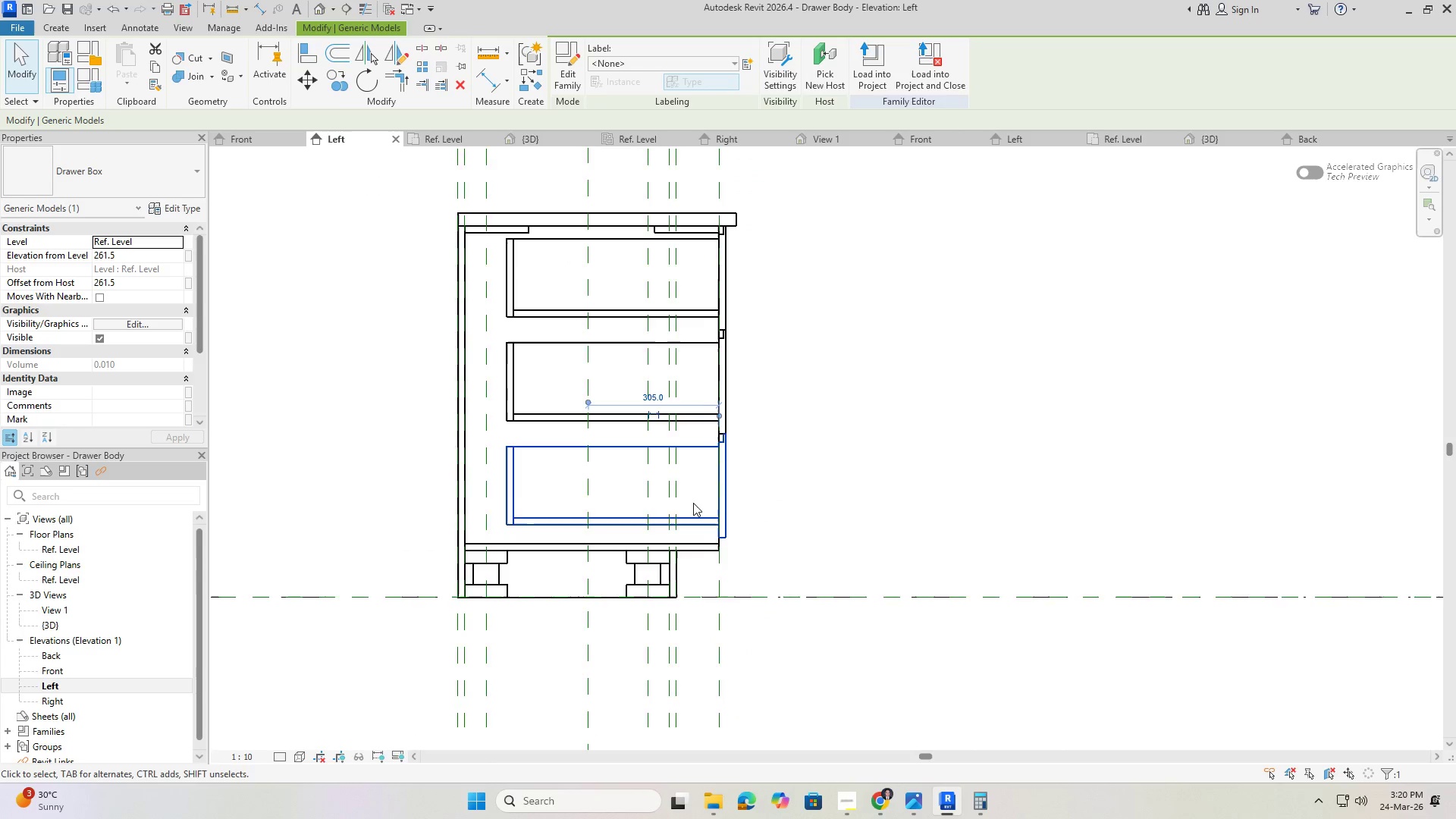 
scroll: coordinate [745, 559], scroll_direction: up, amount: 6.0
 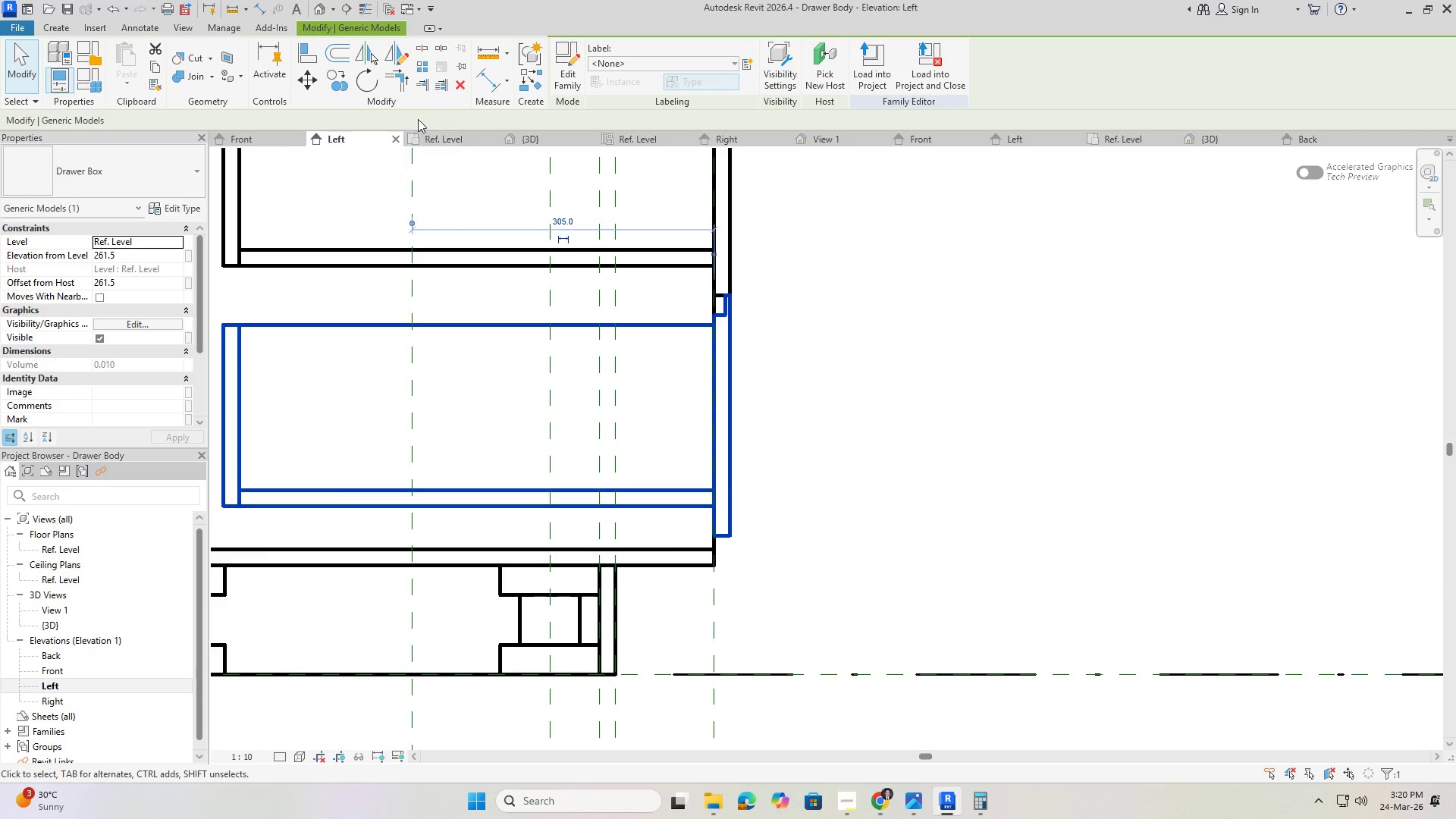 
left_click([306, 78])
 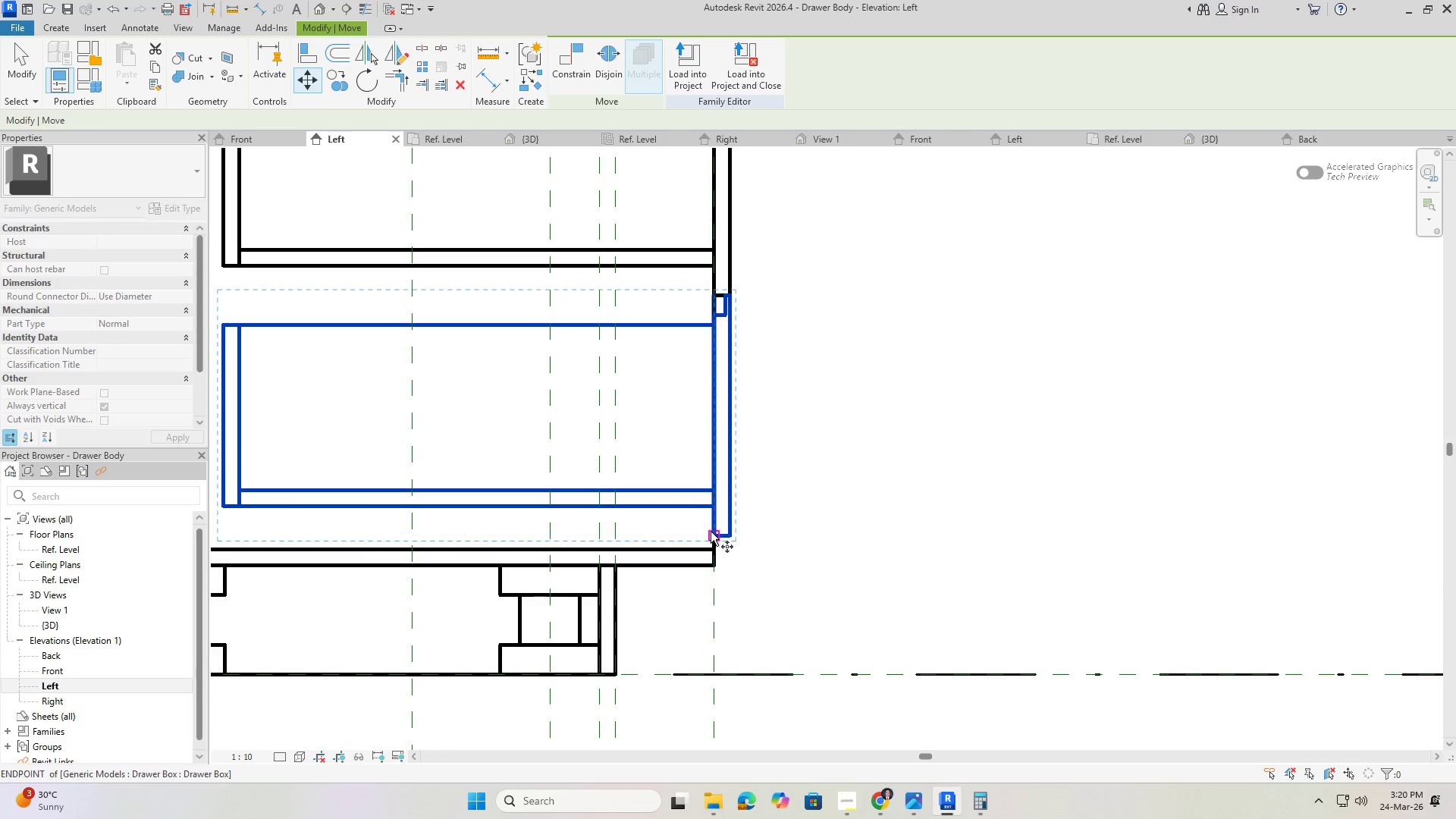 
left_click([712, 532])
 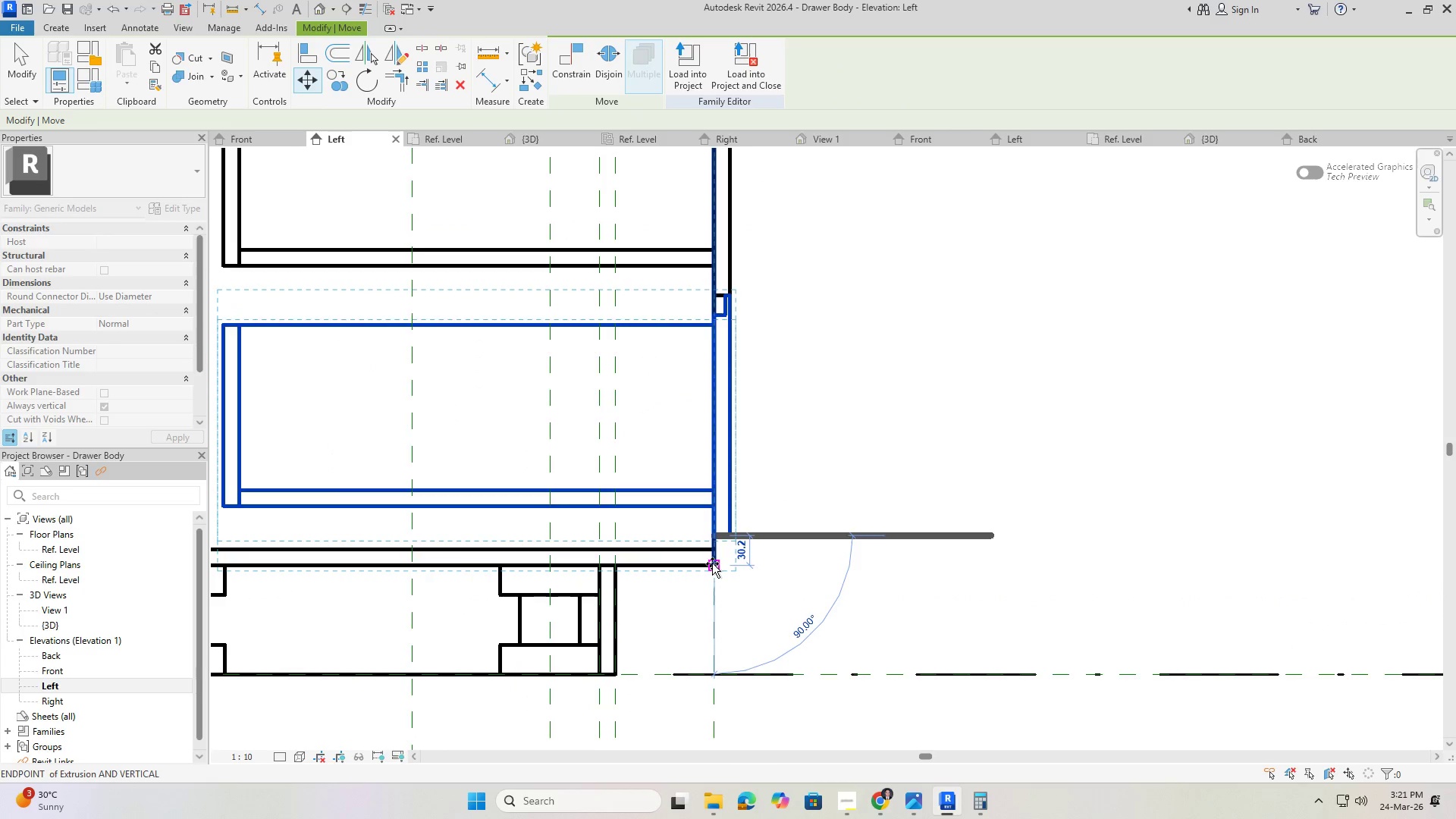 
left_click([712, 563])
 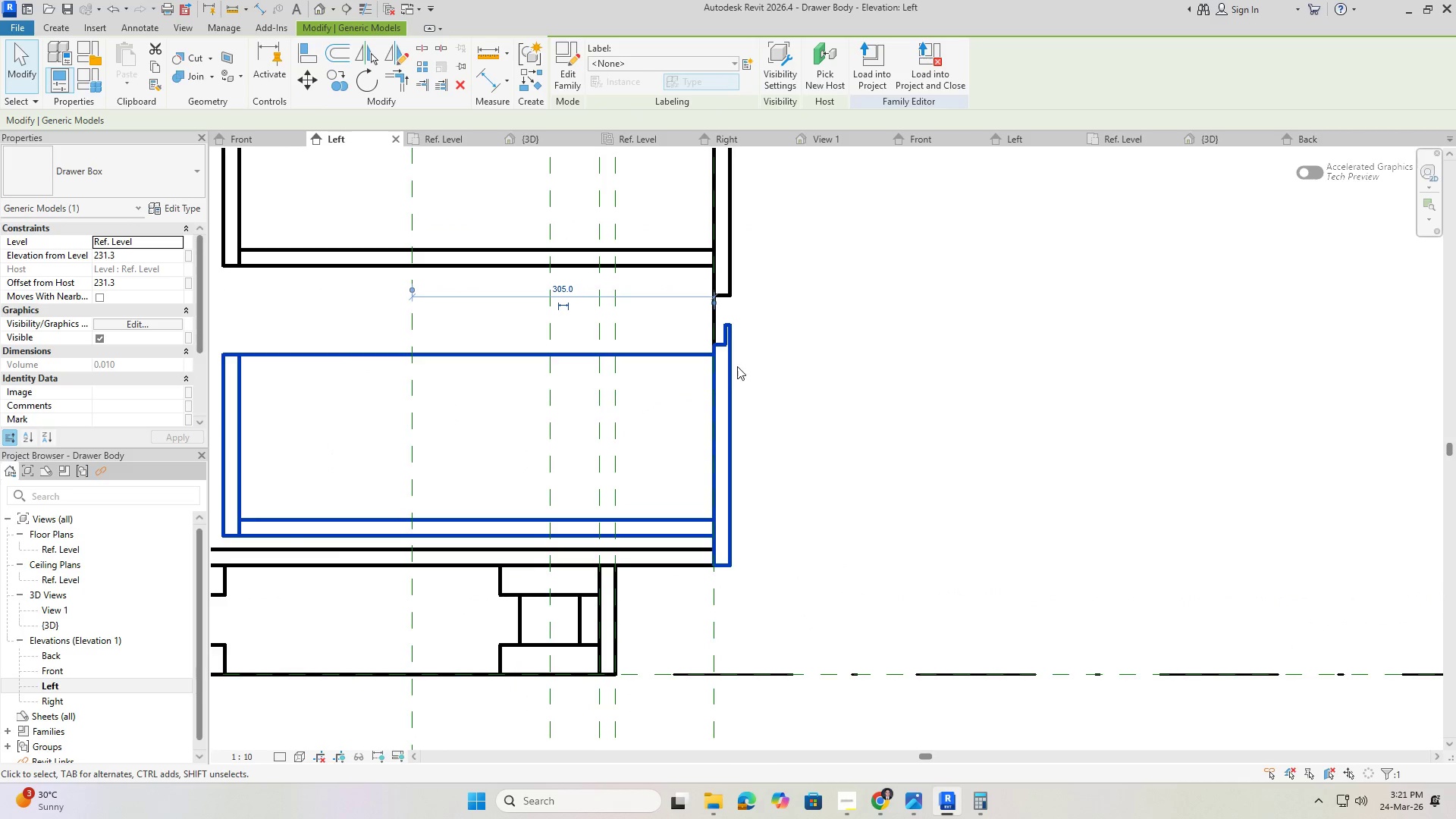 
scroll: coordinate [736, 366], scroll_direction: down, amount: 1.0
 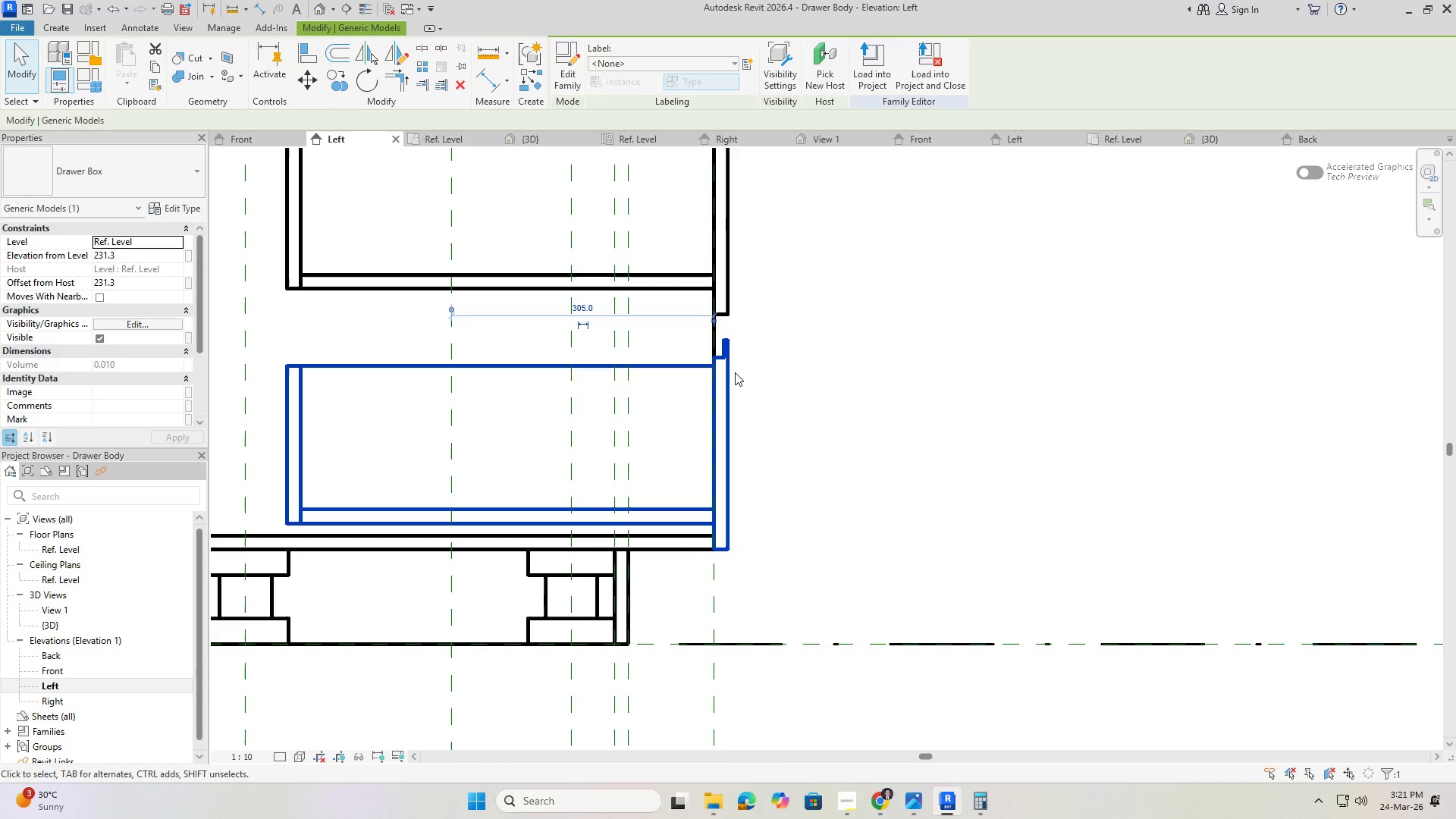 
key(Escape)
 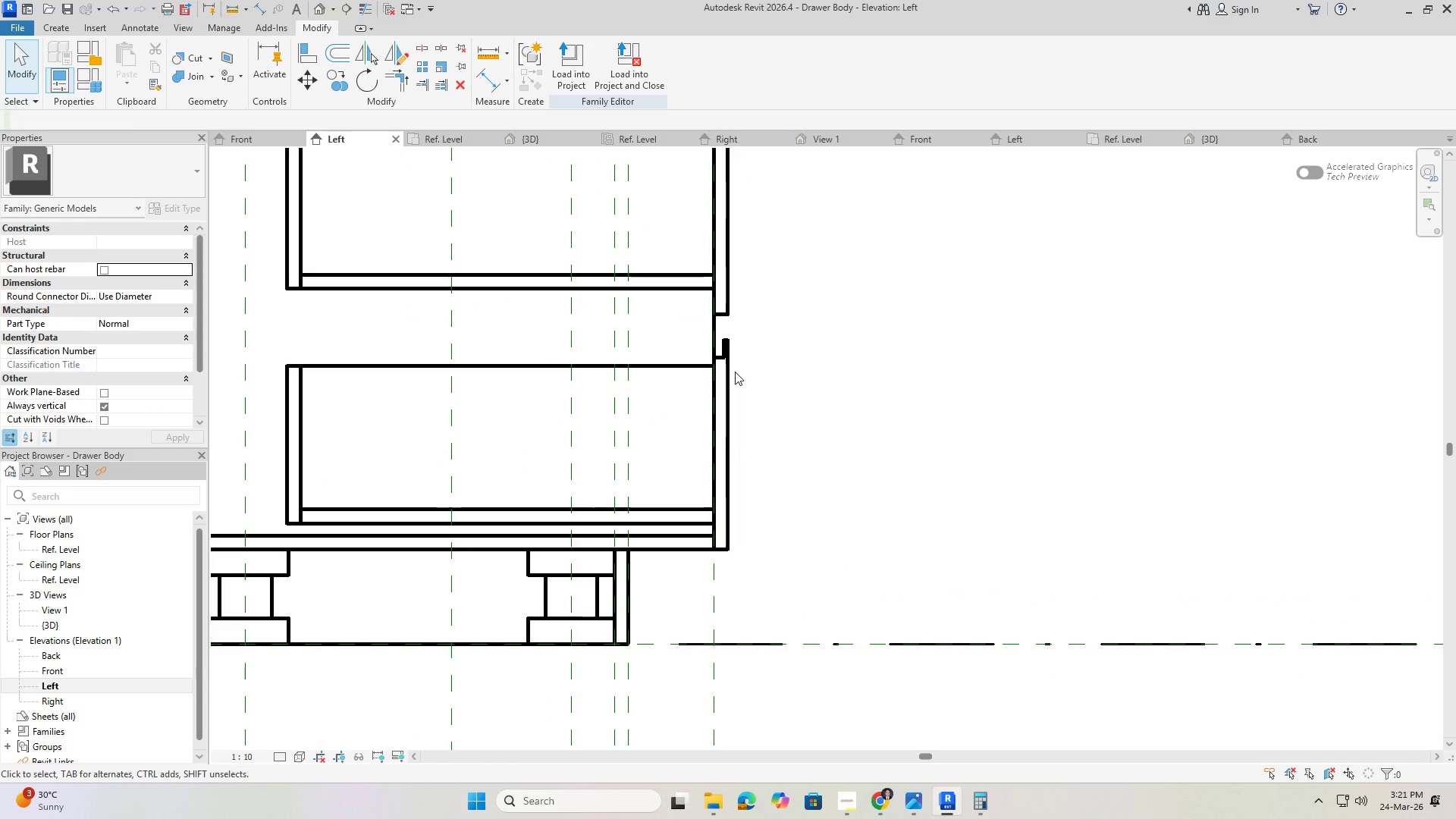 
key(Escape)
 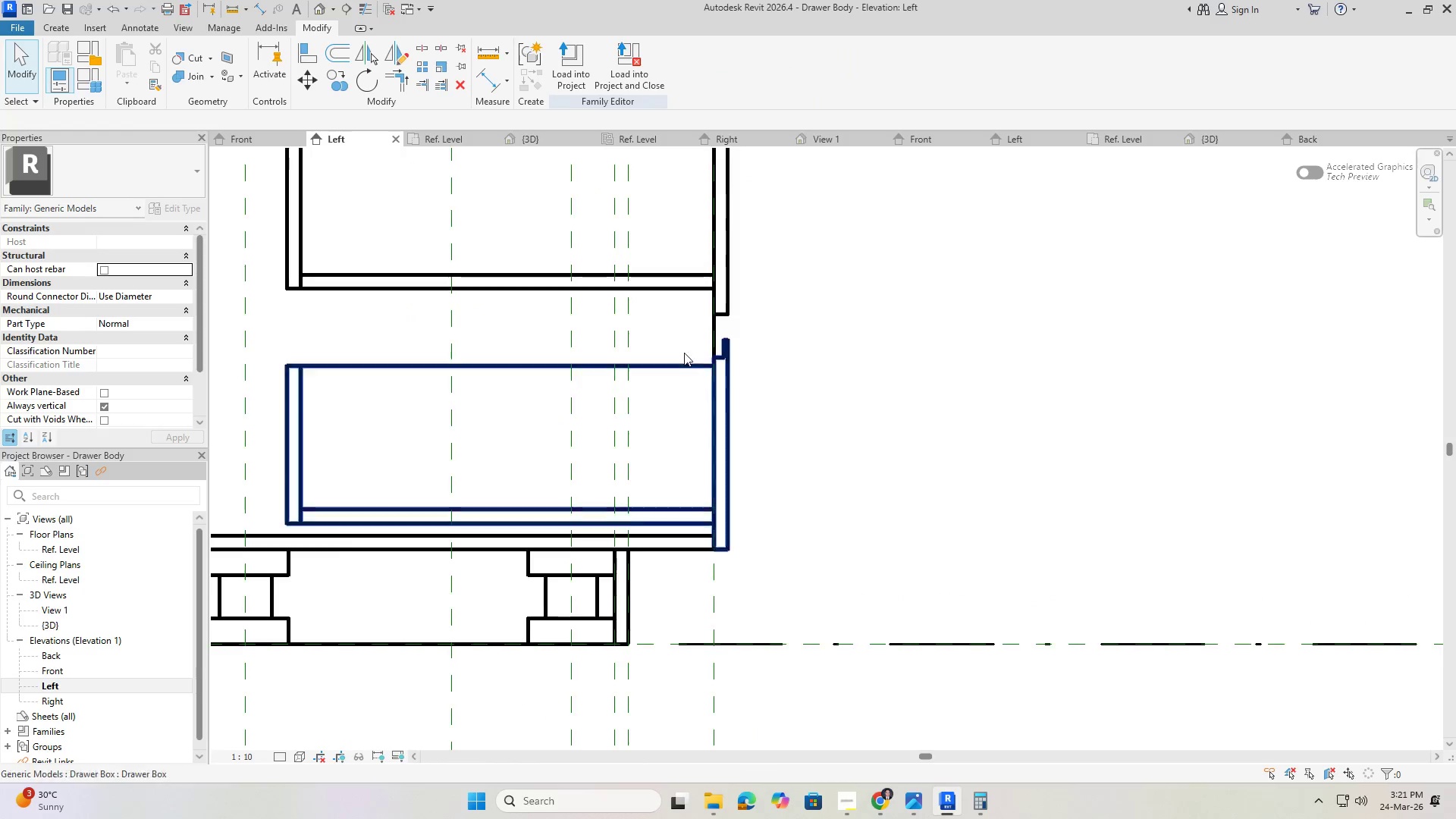 
scroll: coordinate [686, 378], scroll_direction: down, amount: 1.0
 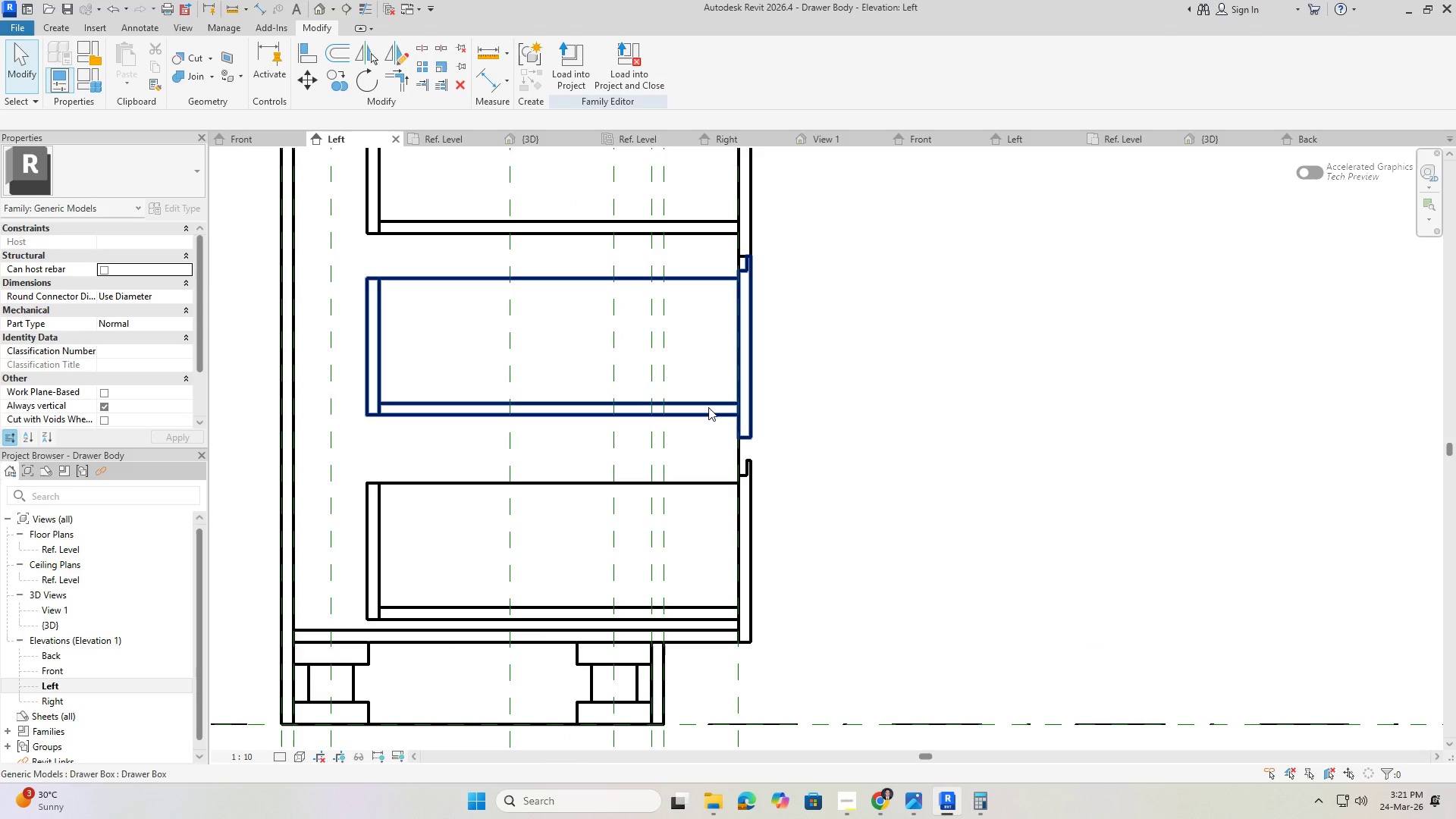 
left_click([708, 404])
 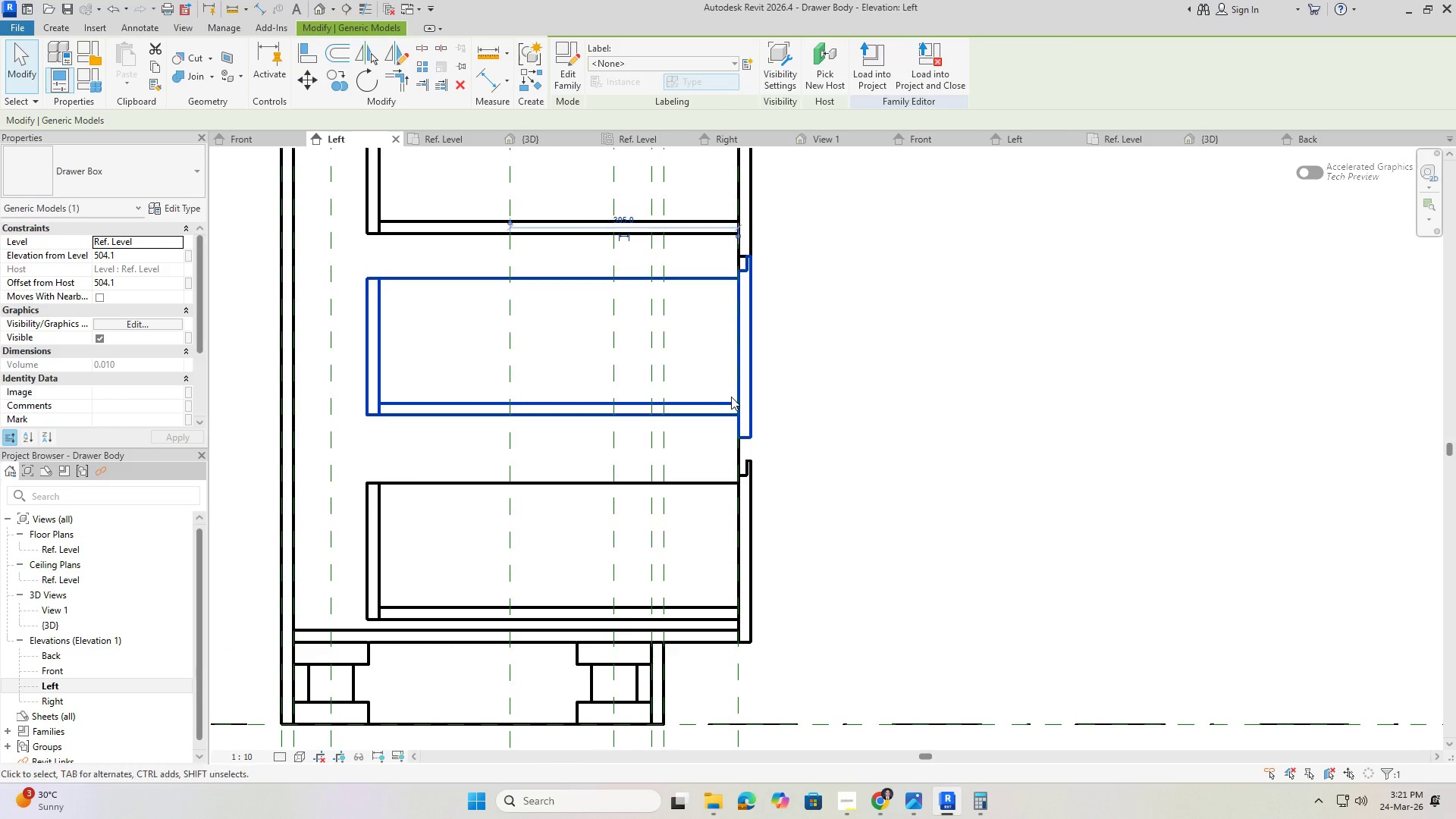 
key(Escape)
 